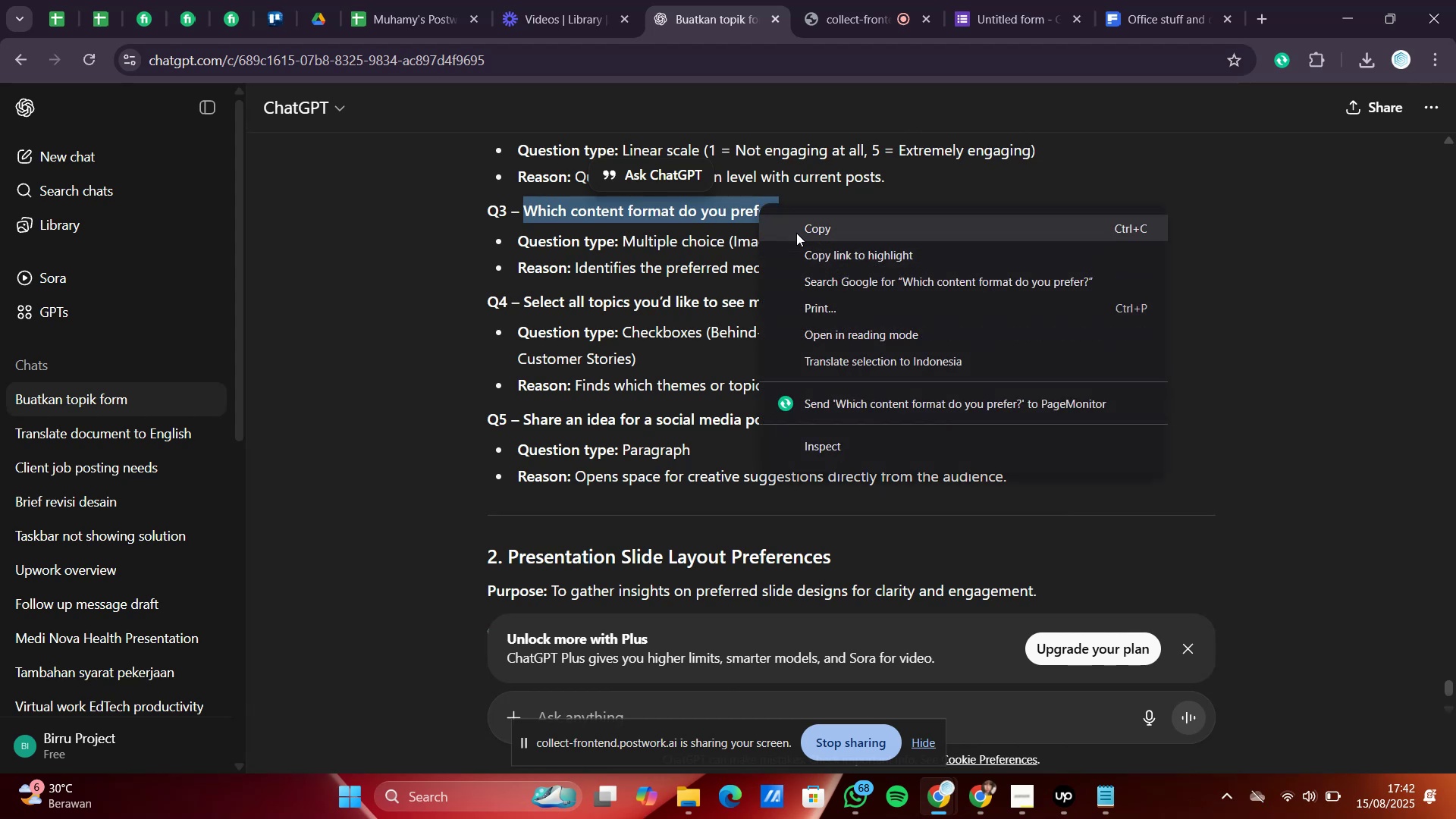 
left_click([796, 232])
 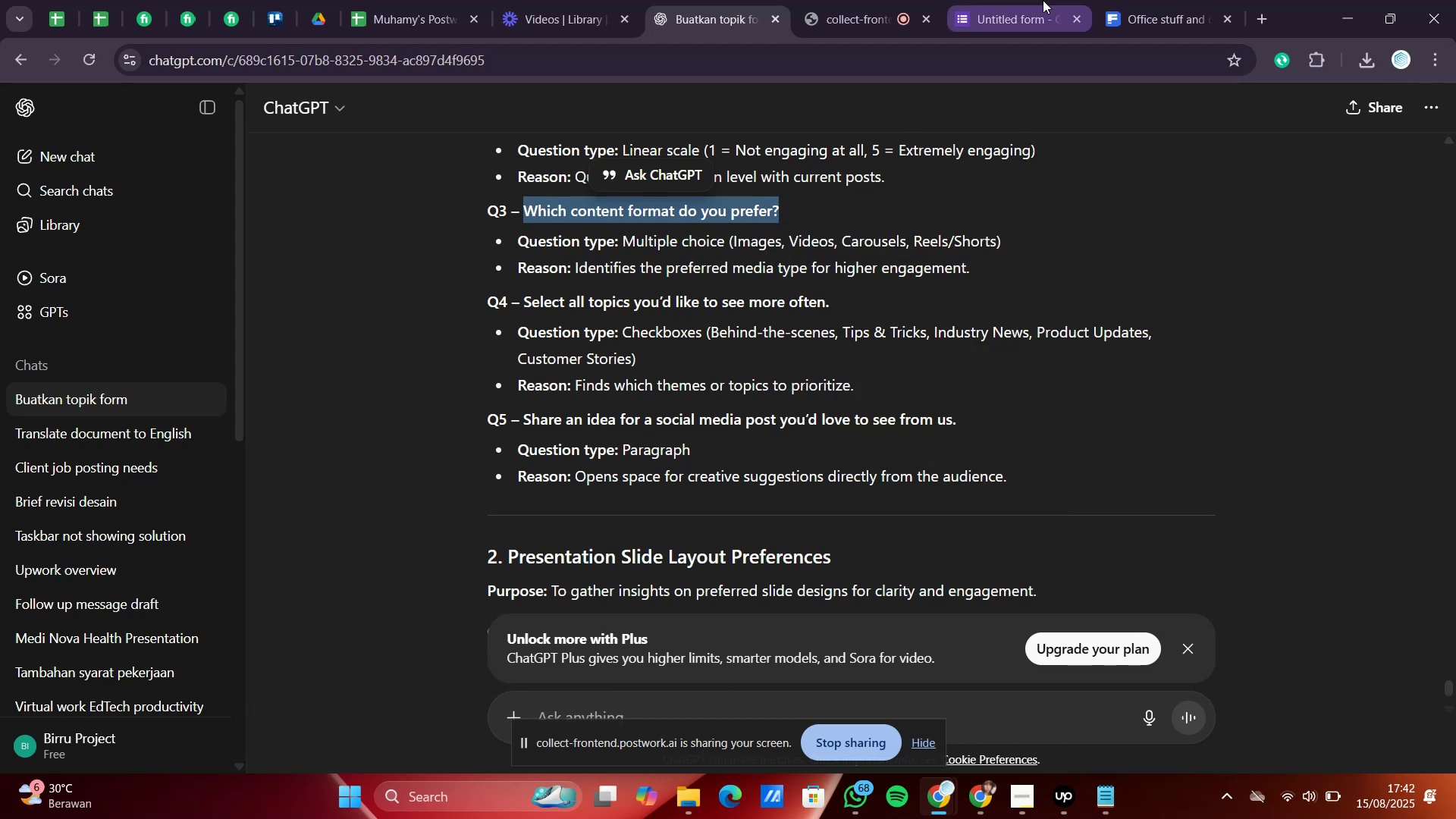 
left_click([1036, 0])
 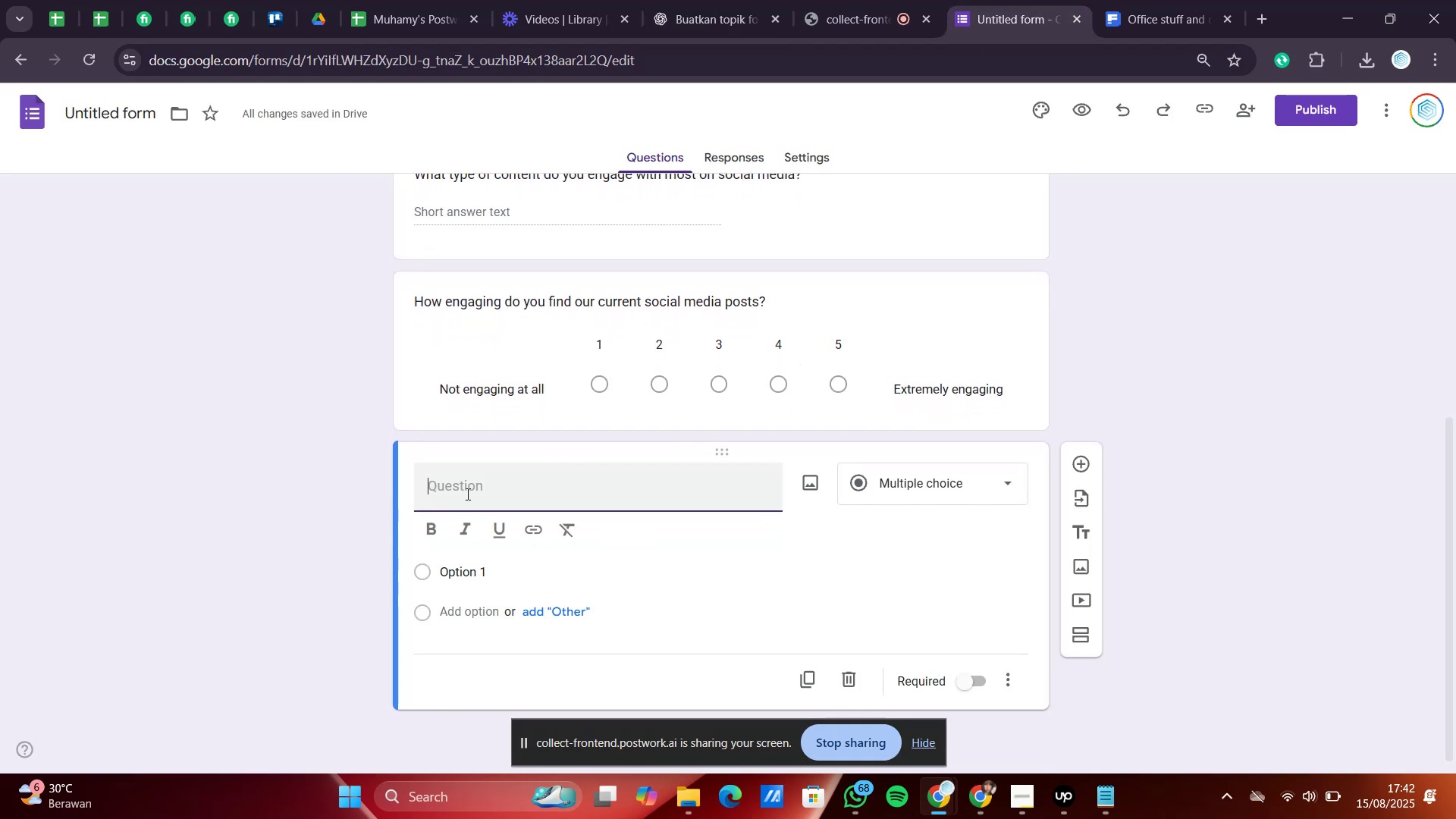 
right_click([454, 491])
 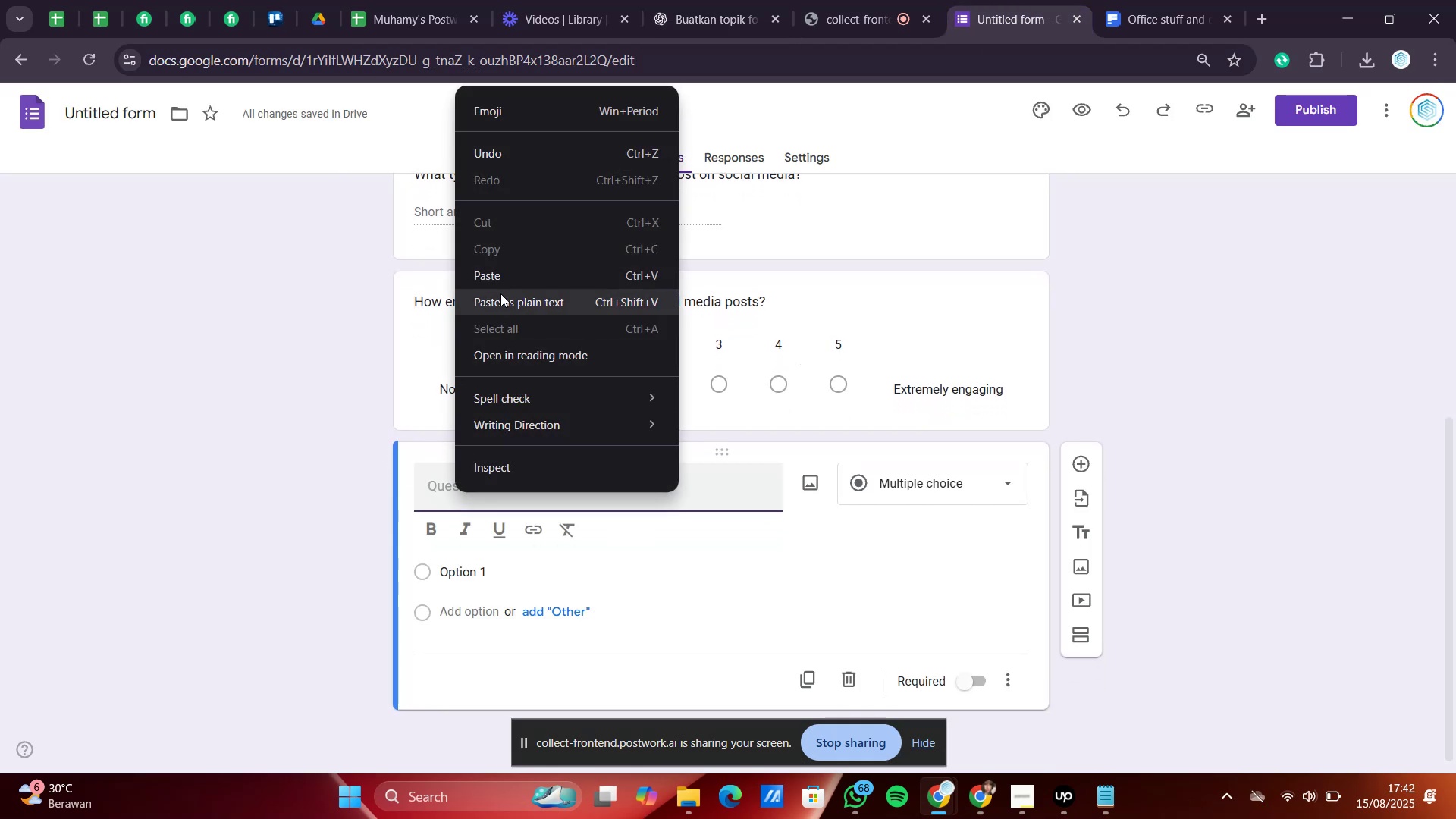 
left_click([500, 278])
 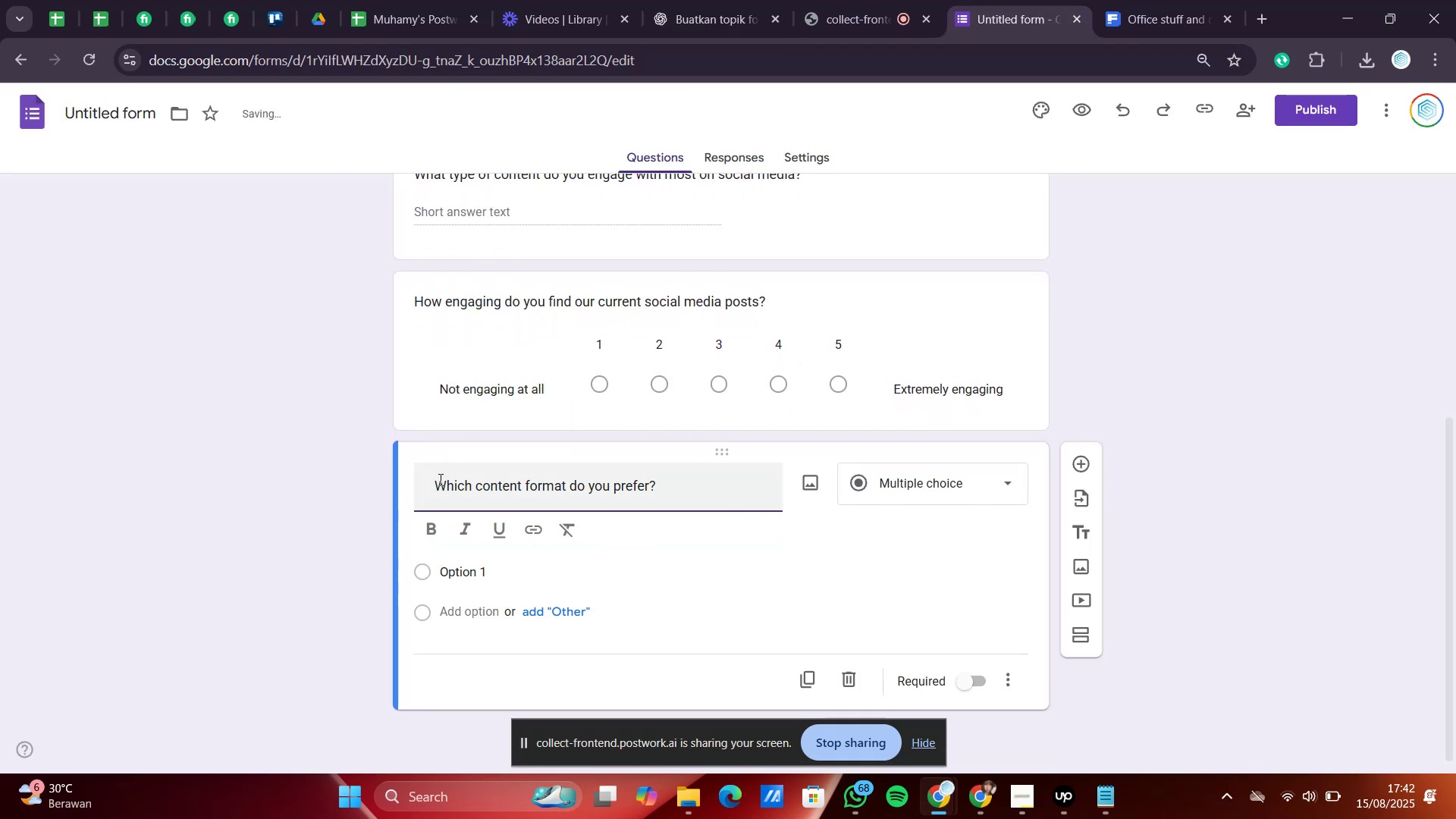 
left_click_drag(start_coordinate=[435, 479], to_coordinate=[412, 488])
 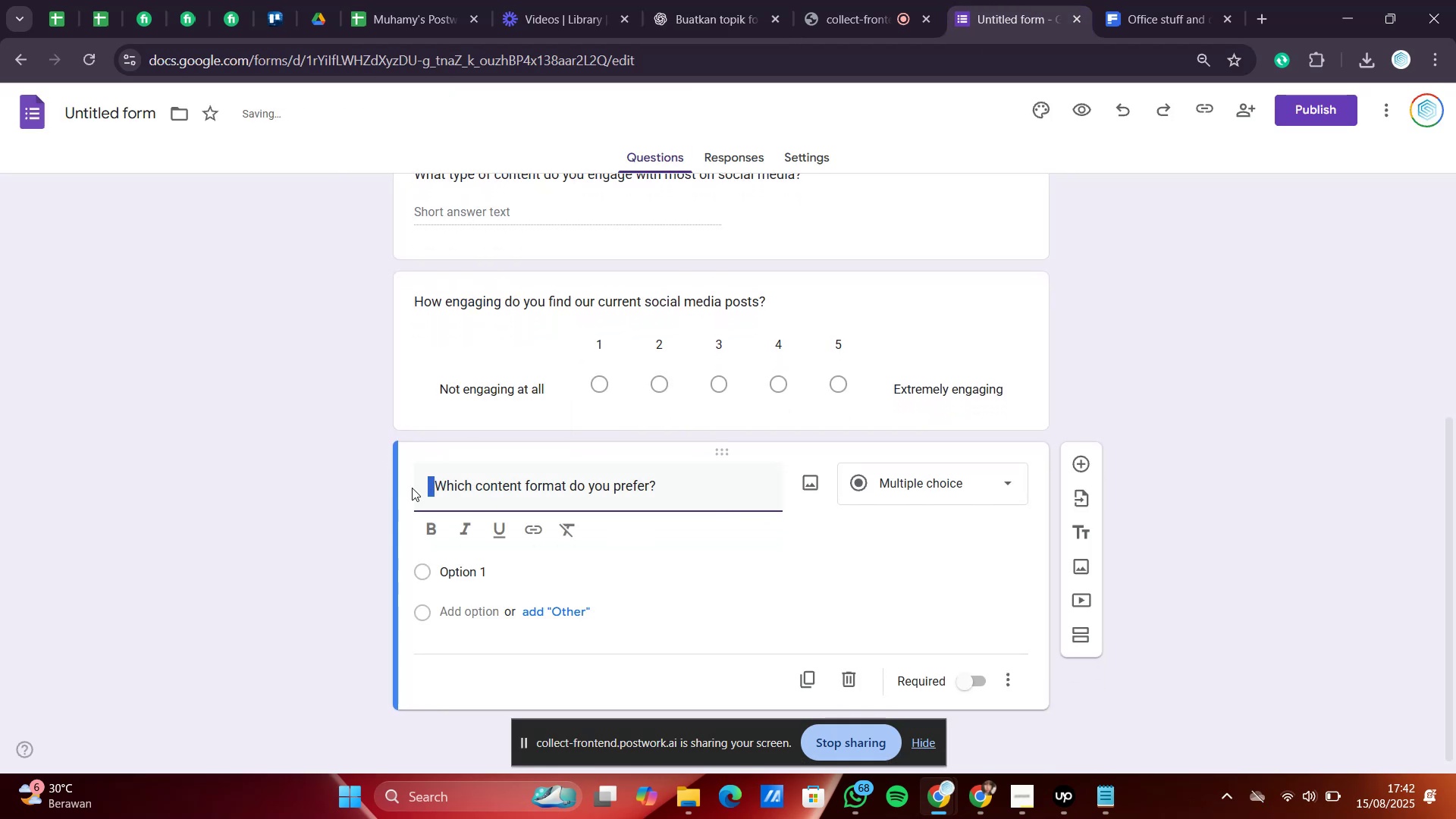 
key(Delete)
 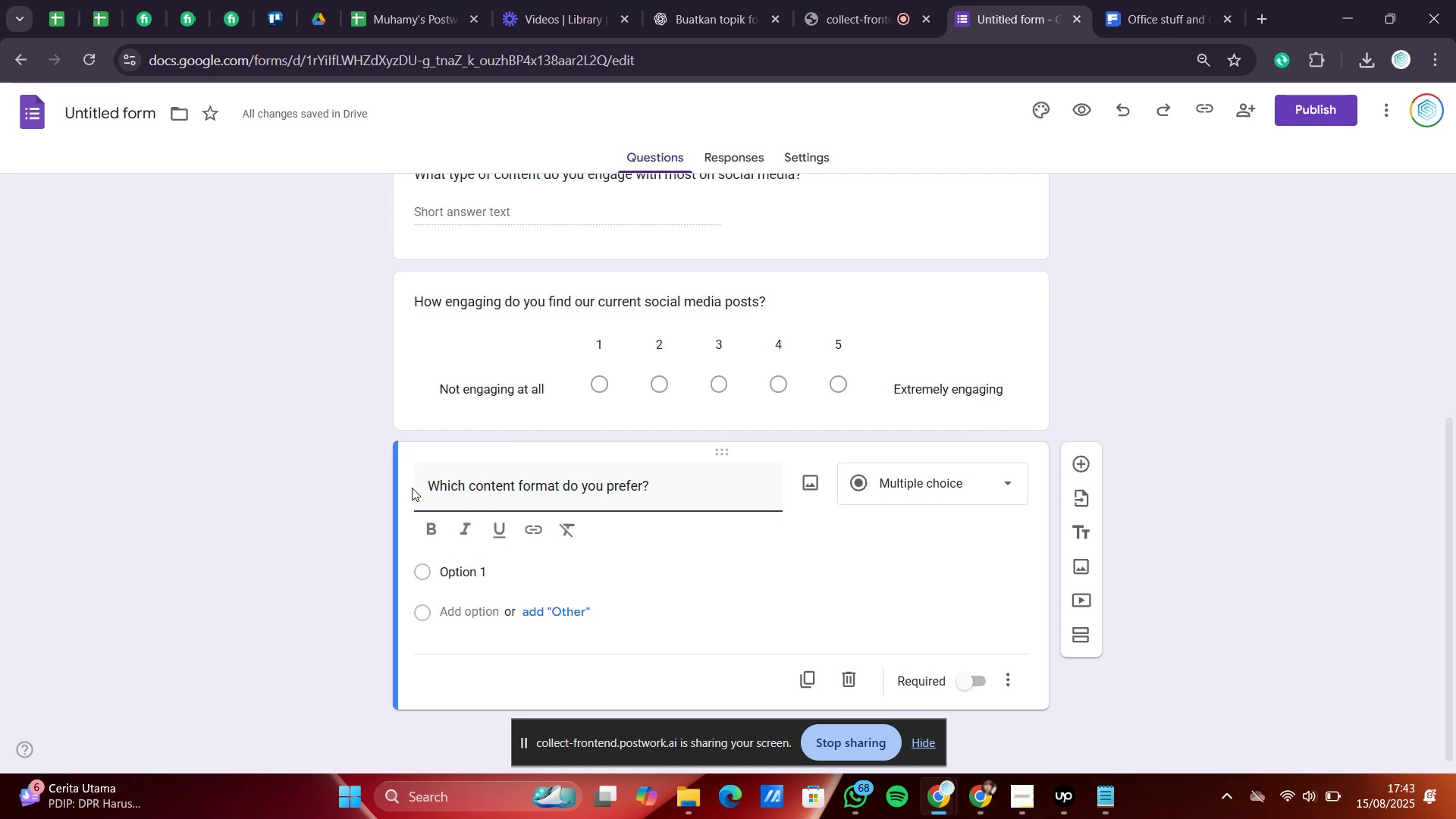 
wait(55.94)
 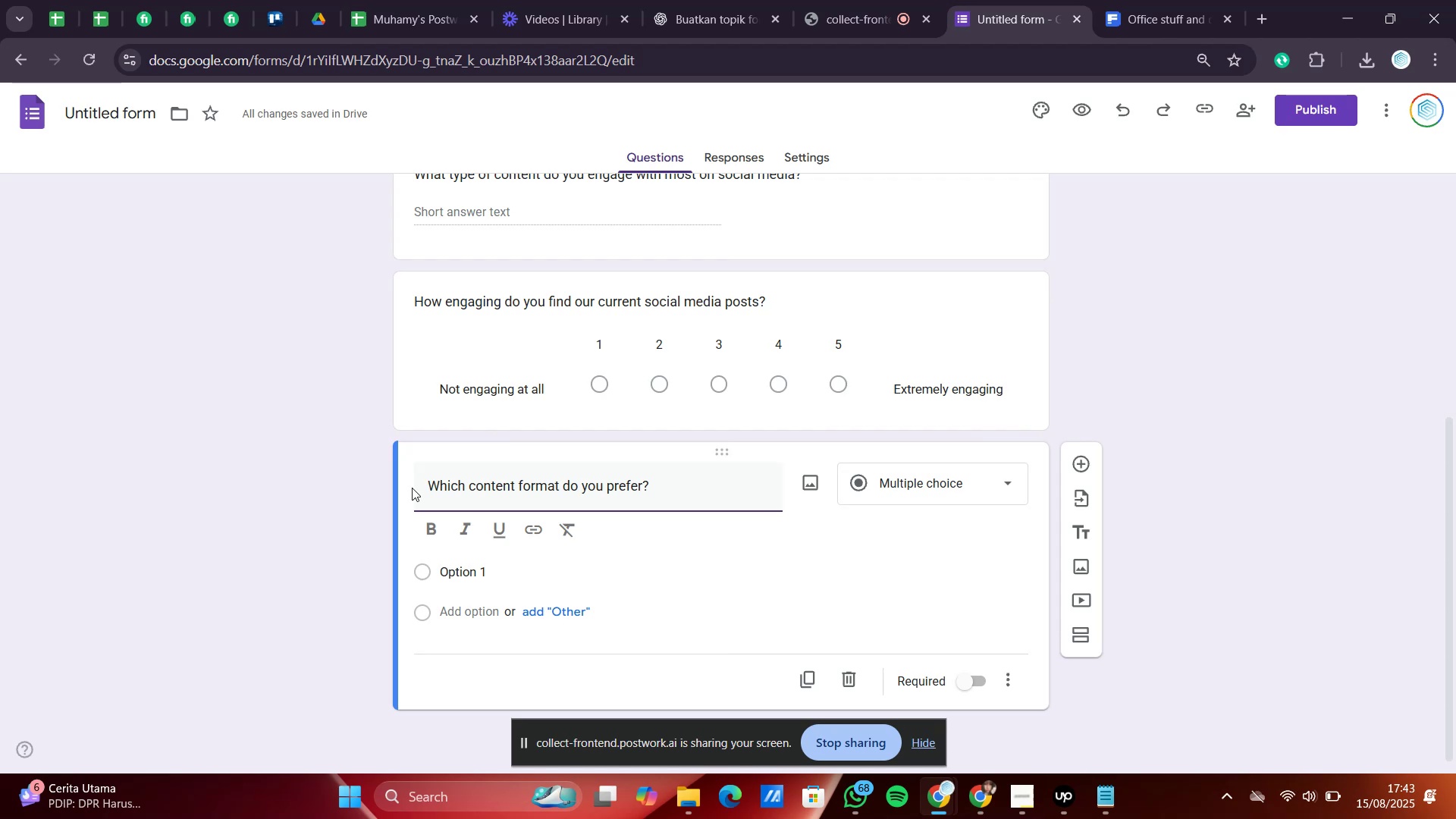 
scroll: coordinate [681, 611], scroll_direction: down, amount: 1.0
 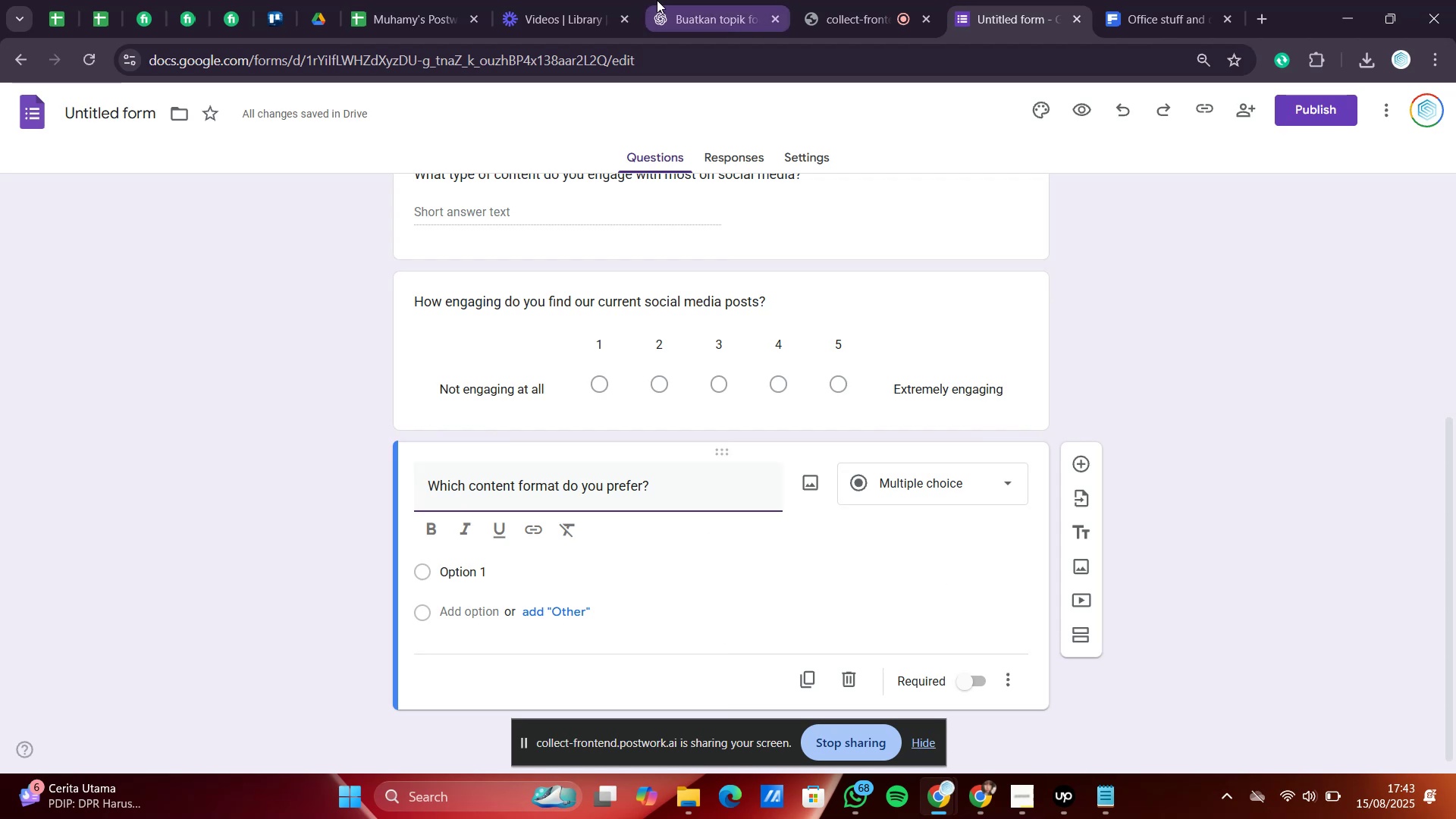 
left_click([680, 3])
 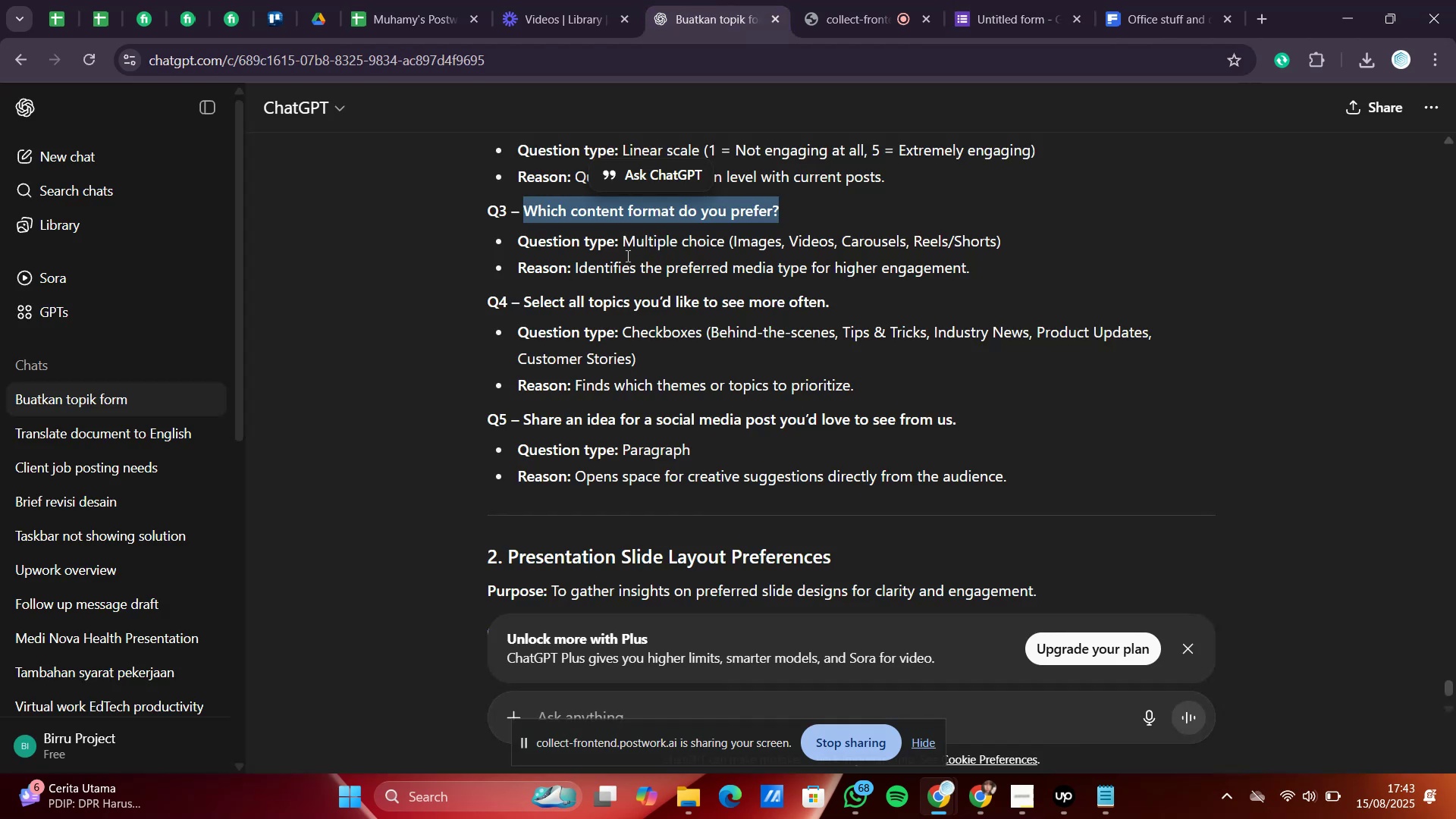 
wait(5.98)
 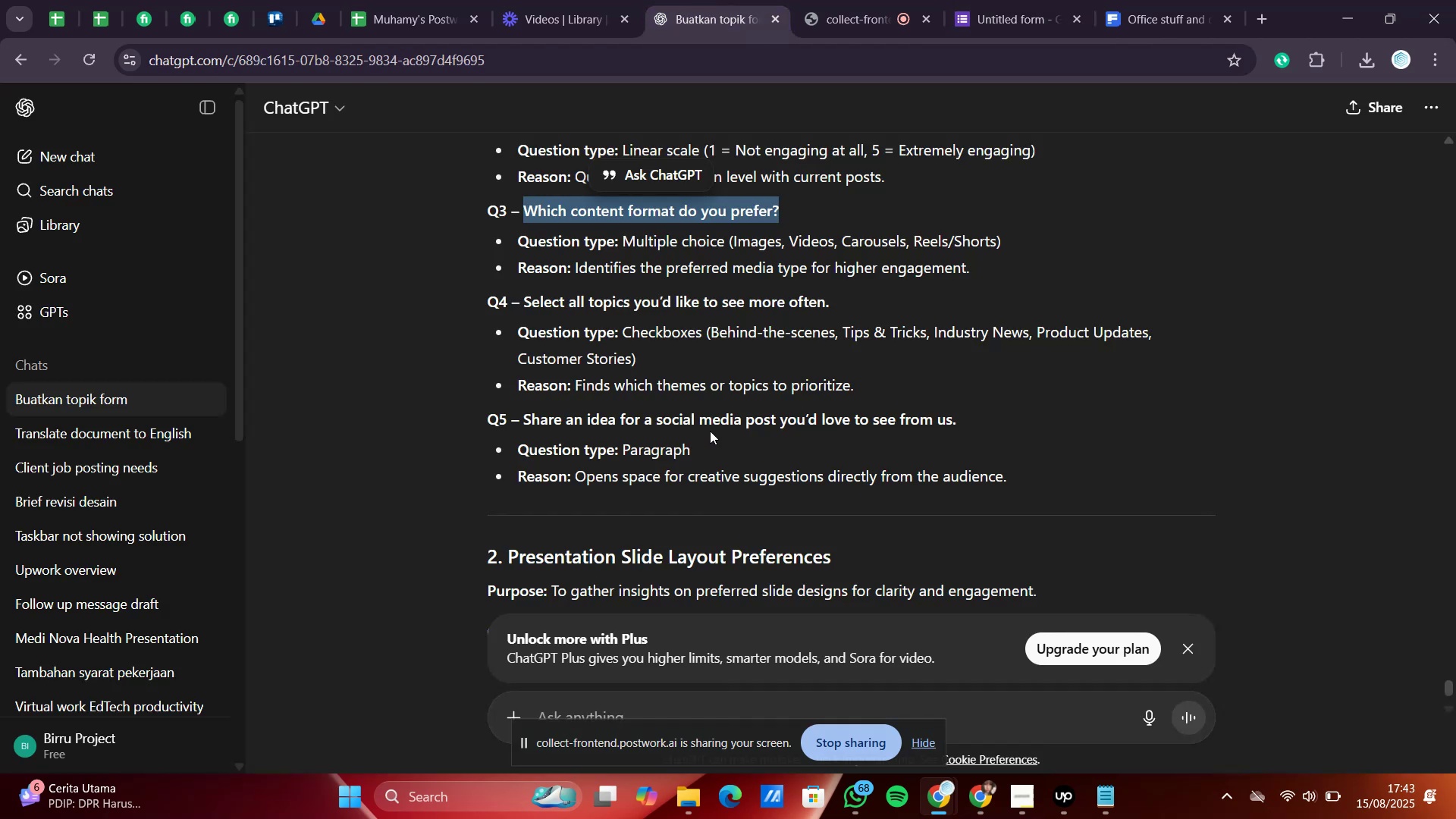 
left_click_drag(start_coordinate=[733, 241], to_coordinate=[996, 238])
 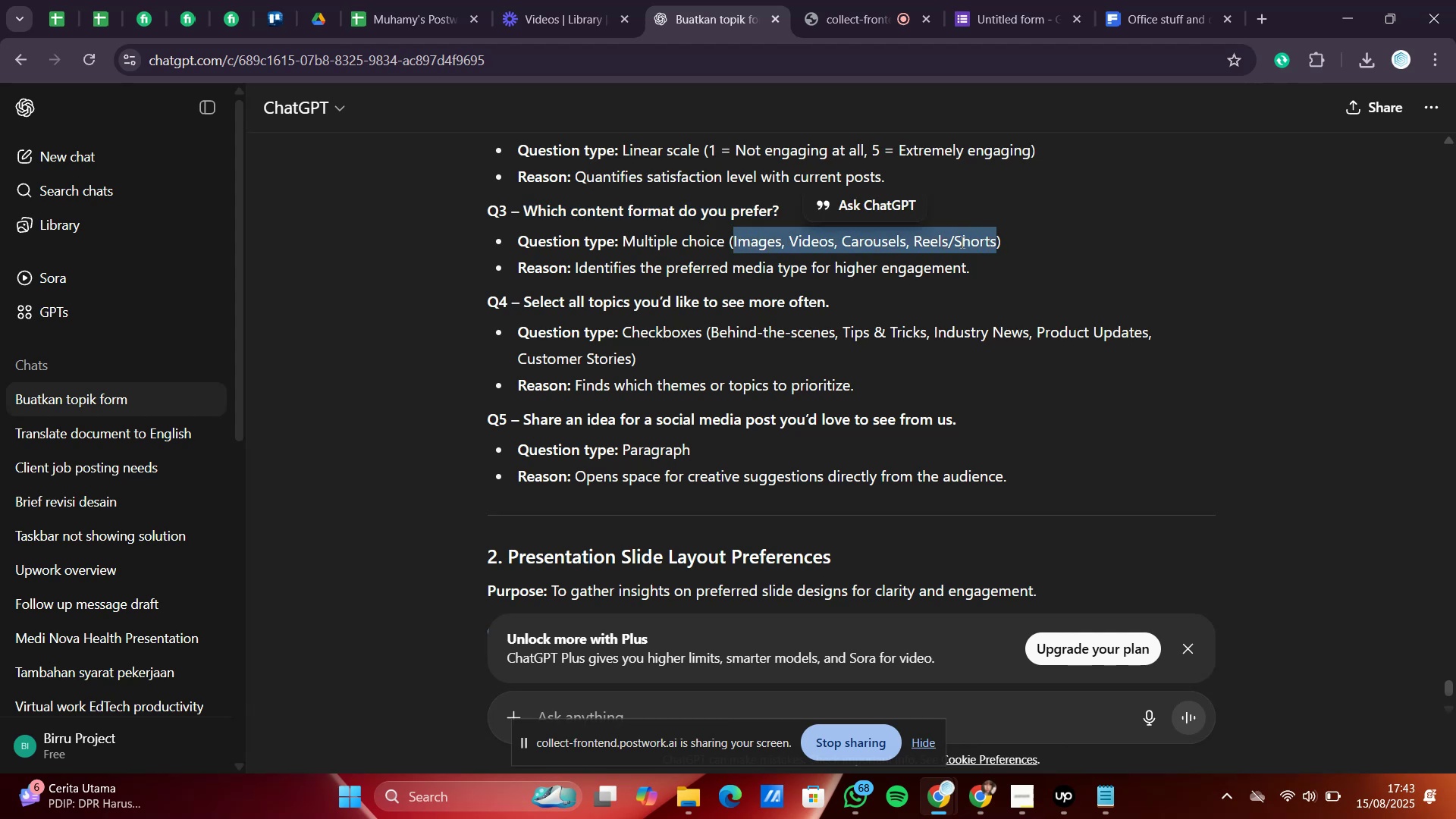 
right_click([961, 242])
 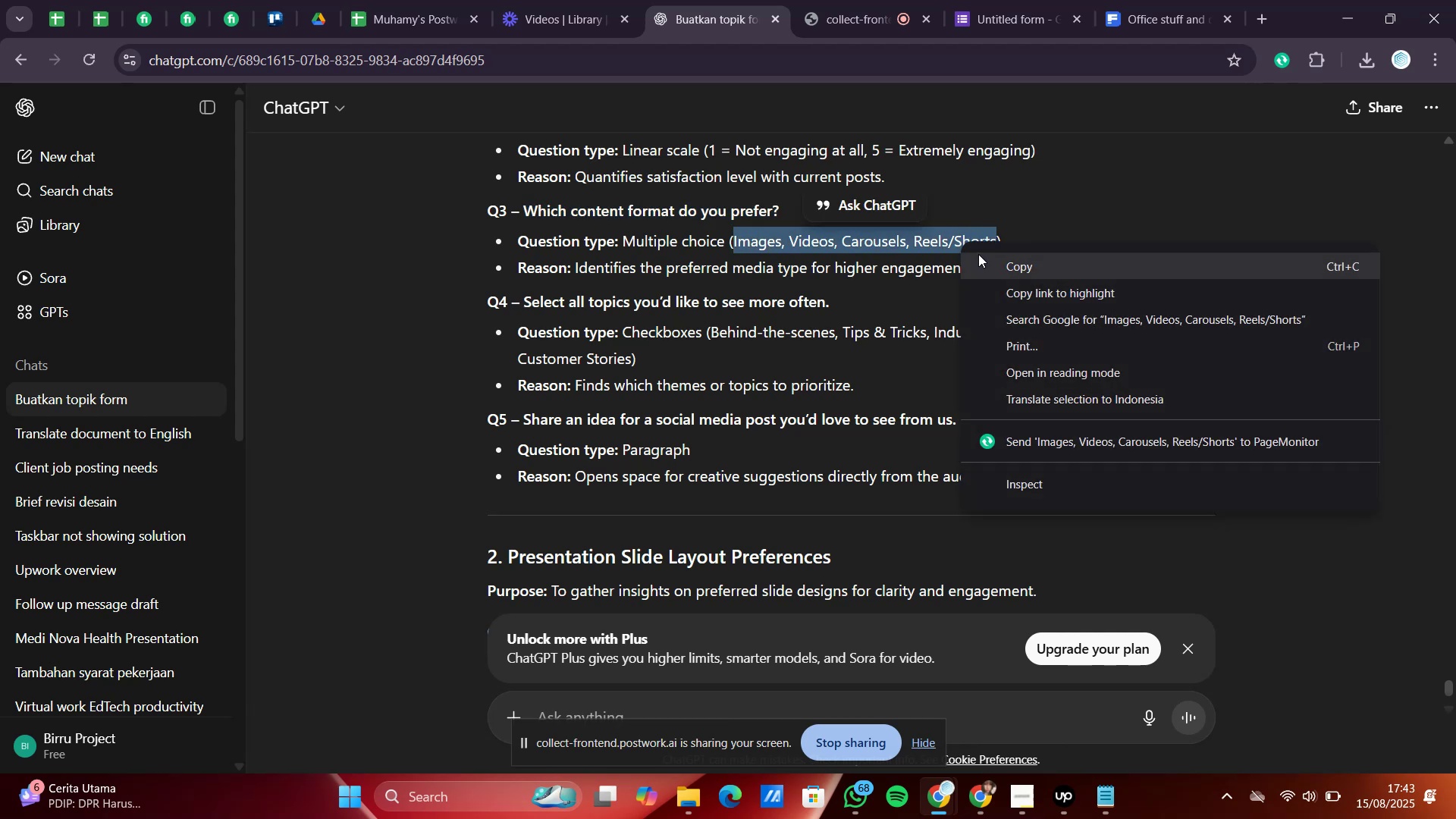 
left_click([981, 256])
 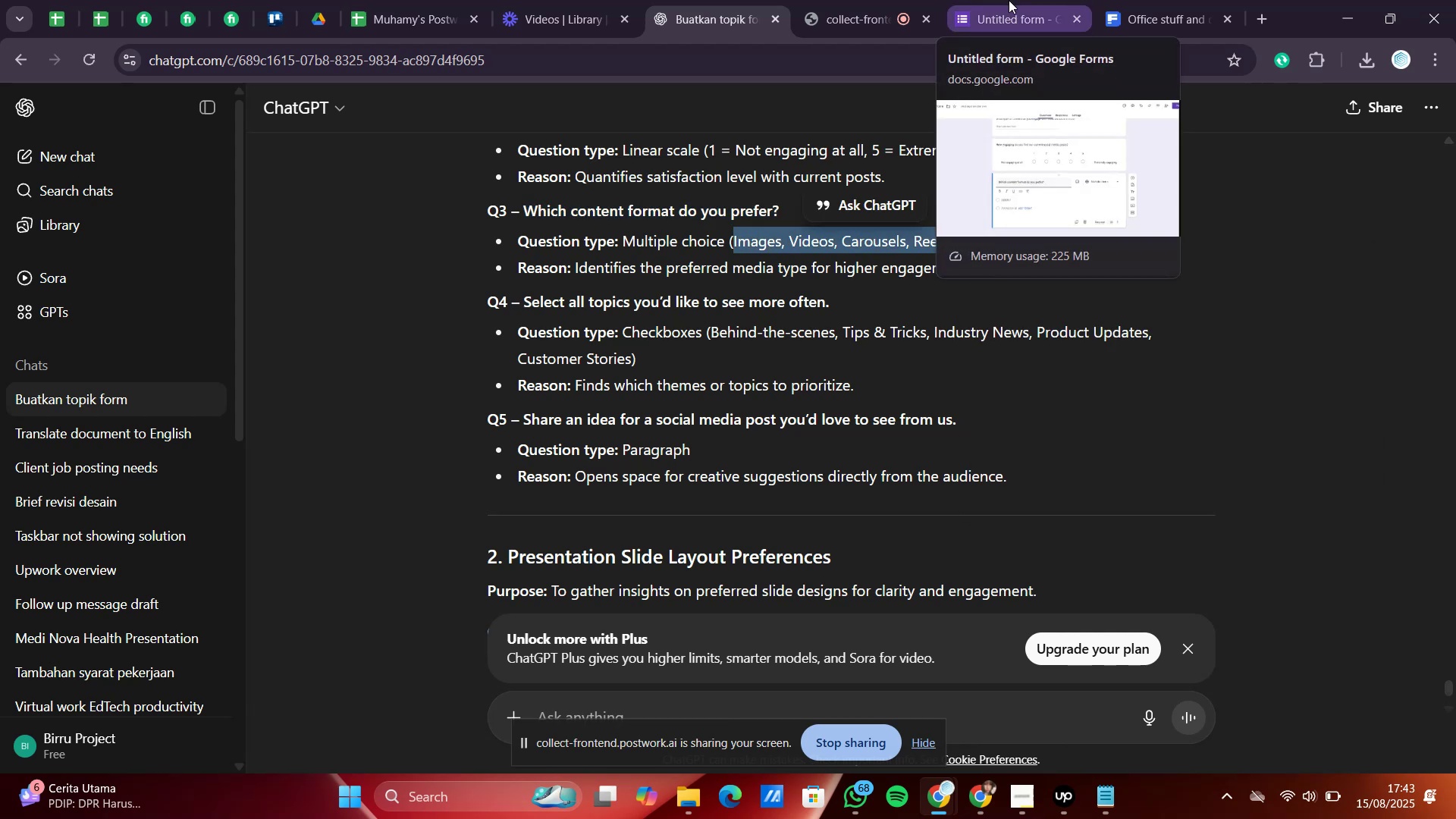 
left_click([1009, 0])
 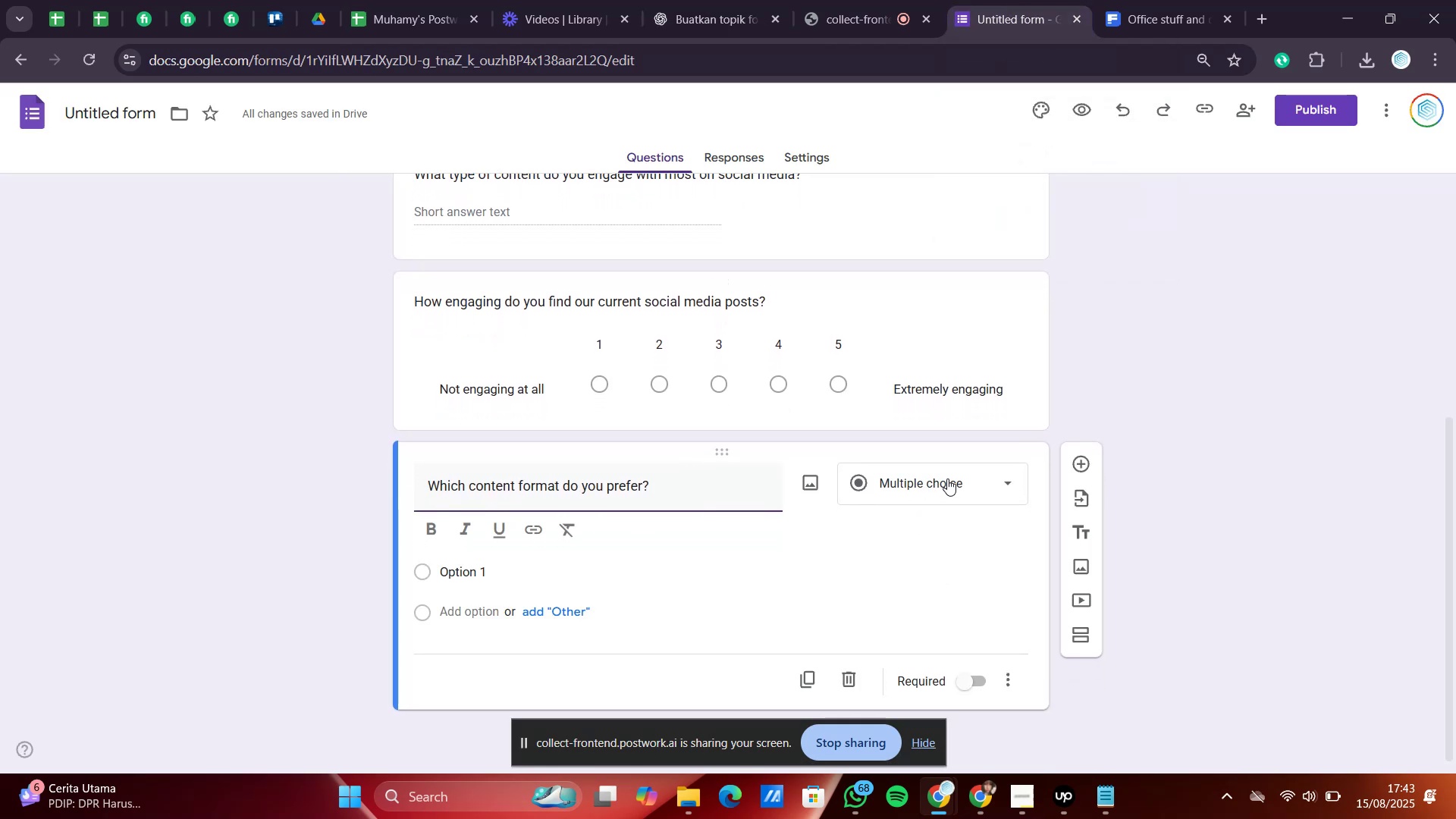 
left_click([711, 0])
 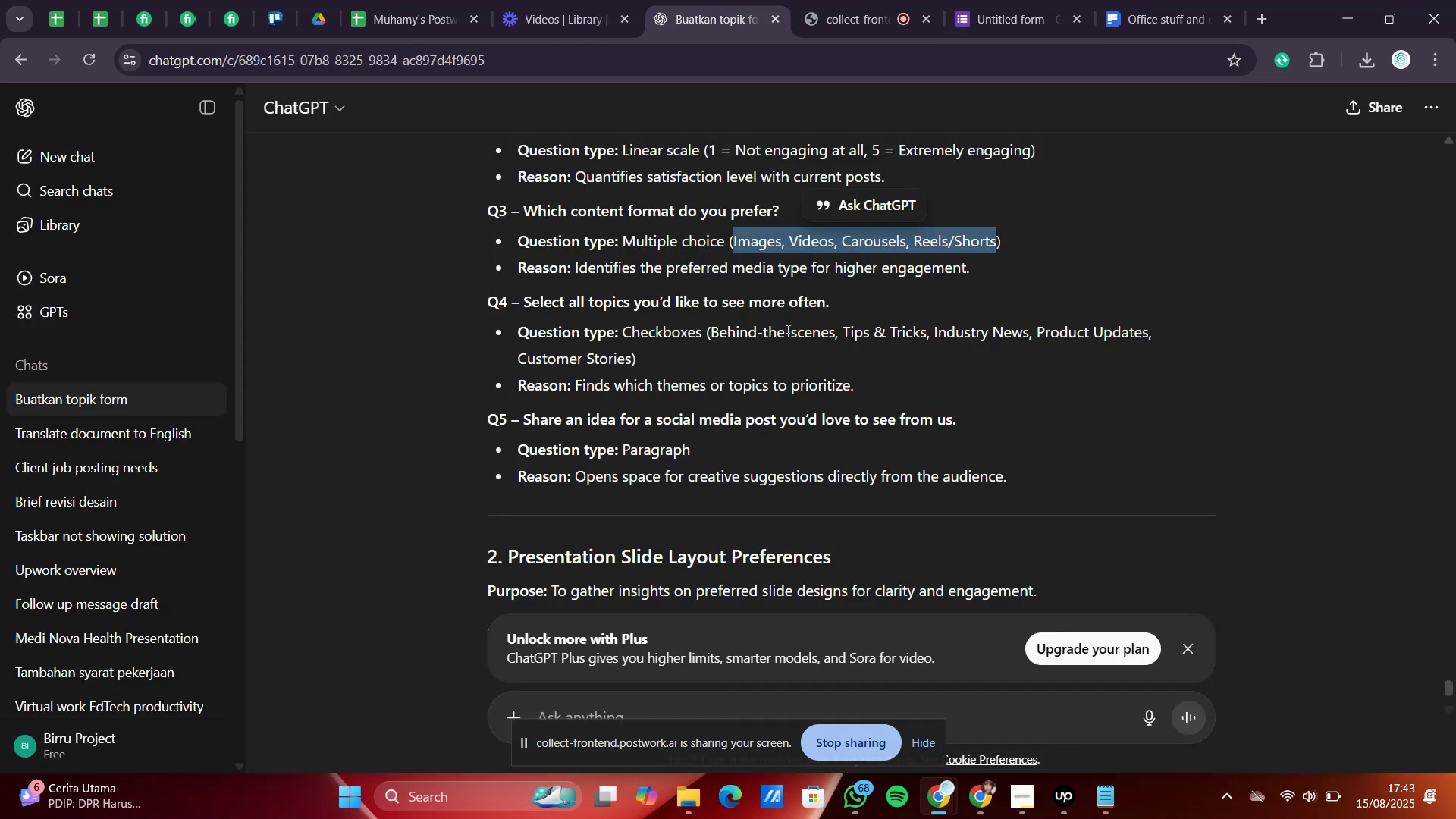 
scroll: coordinate [786, 331], scroll_direction: down, amount: 1.0
 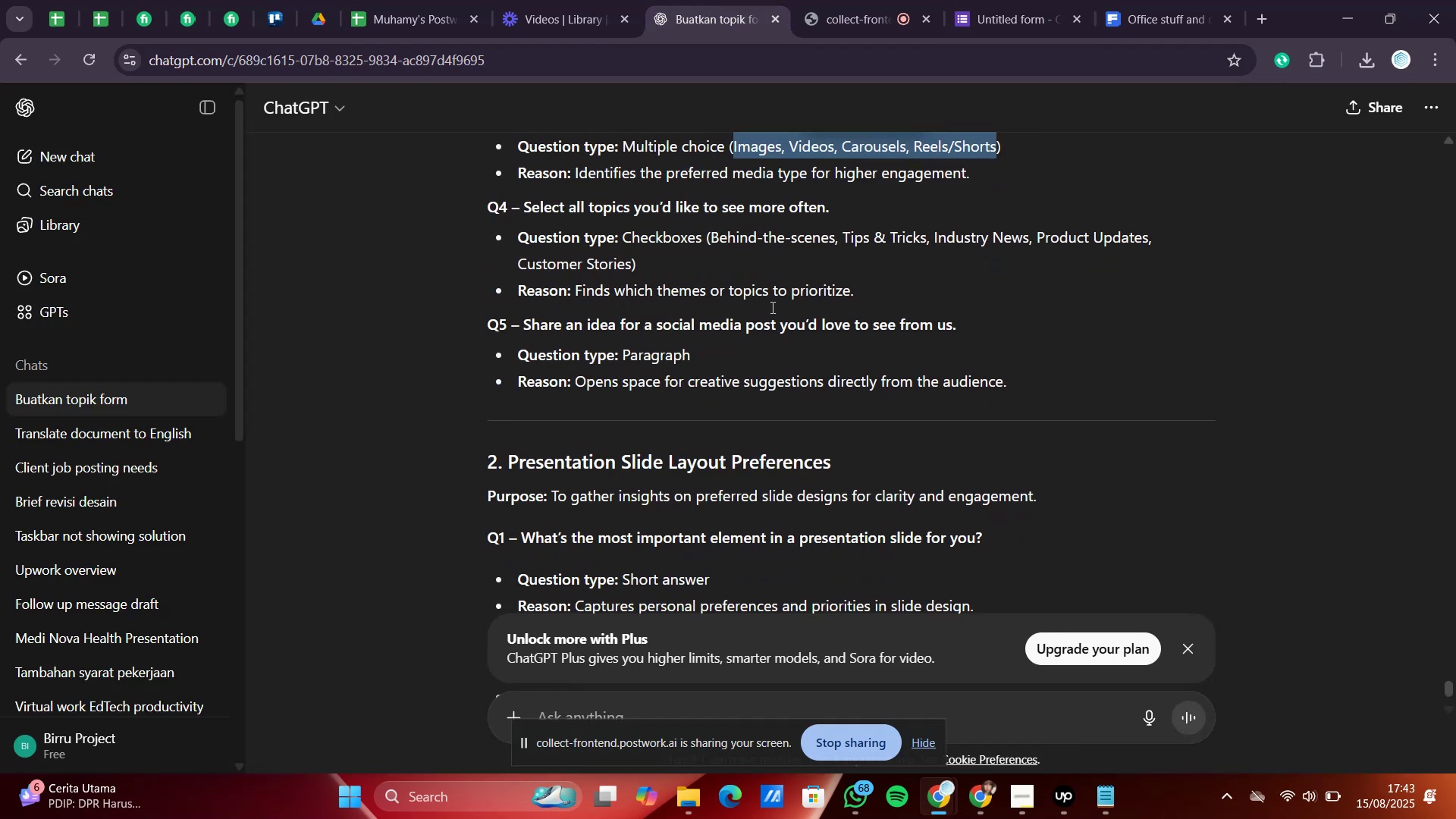 
mouse_move([878, 2])
 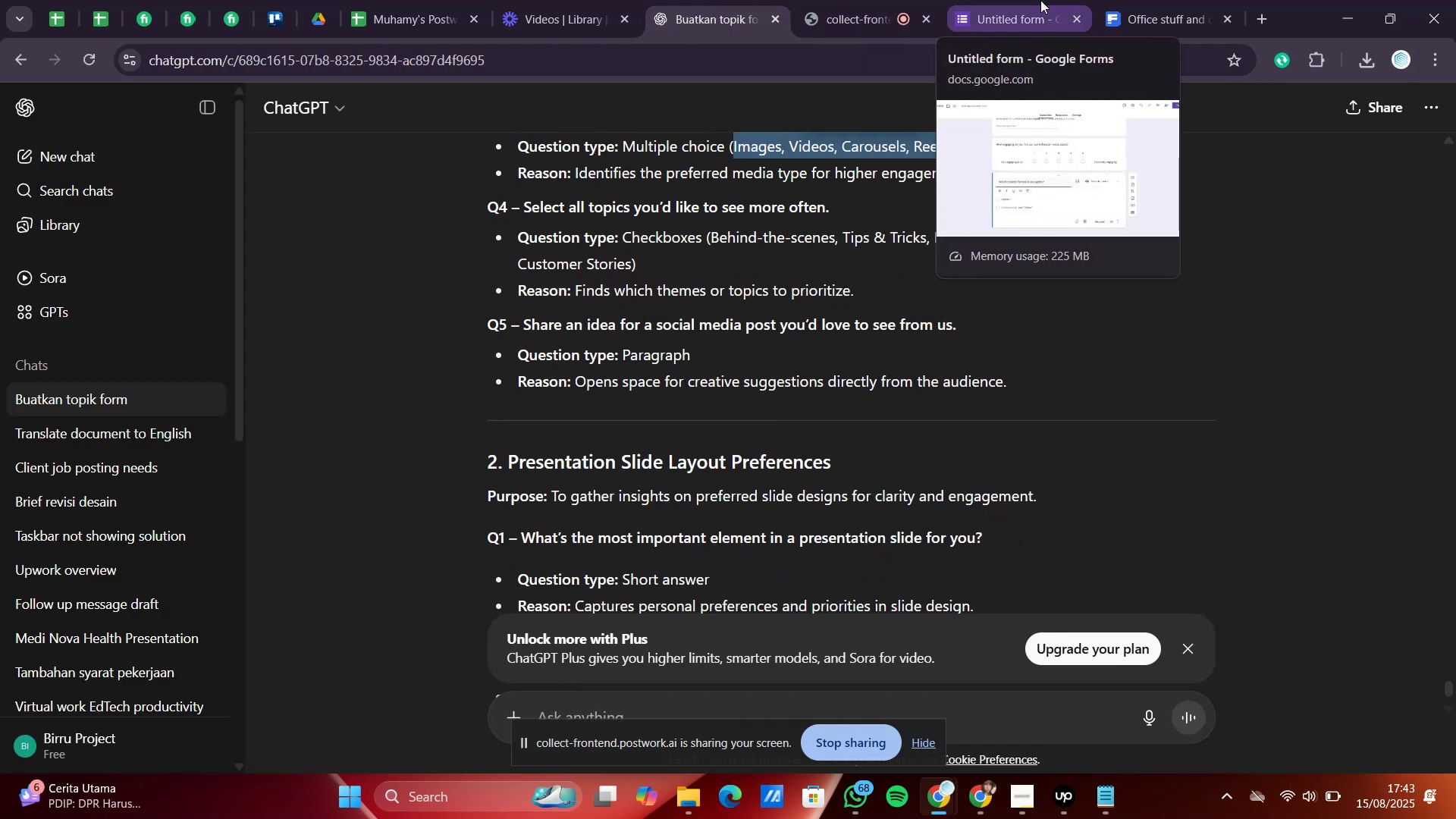 
left_click([1034, 0])
 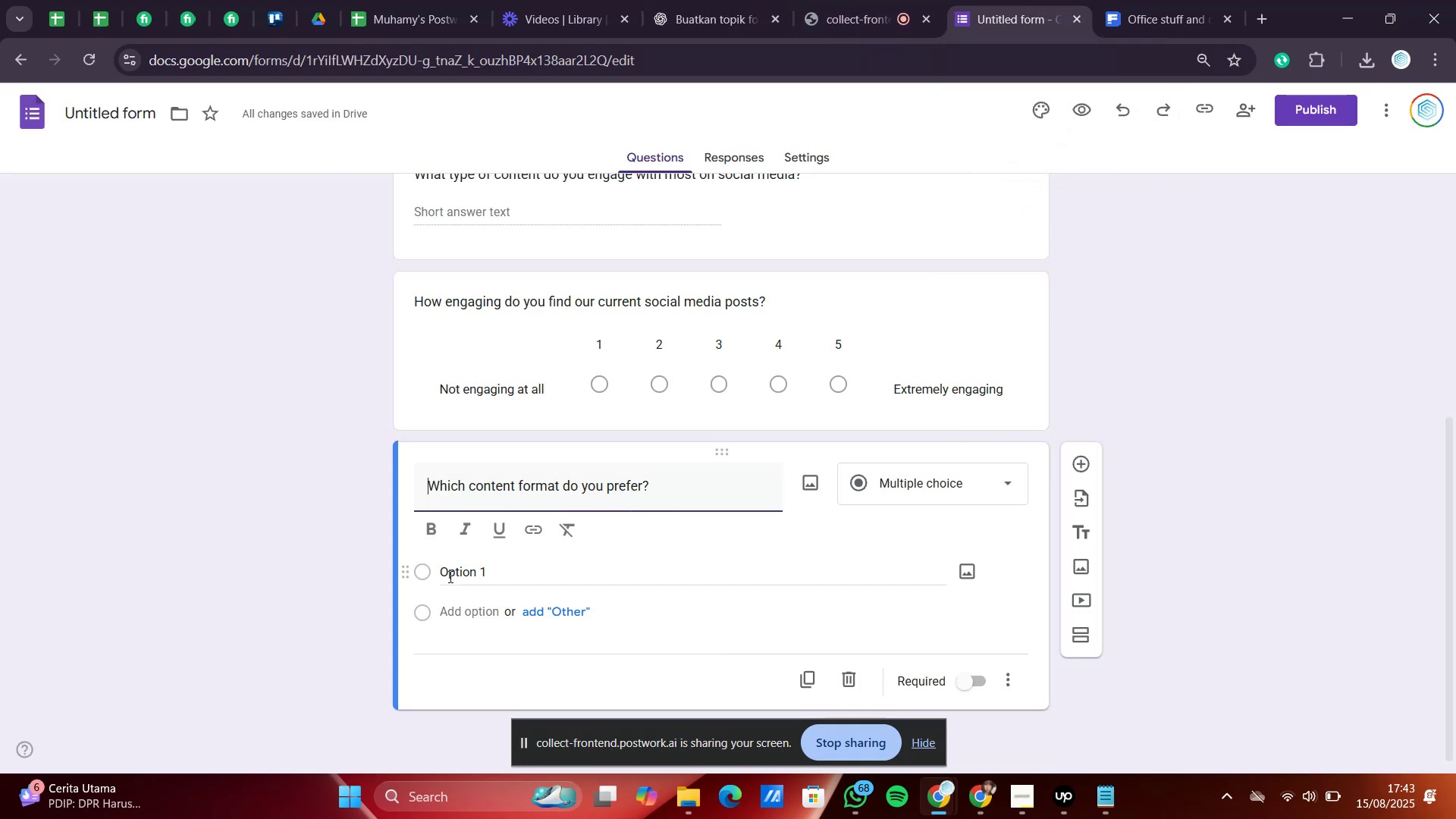 
right_click([451, 577])
 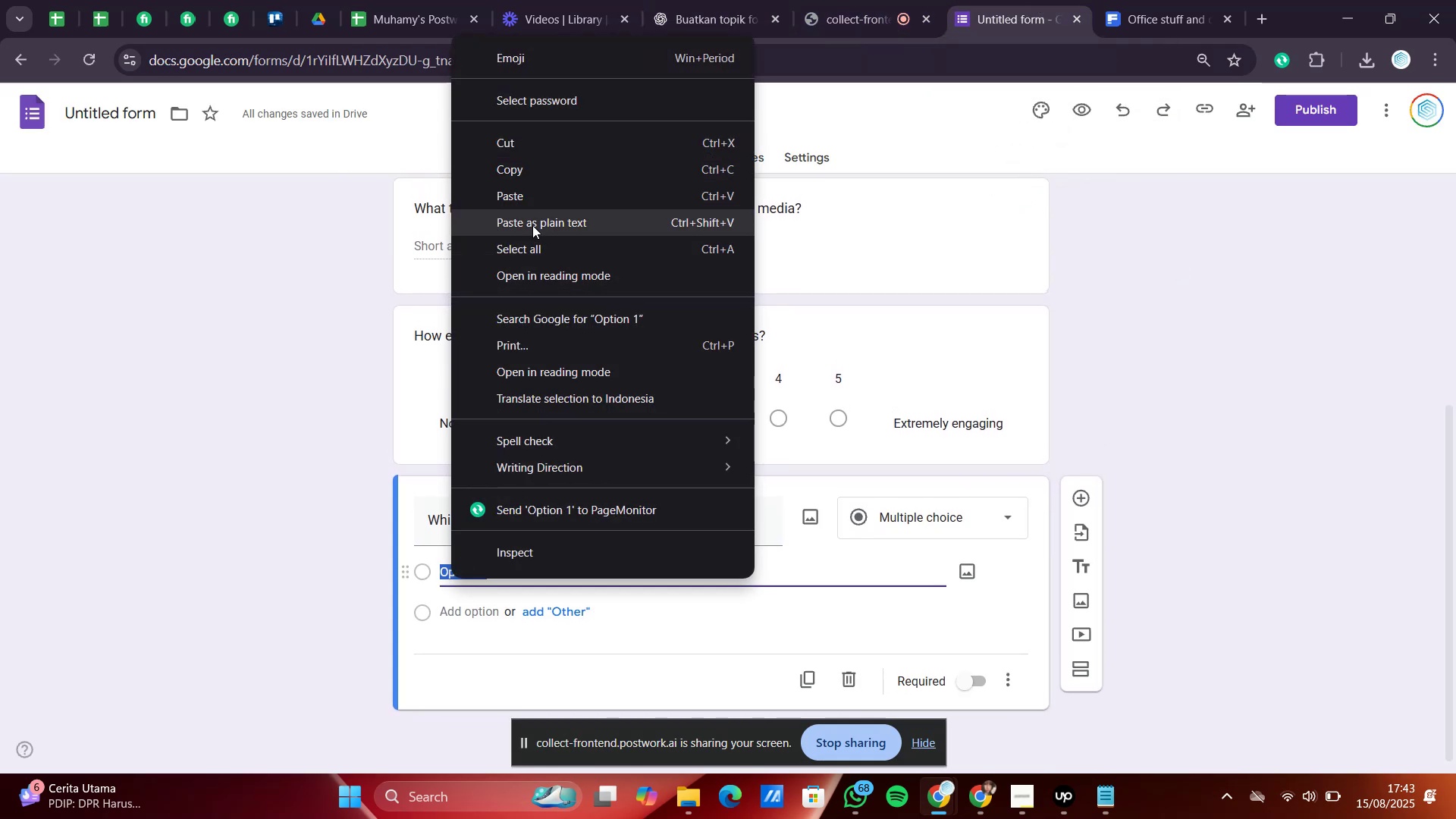 
left_click([525, 199])
 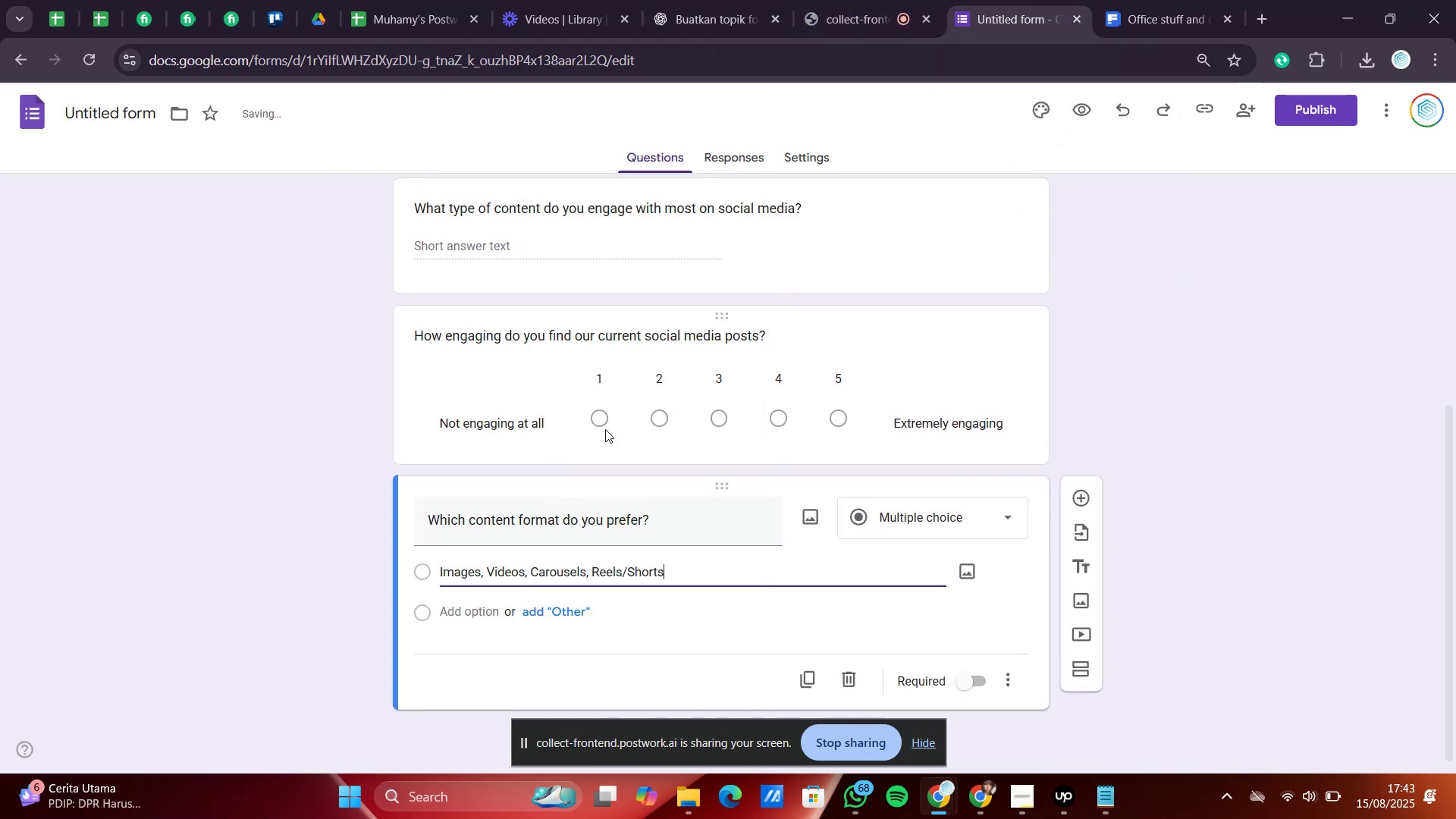 
scroll: coordinate [608, 447], scroll_direction: down, amount: 1.0
 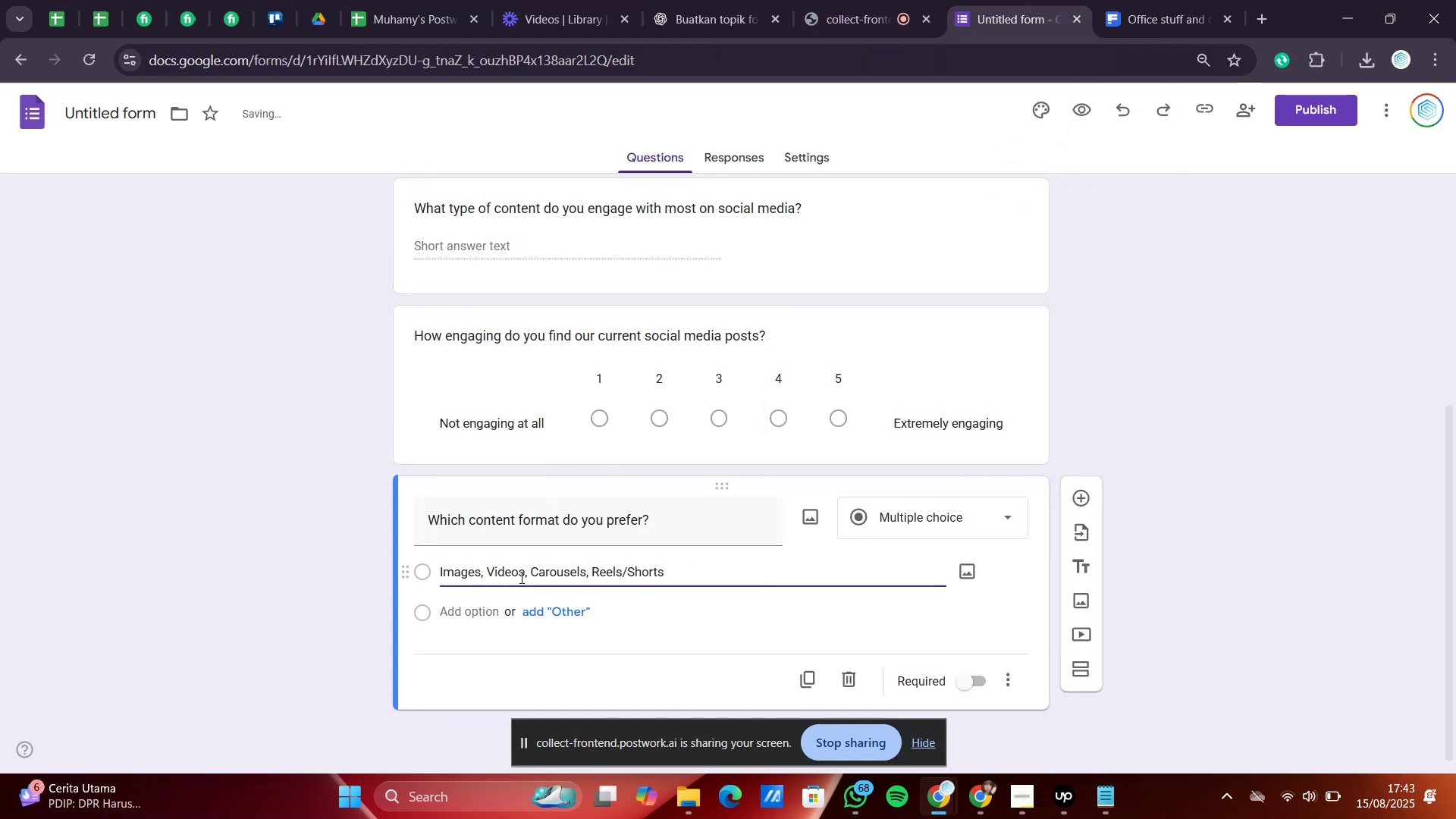 
left_click_drag(start_coordinate=[522, 577], to_coordinate=[490, 577])
 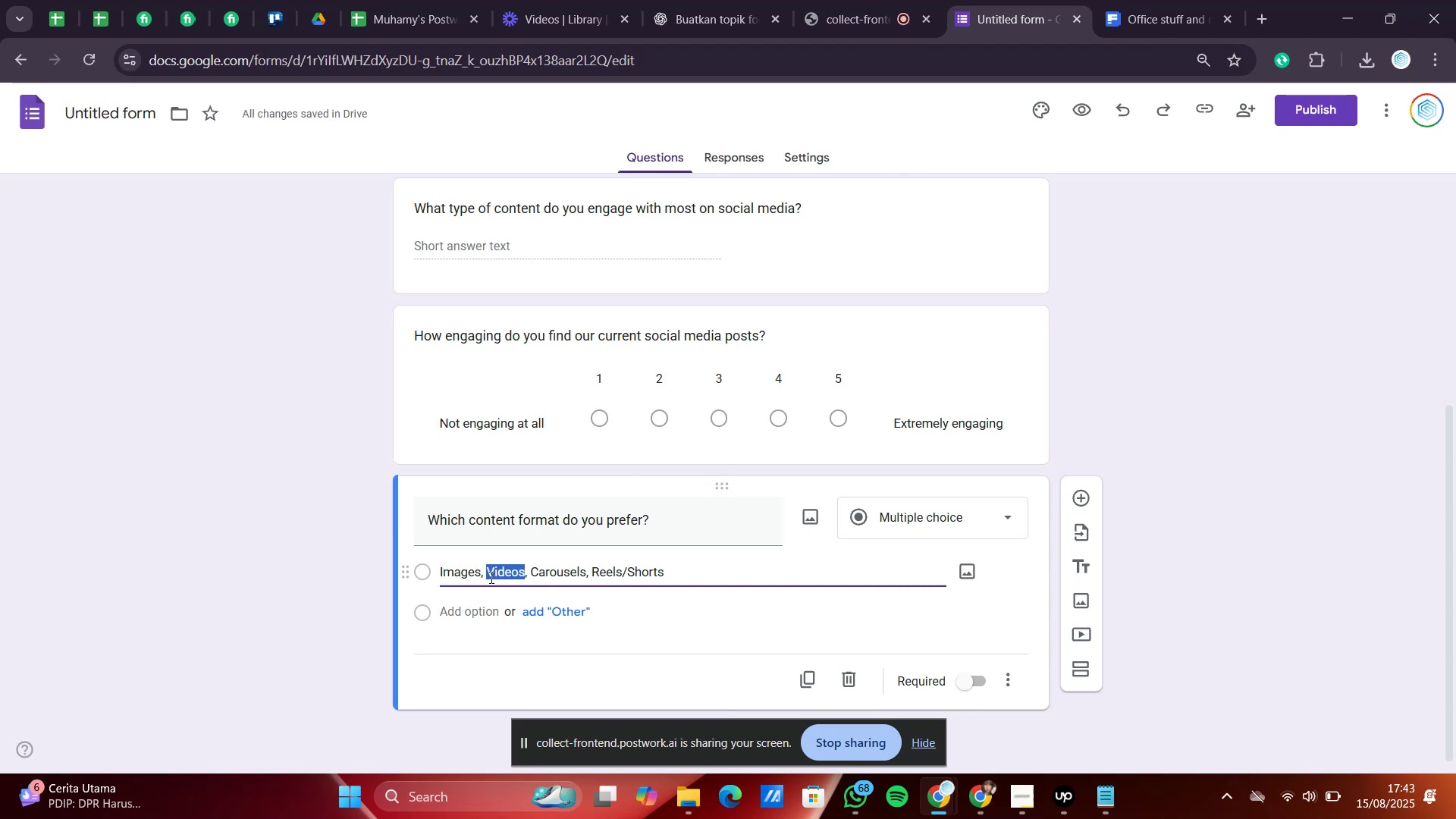 
key(Control+X)
 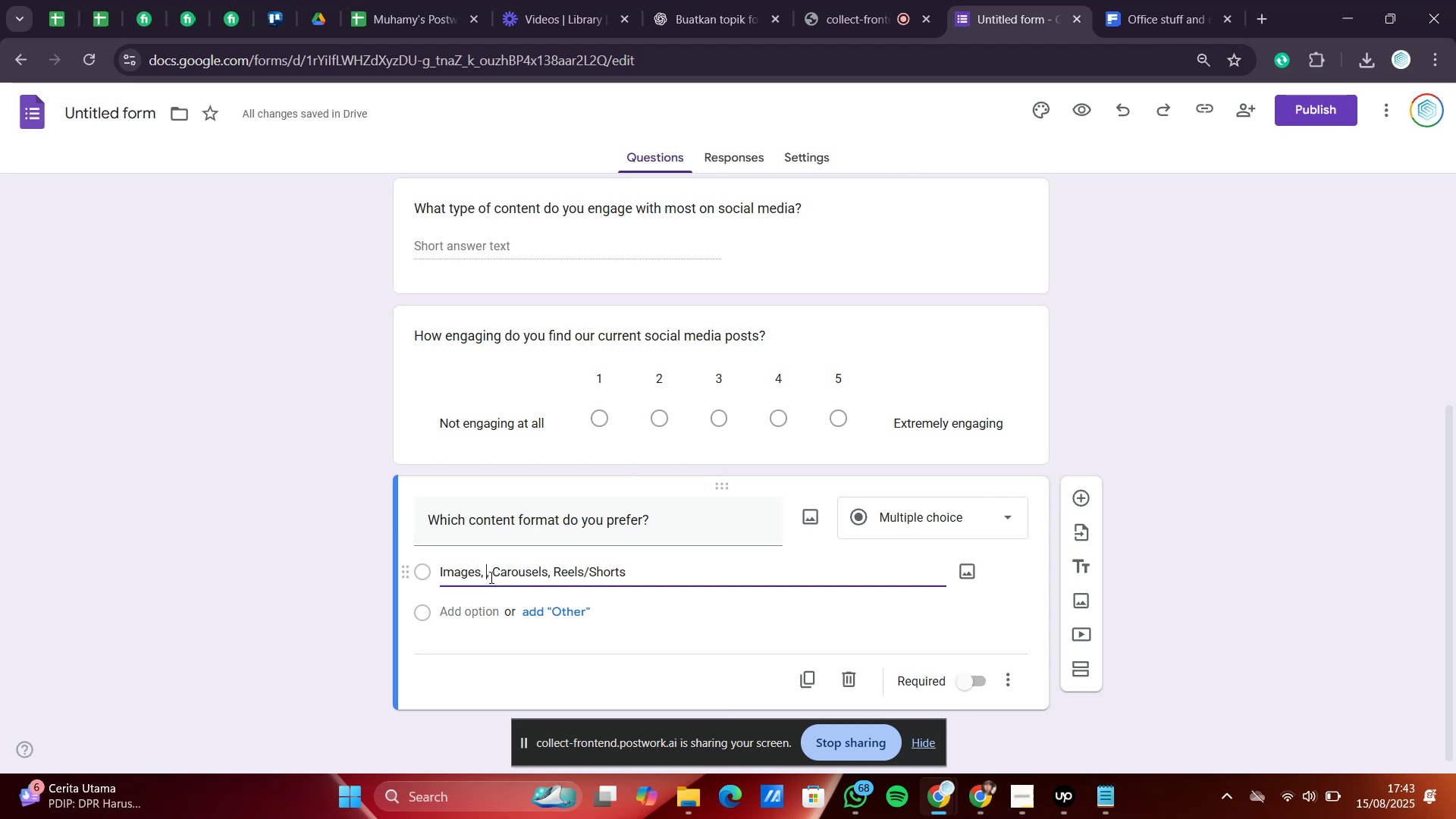 
key(Backspace)
 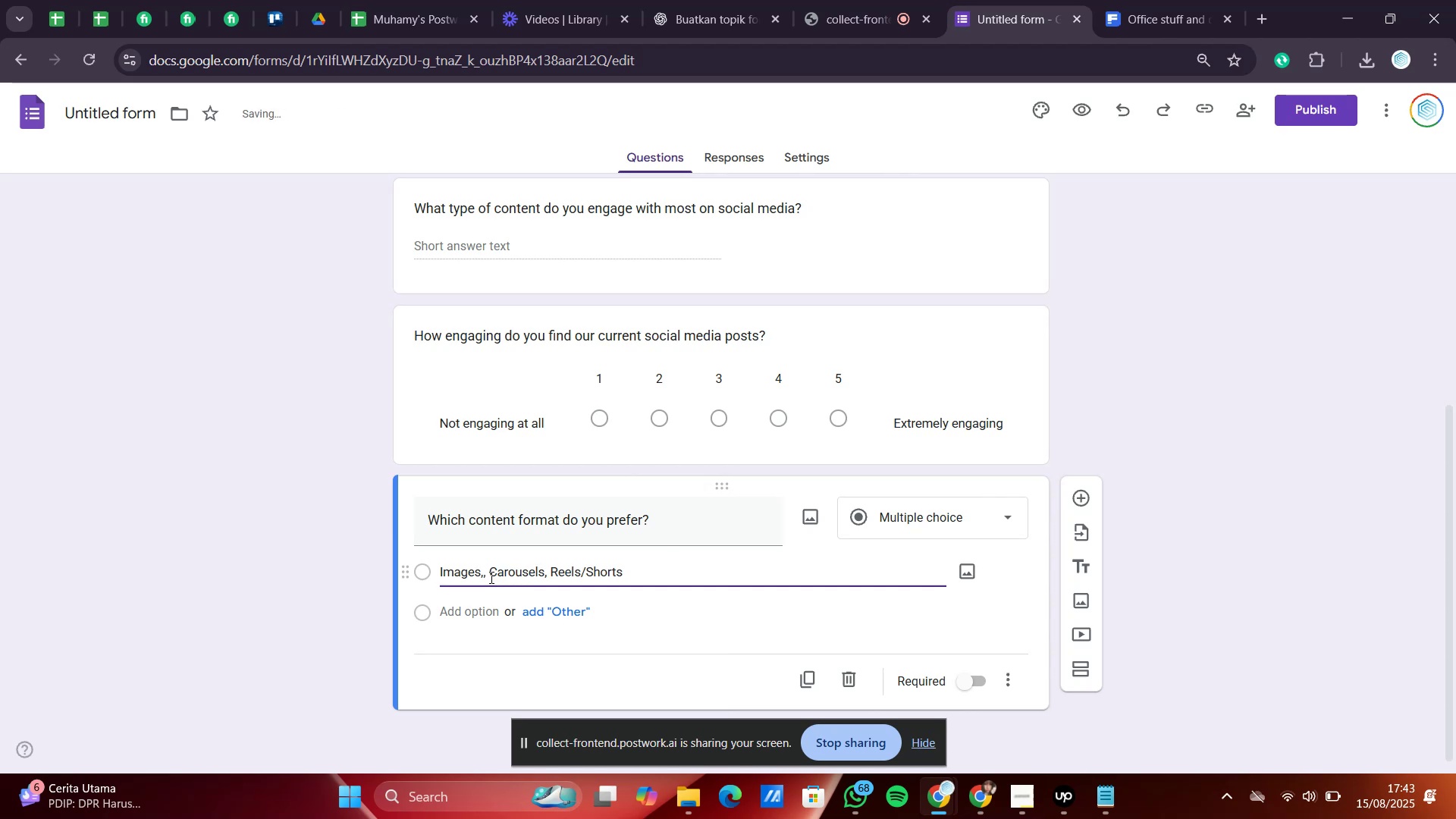 
key(Backspace)
 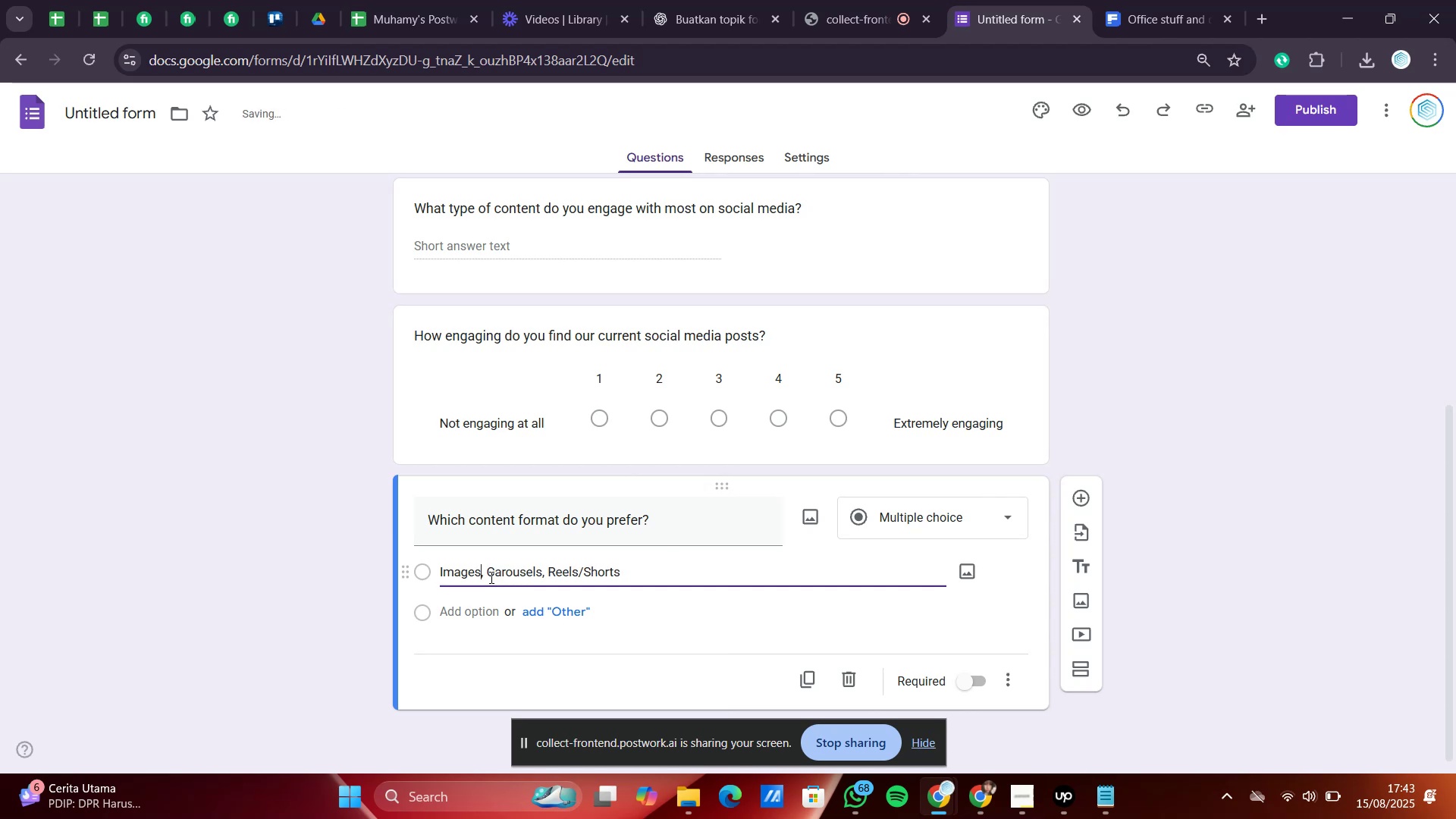 
key(ArrowRight)
 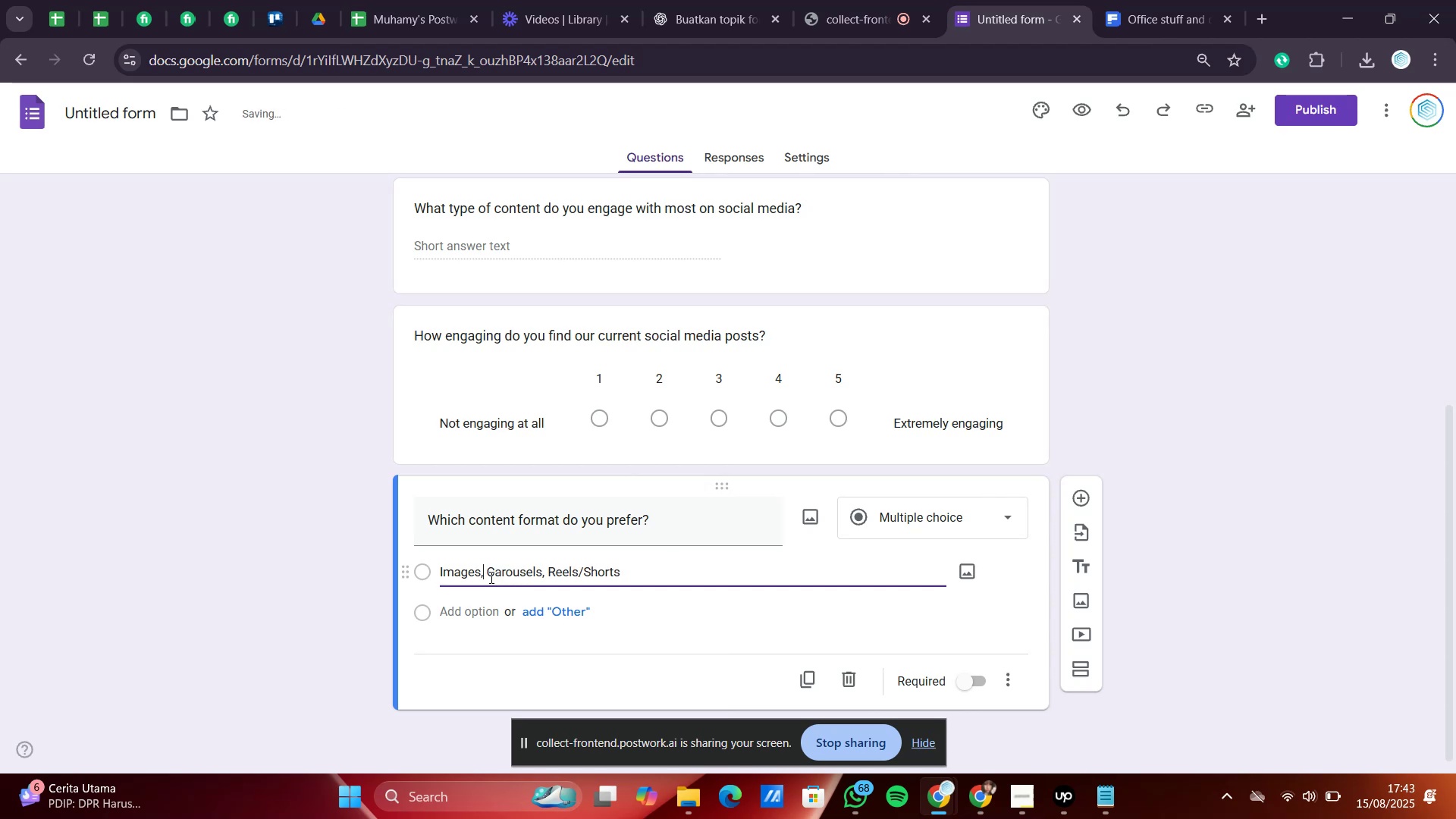 
key(Backspace)
 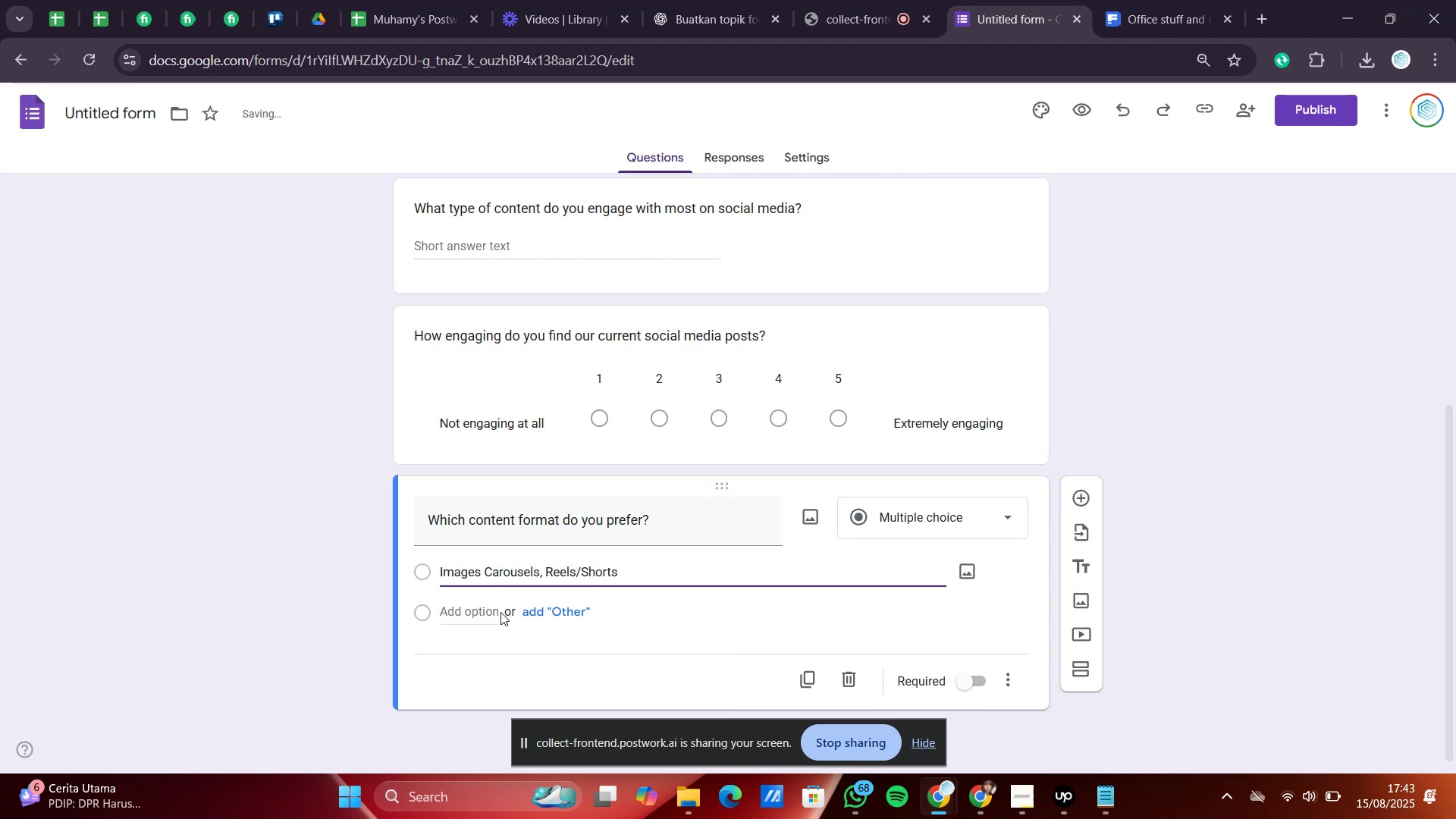 
left_click([487, 613])
 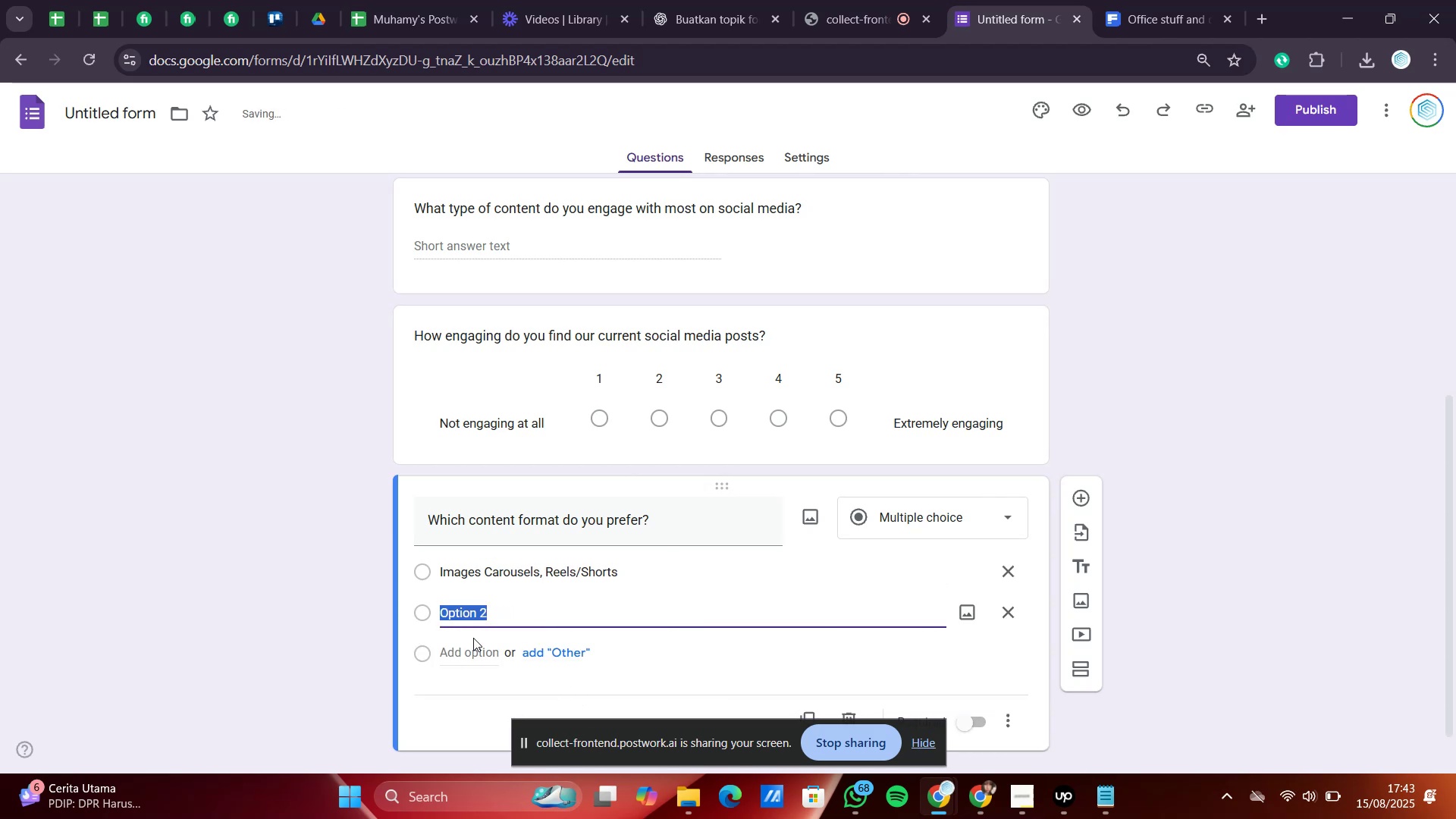 
right_click([455, 612])
 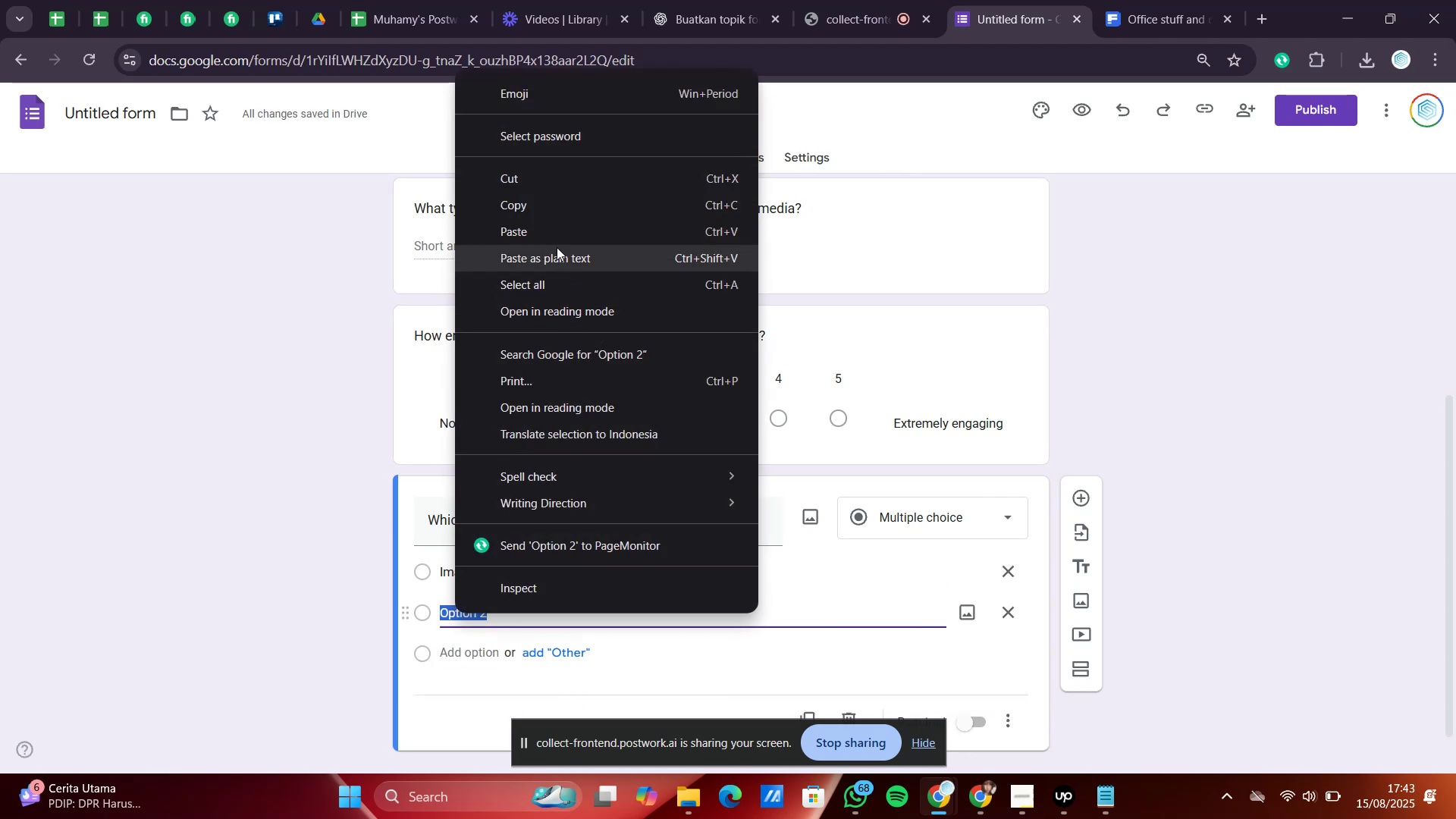 
left_click([551, 236])
 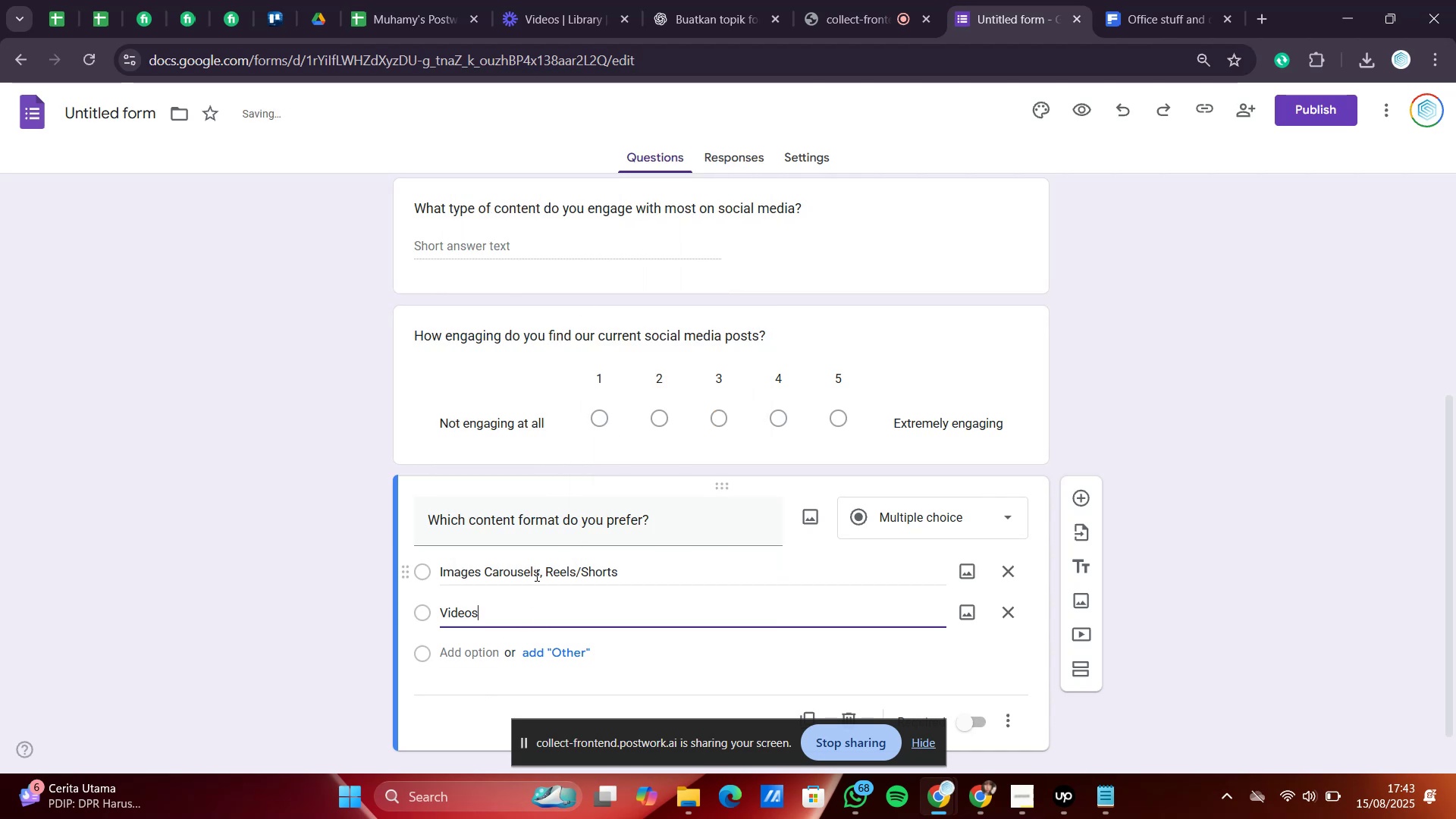 
left_click_drag(start_coordinate=[540, 570], to_coordinate=[531, 571])
 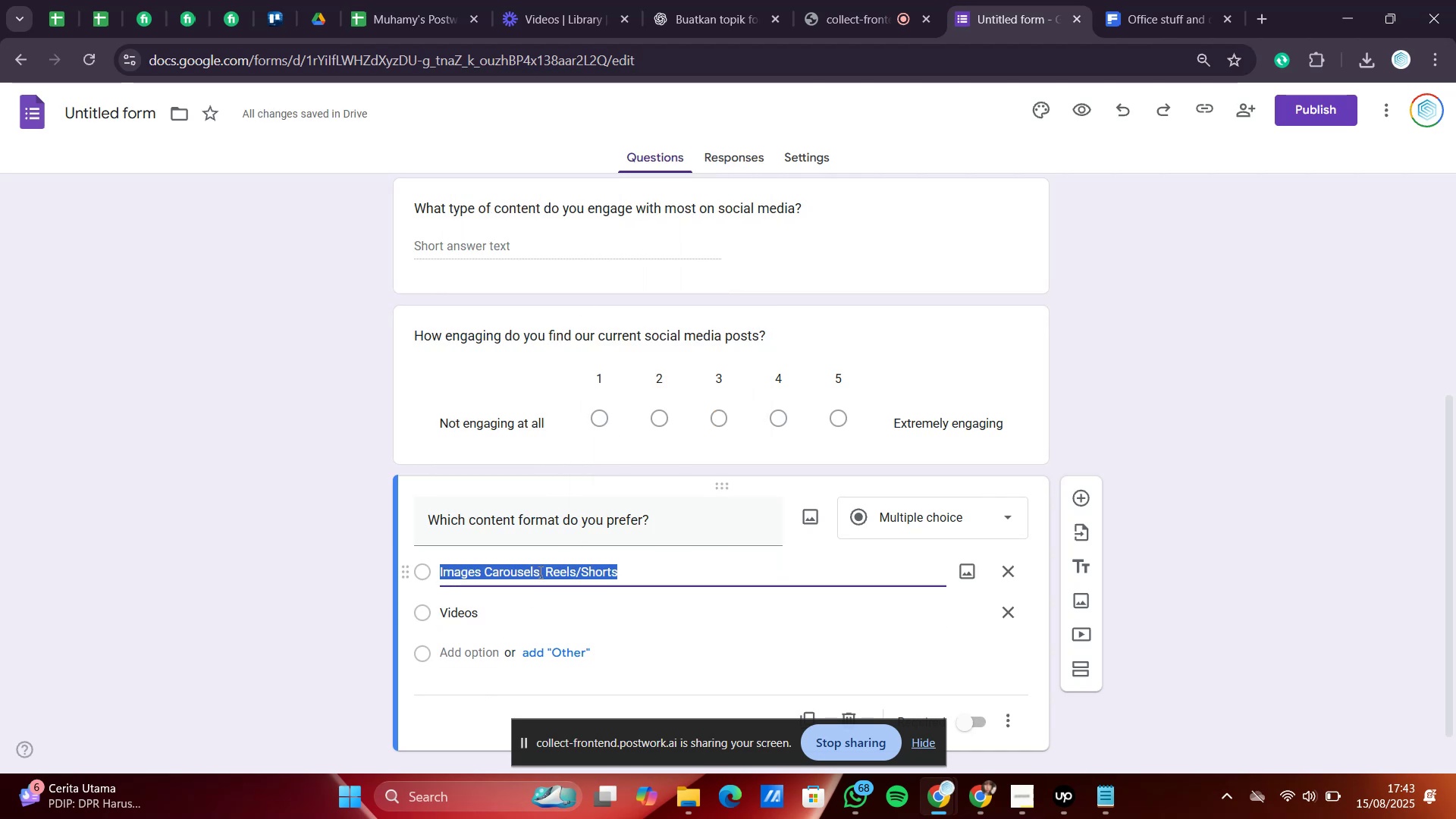 
left_click([539, 572])
 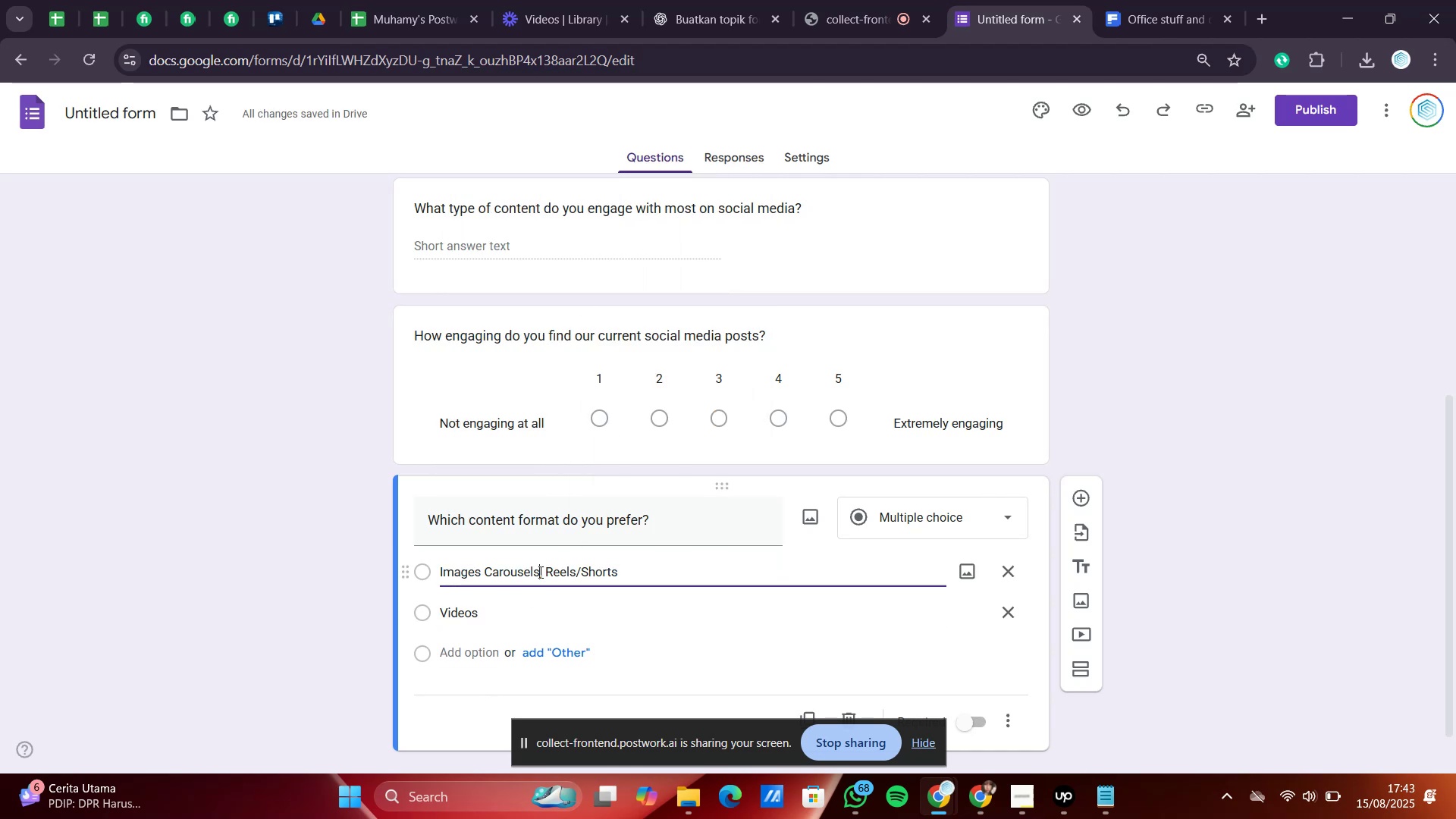 
left_click_drag(start_coordinate=[539, 572], to_coordinate=[485, 582])
 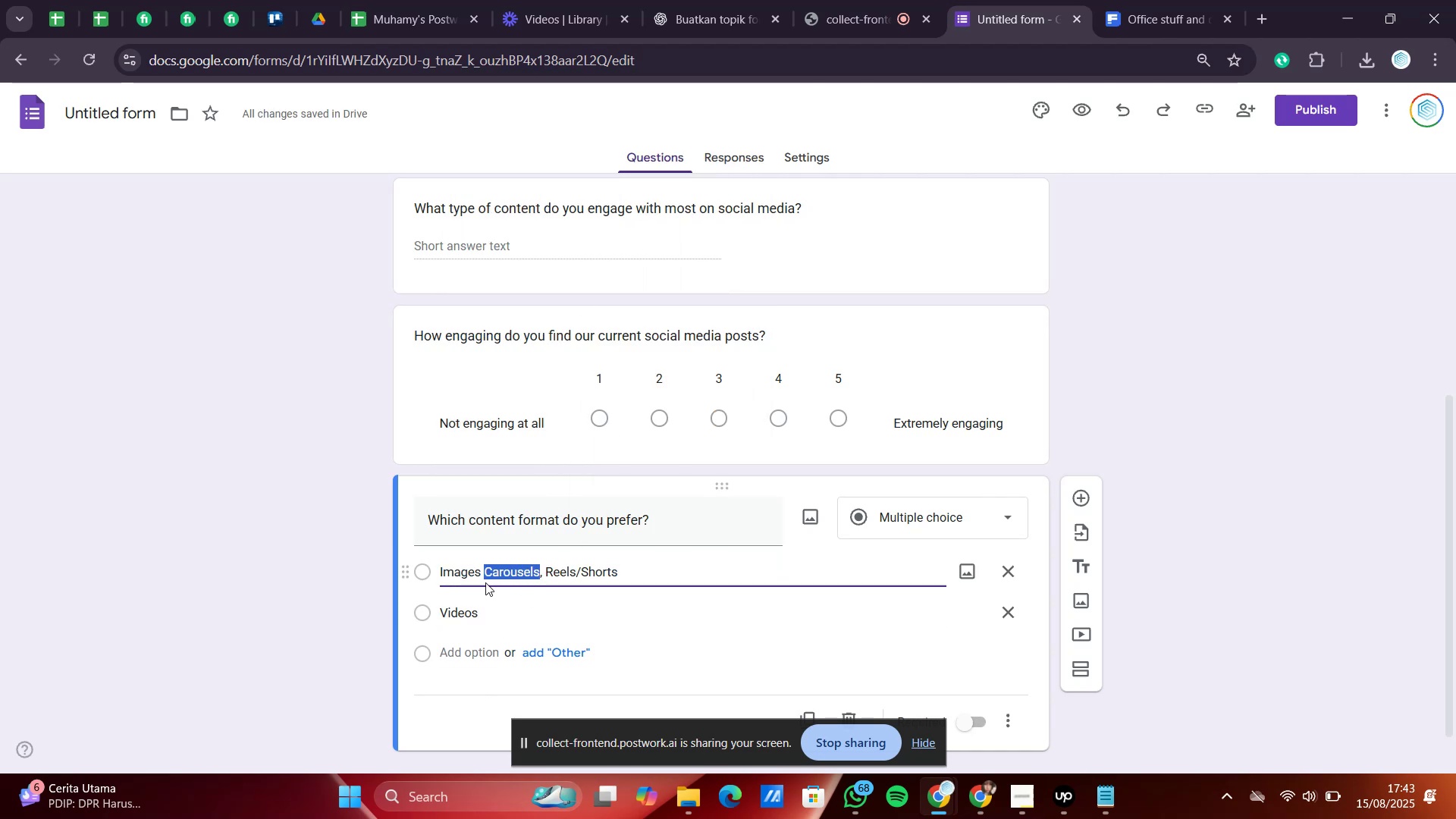 
key(Control+X)
 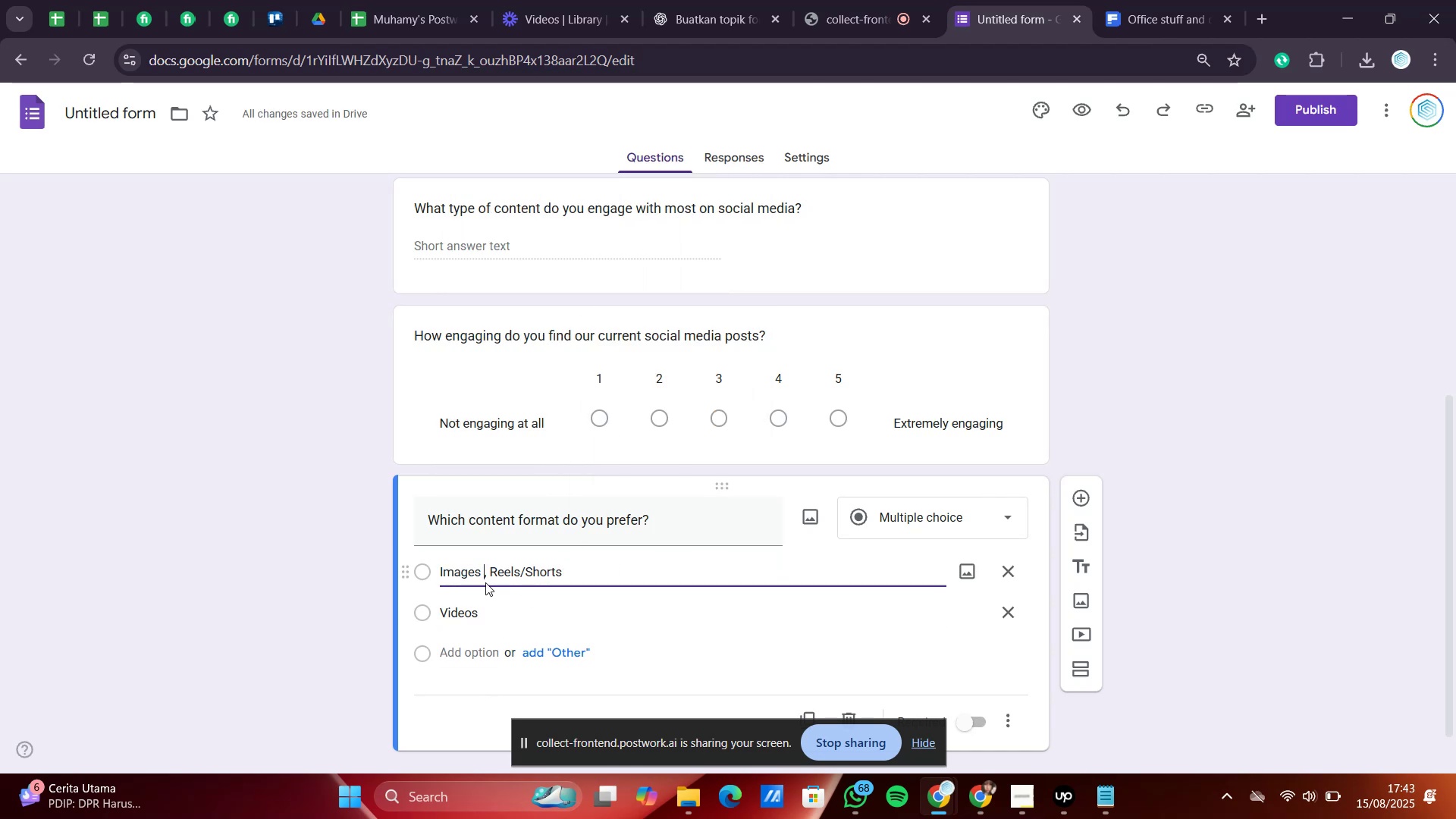 
key(ArrowRight)
 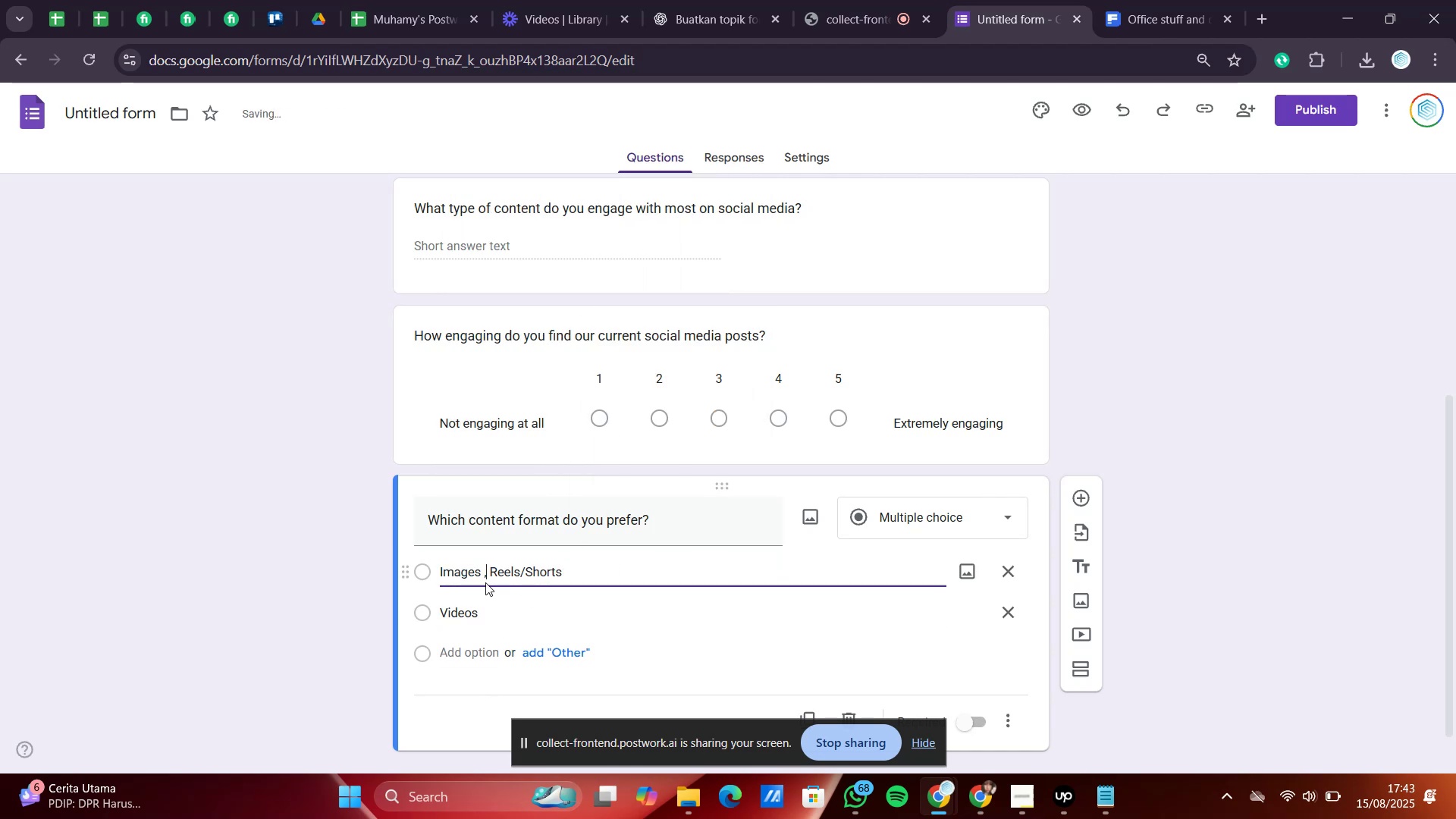 
key(Backspace)
 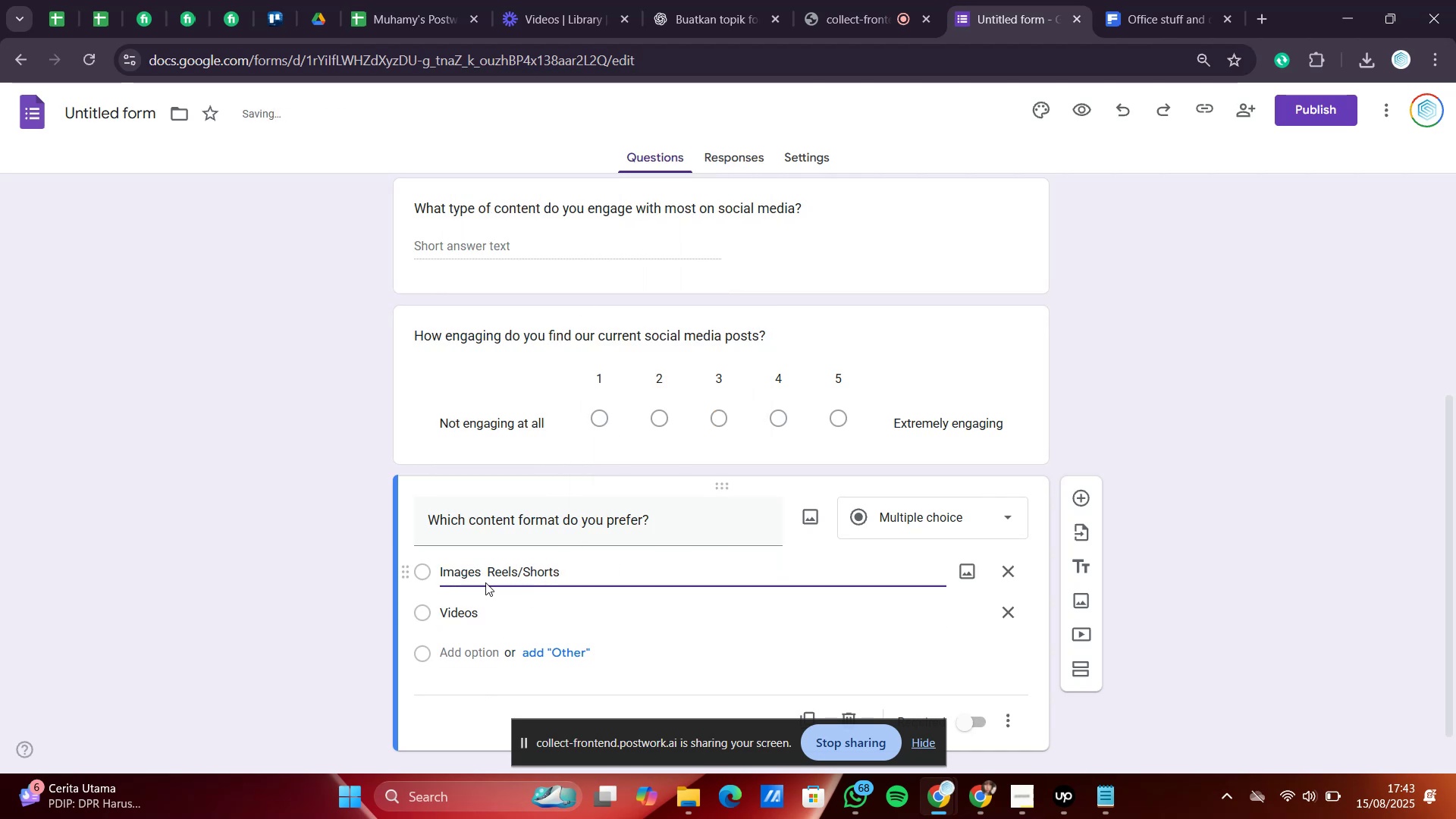 
key(Backspace)
 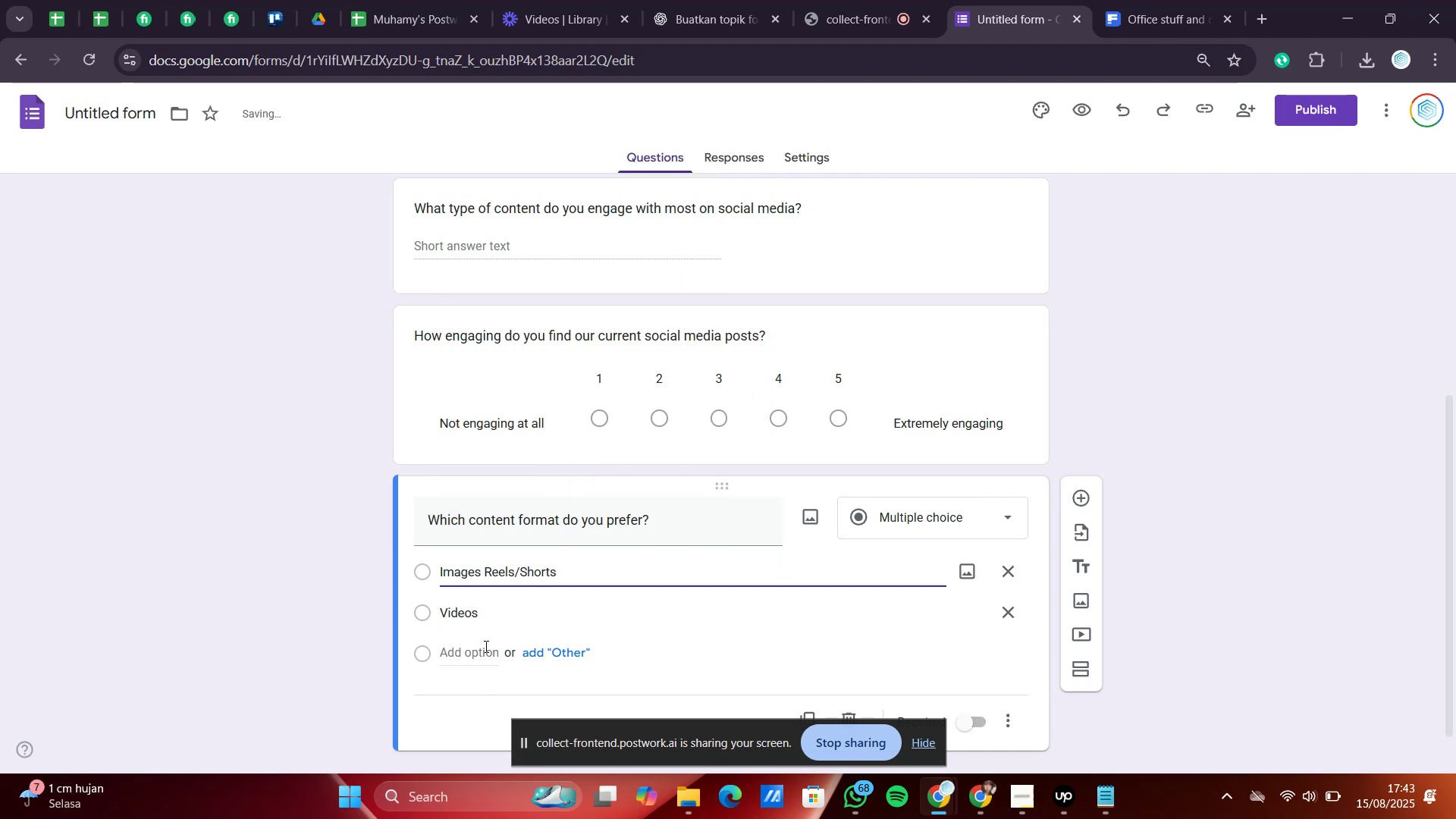 
right_click([485, 646])
 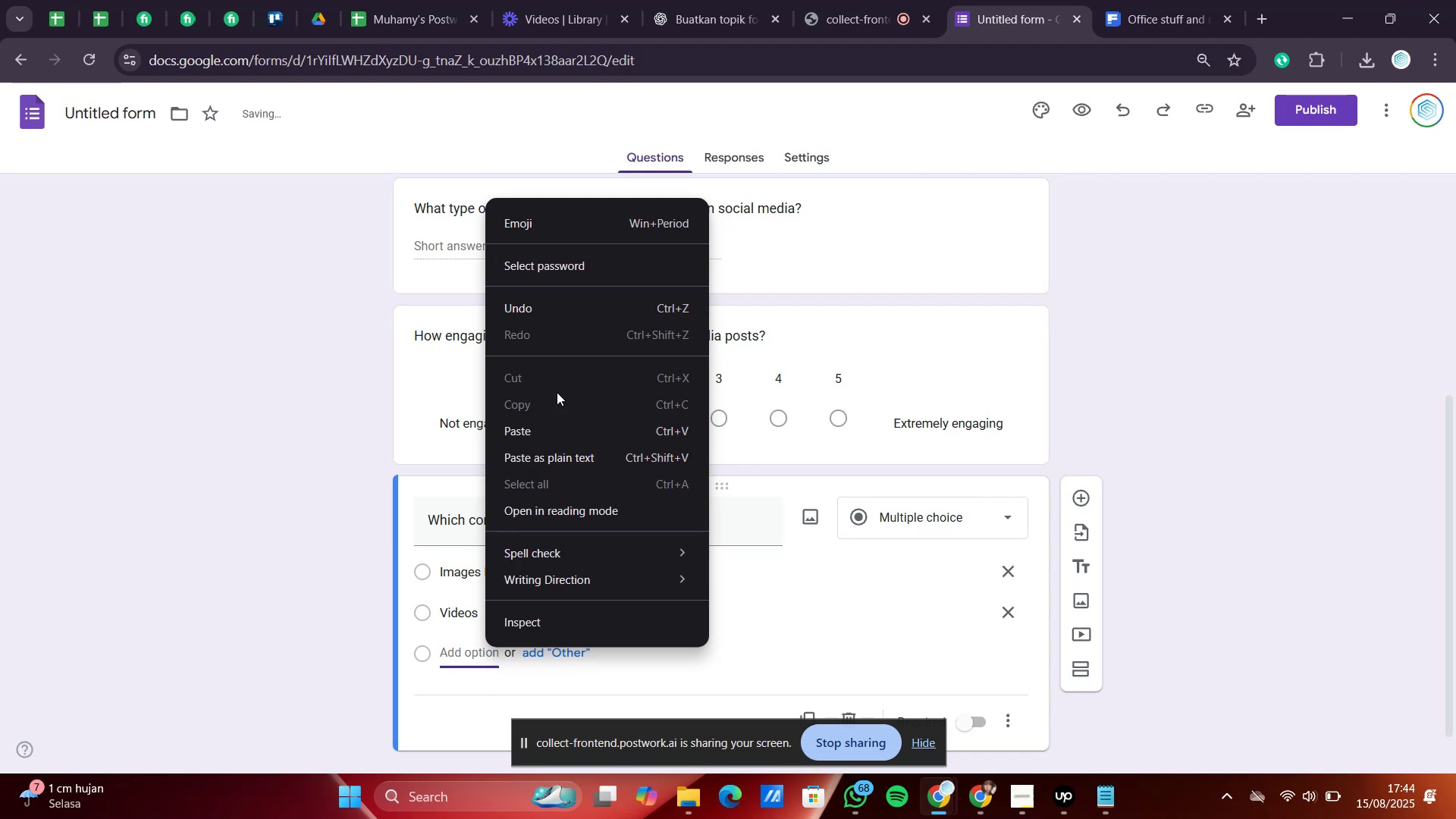 
left_click([543, 428])
 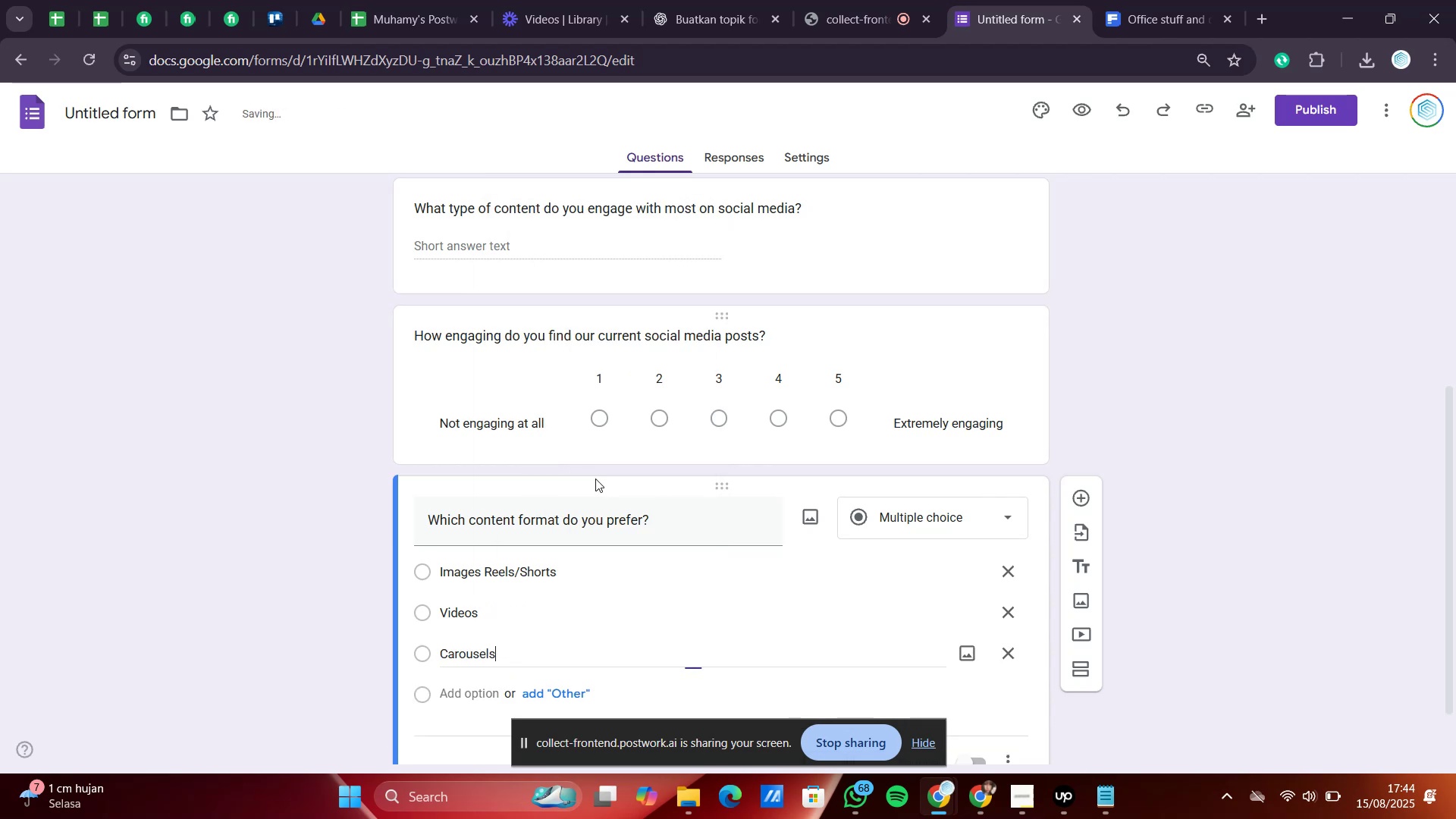 
scroll: coordinate [680, 515], scroll_direction: down, amount: 2.0
 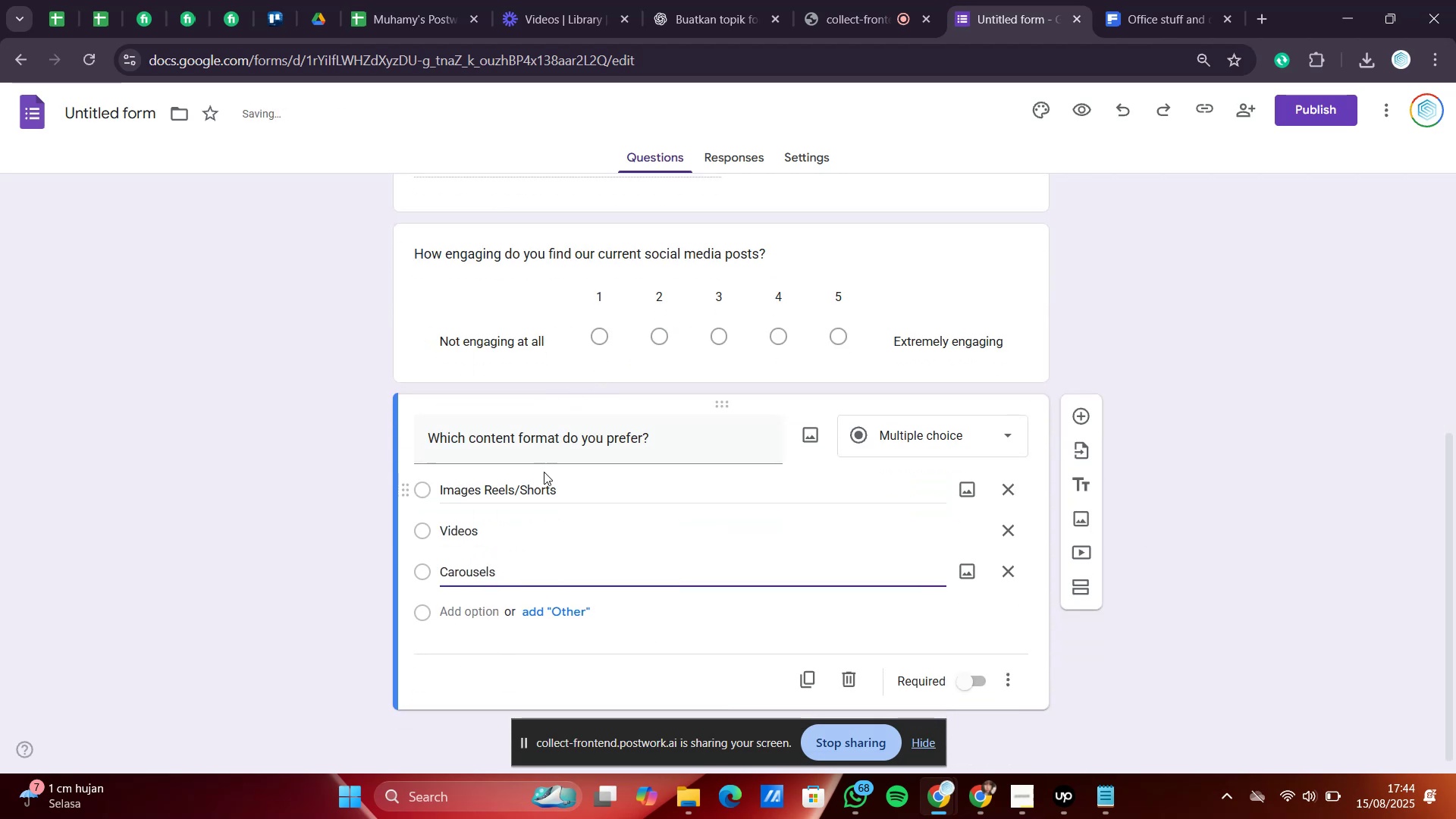 
left_click_drag(start_coordinate=[560, 494], to_coordinate=[500, 496])
 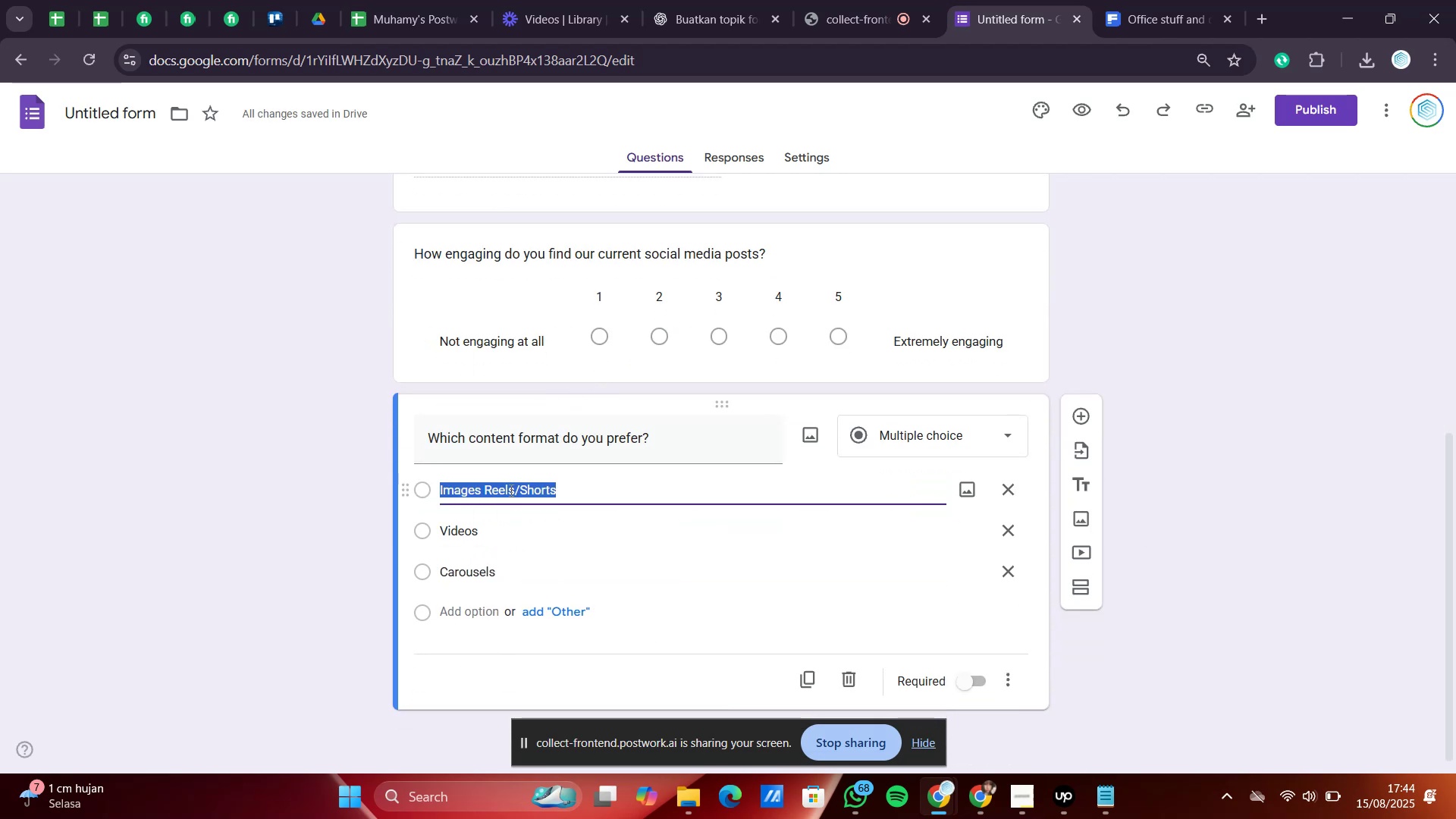 
left_click([512, 489])
 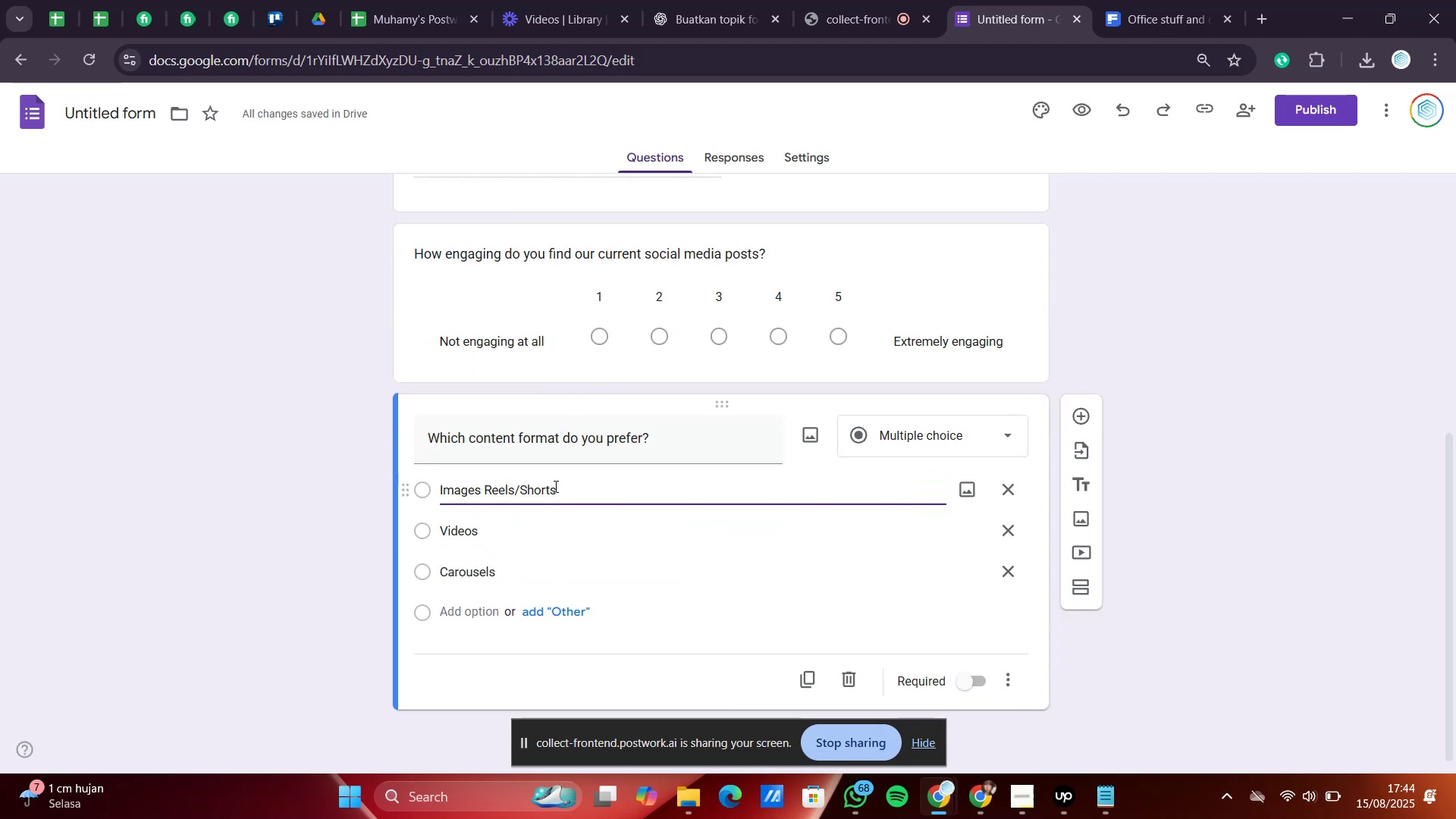 
left_click_drag(start_coordinate=[558, 486], to_coordinate=[485, 490])
 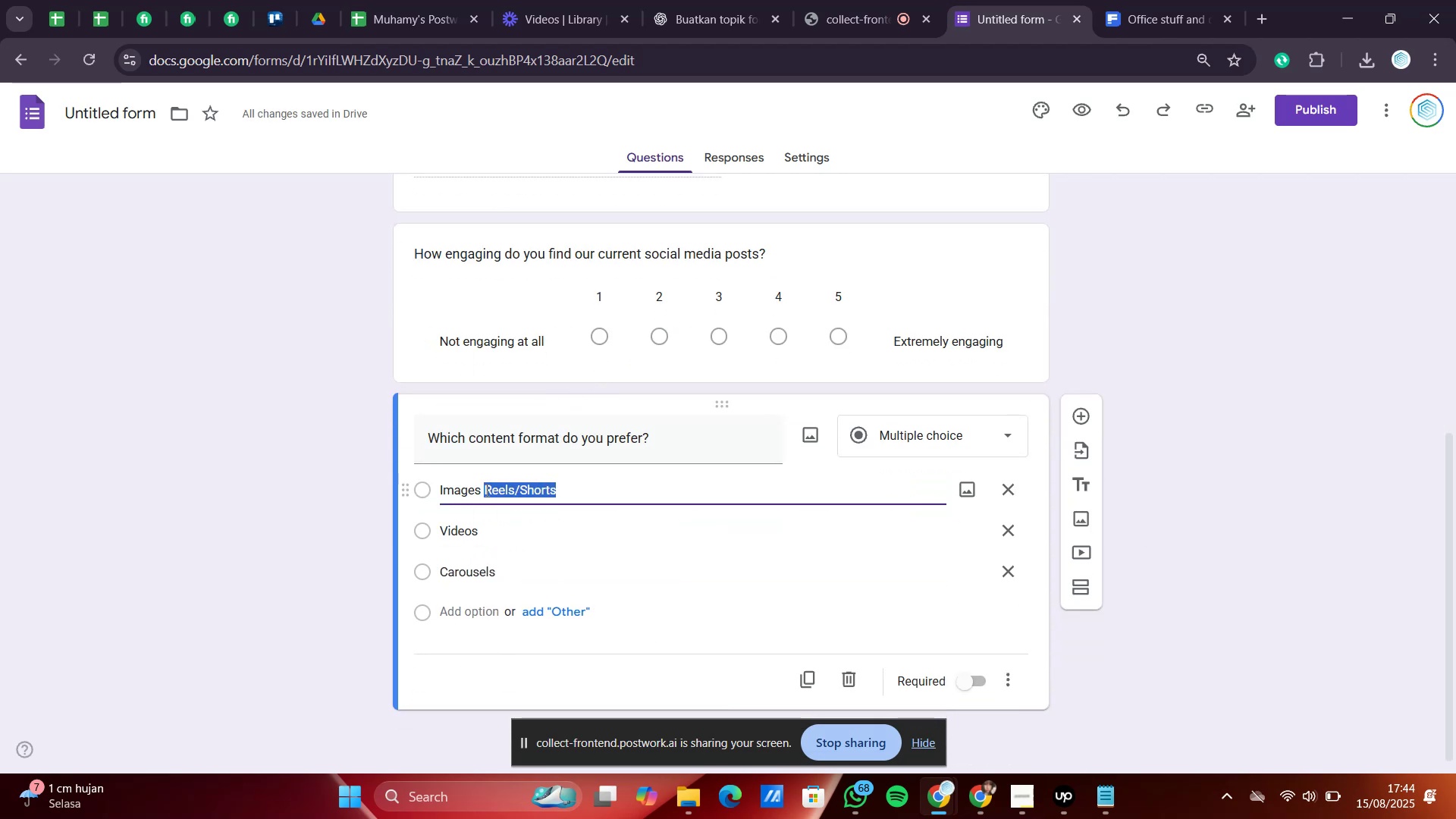 
key(Control+X)
 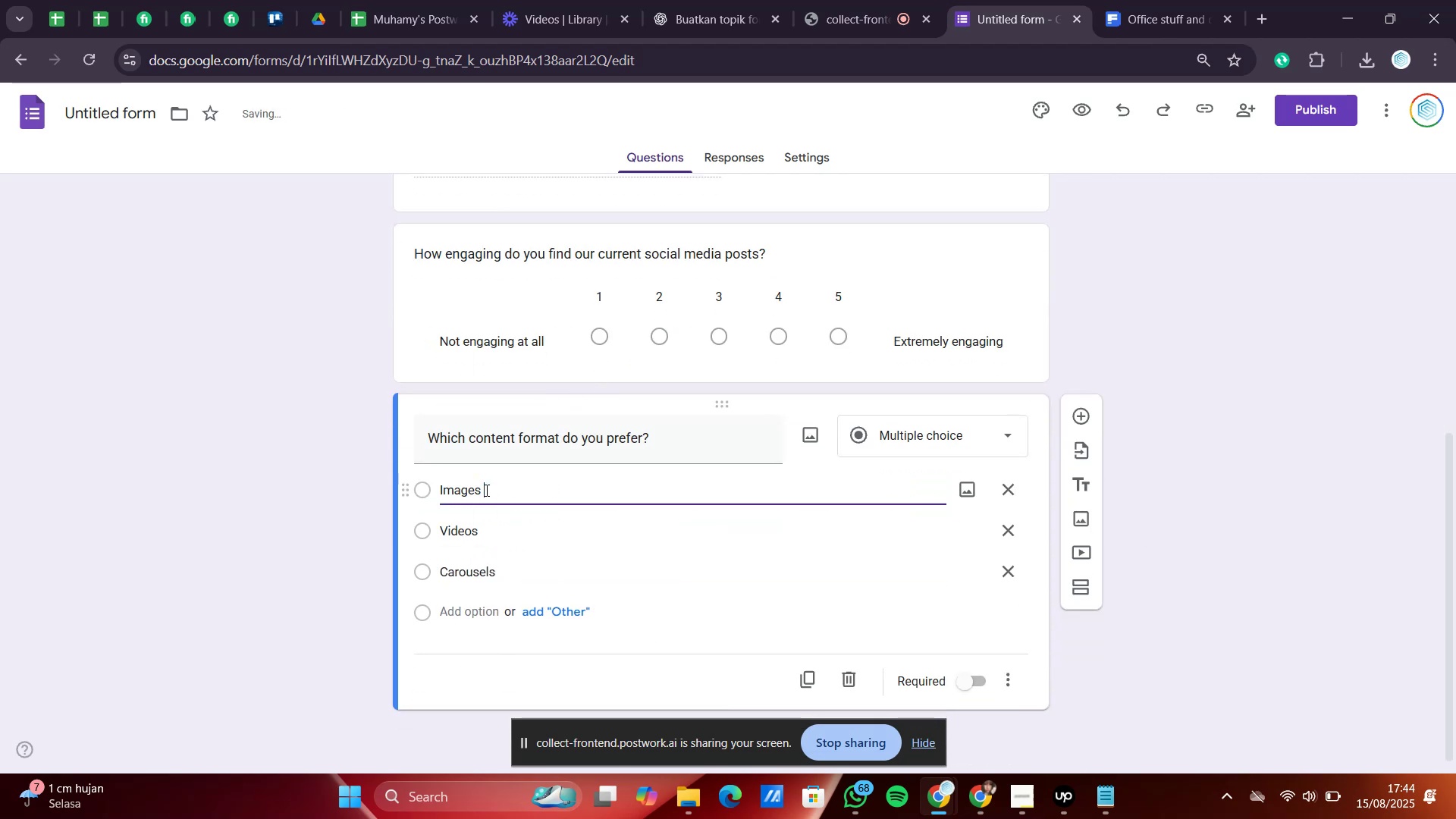 
key(Backspace)
 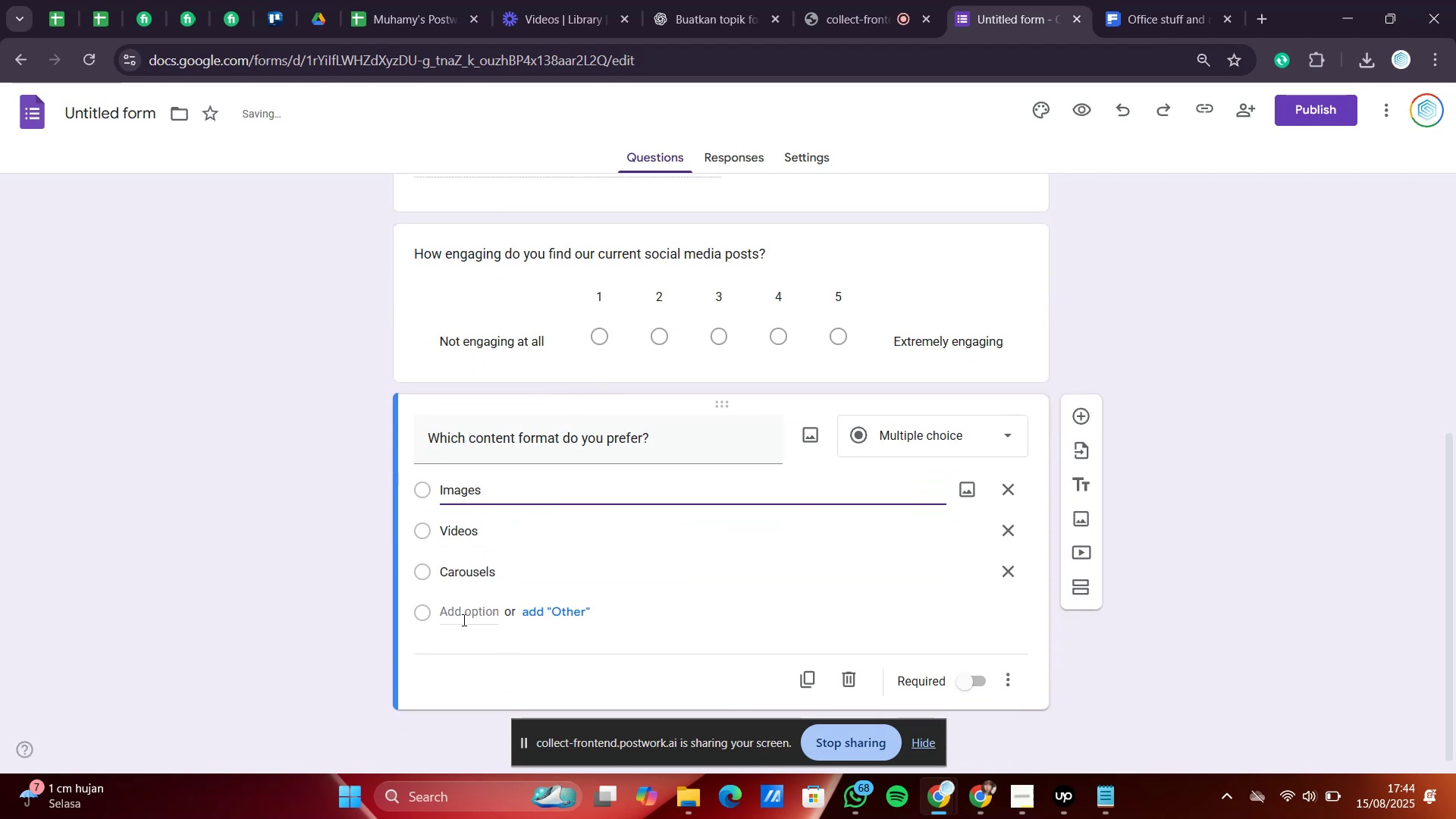 
right_click([475, 610])
 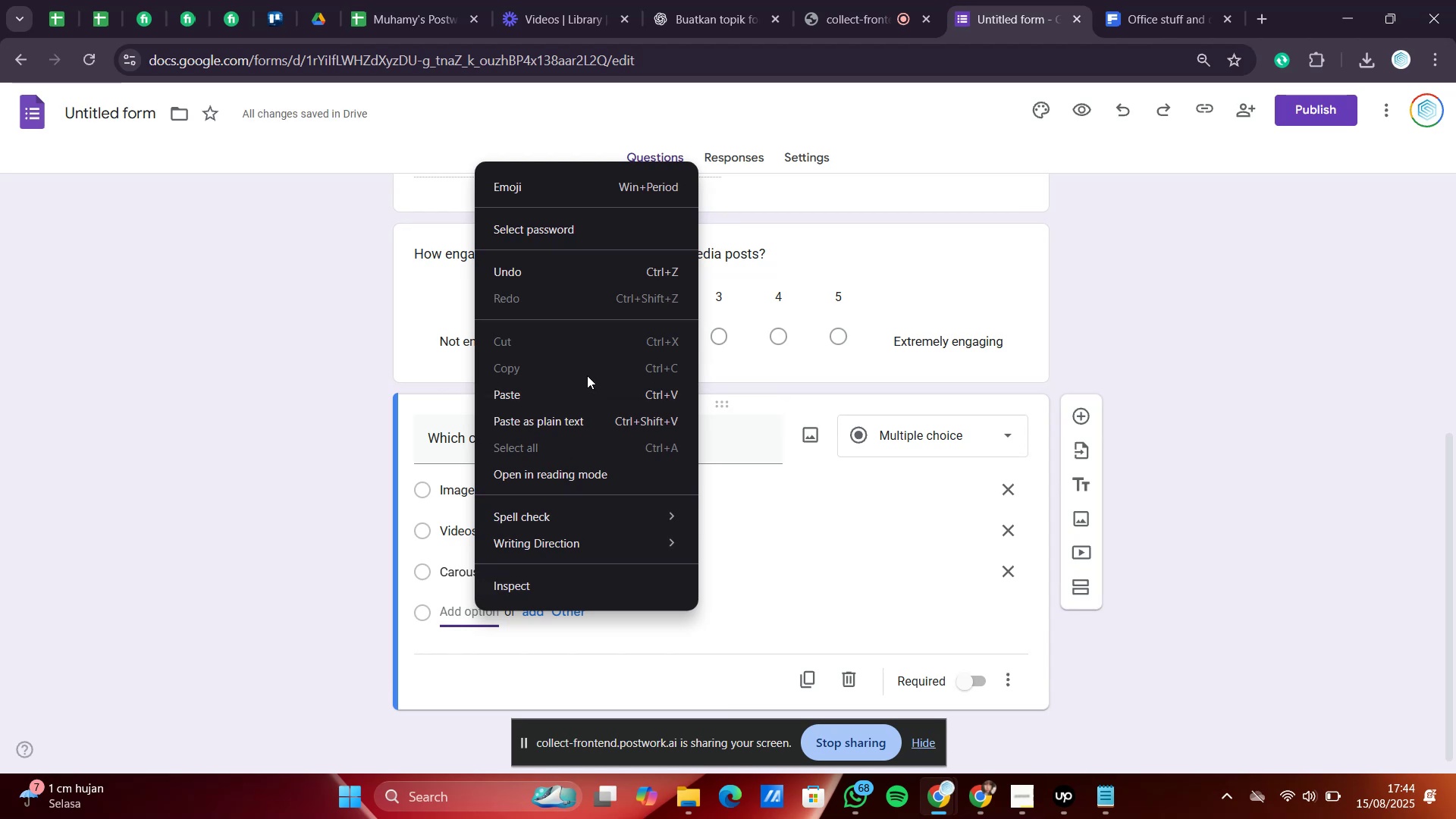 
left_click([581, 386])
 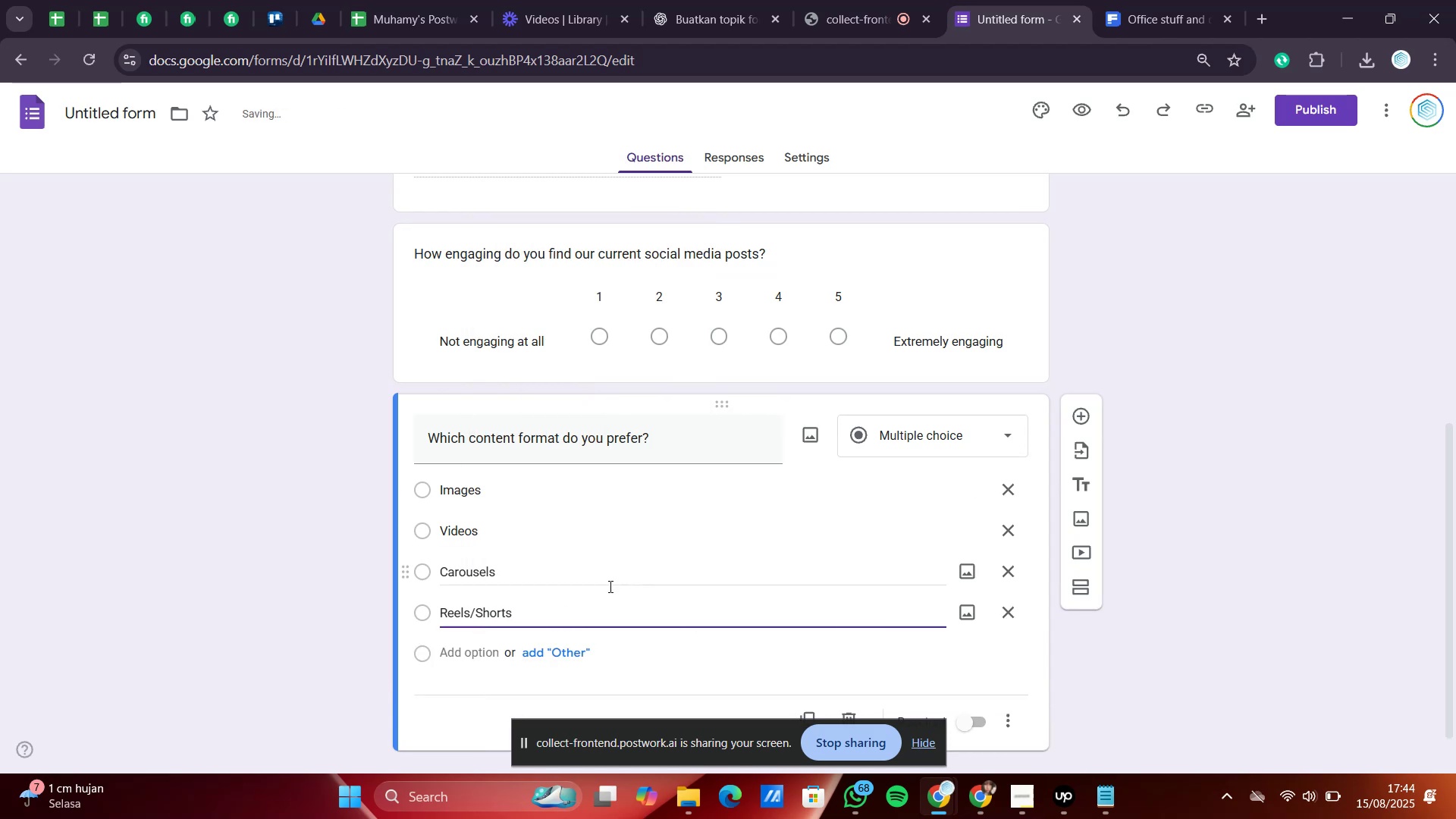 
scroll: coordinate [811, 601], scroll_direction: down, amount: 2.0
 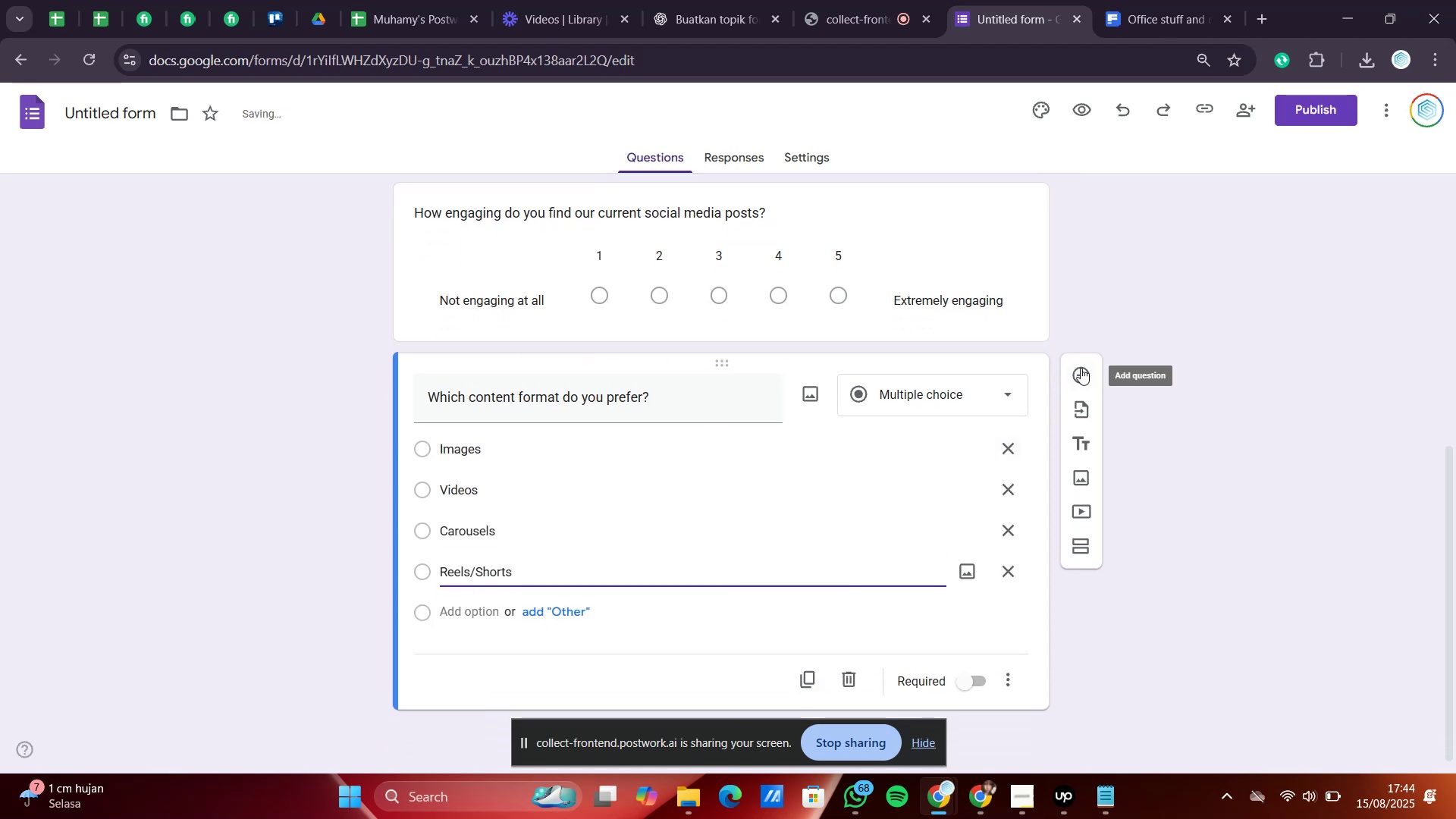 
left_click([1081, 368])
 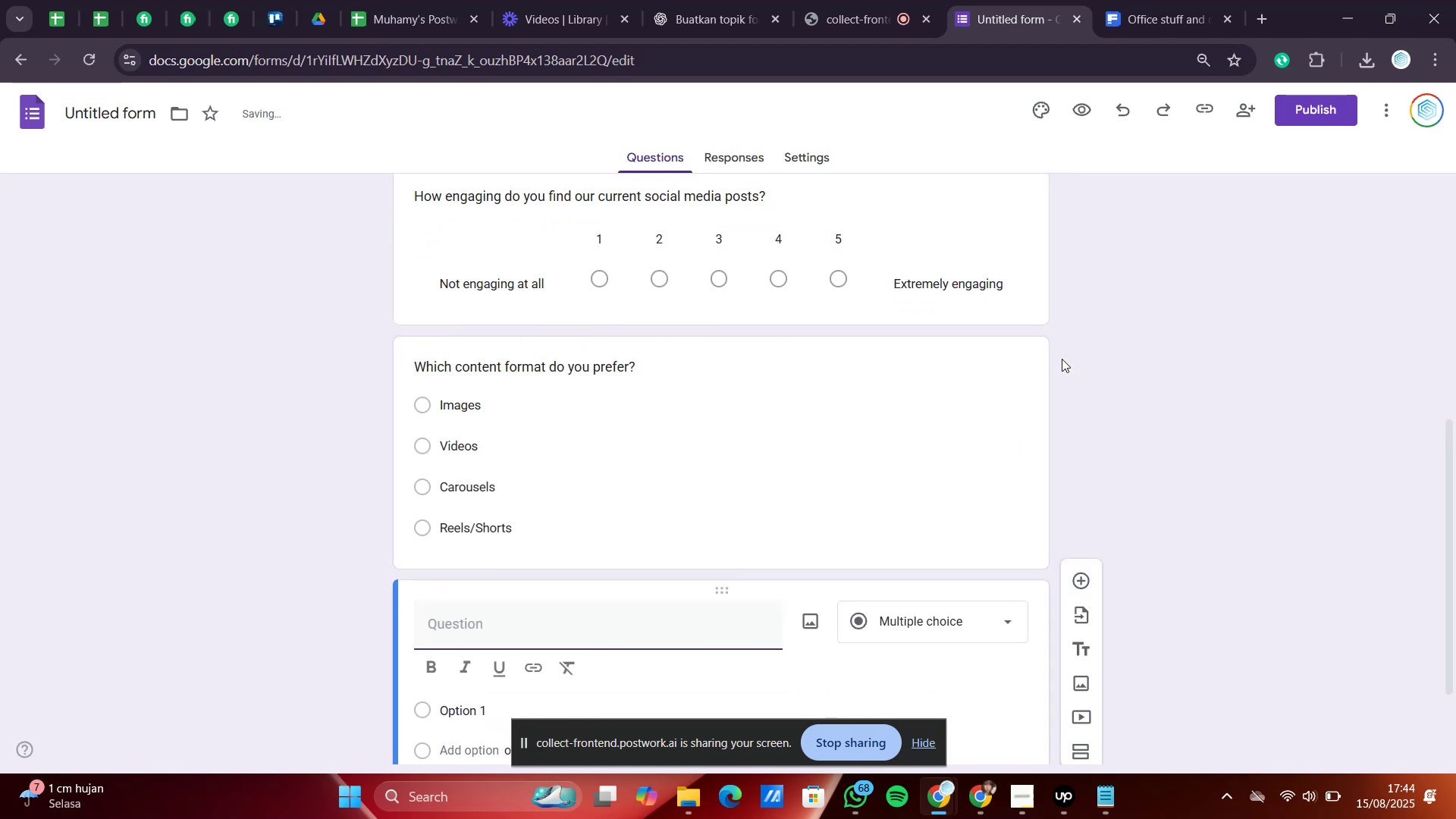 
scroll: coordinate [993, 362], scroll_direction: down, amount: 3.0
 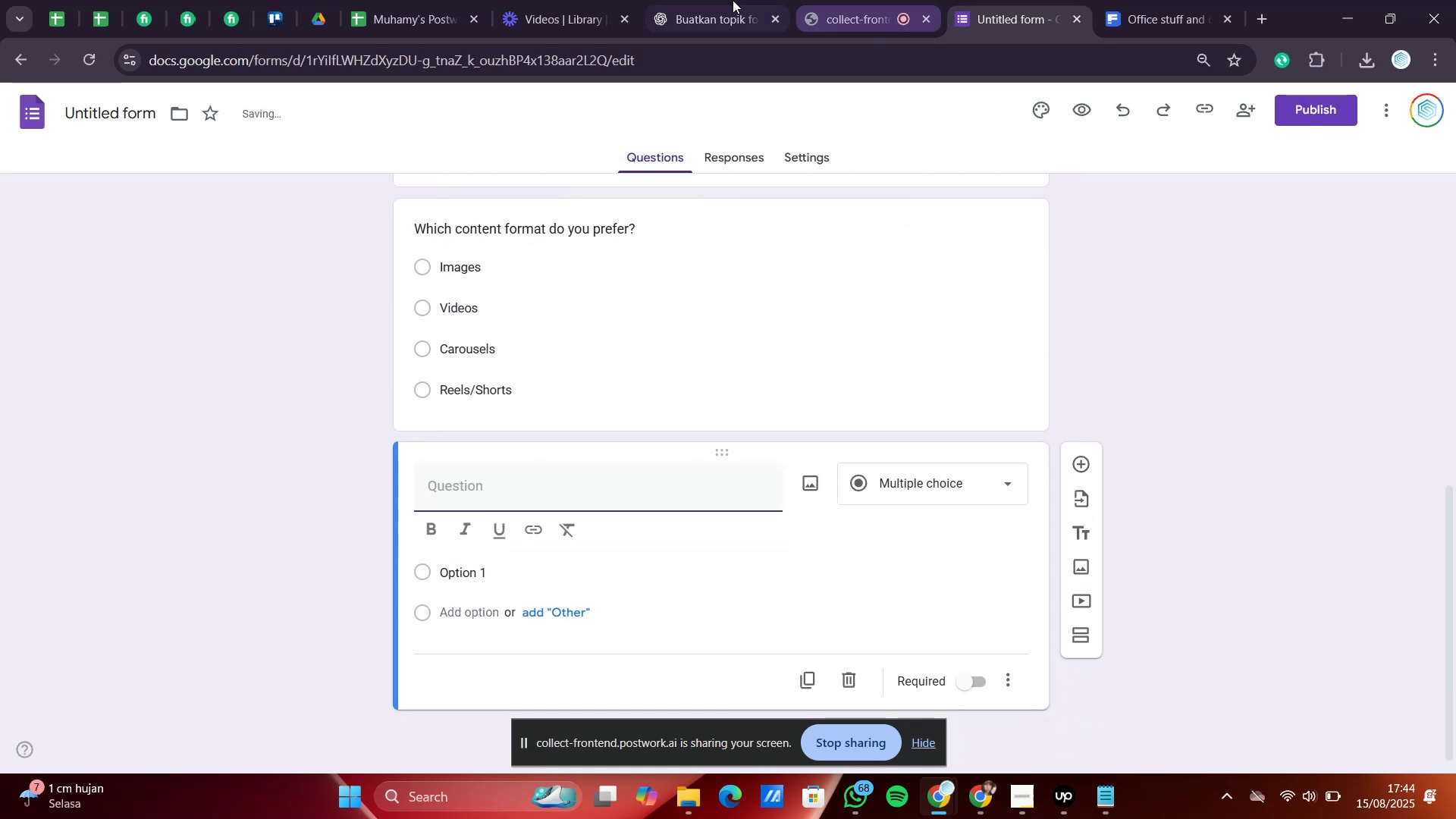 
left_click([711, 0])
 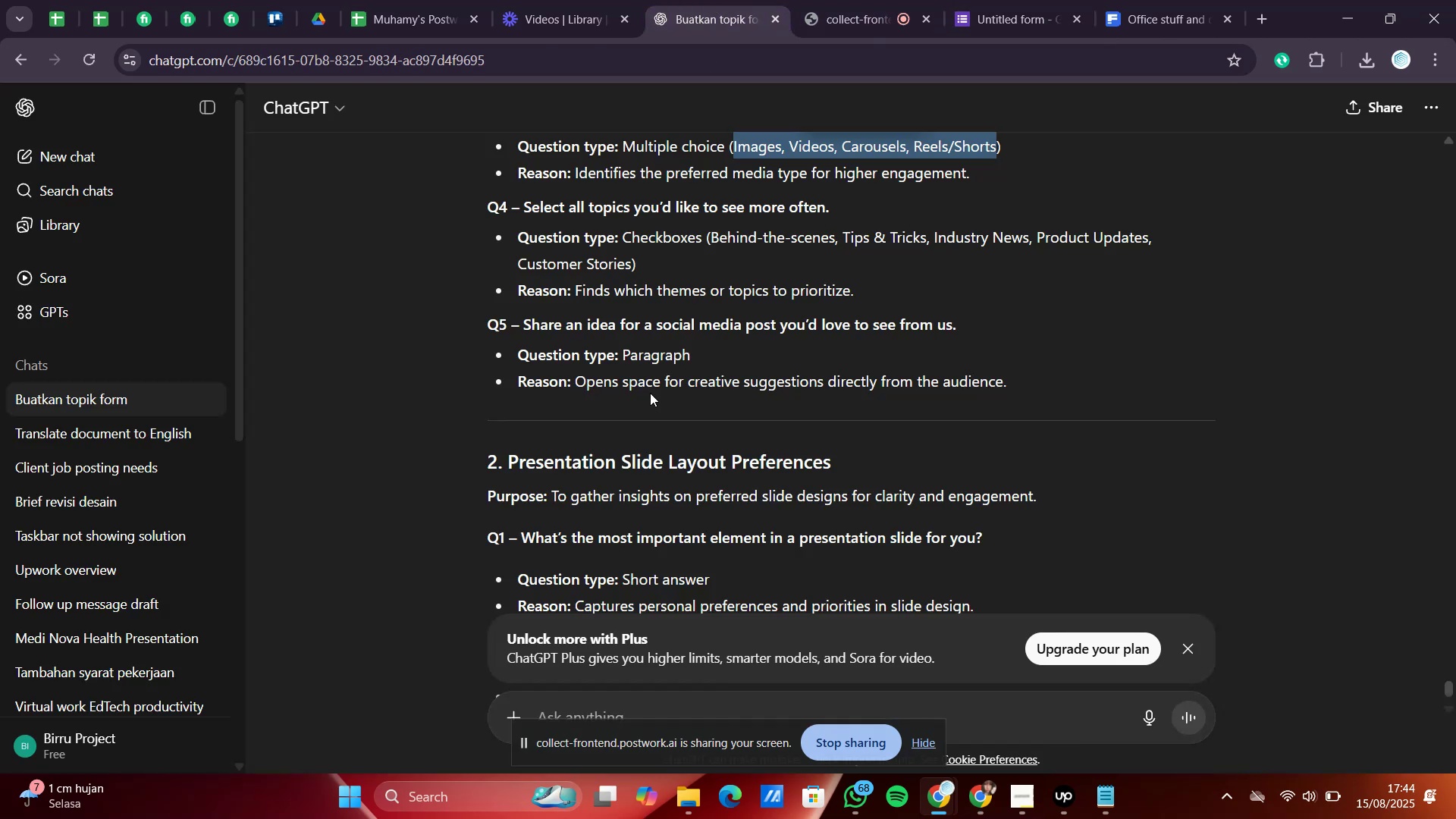 
scroll: coordinate [640, 432], scroll_direction: none, amount: 0.0
 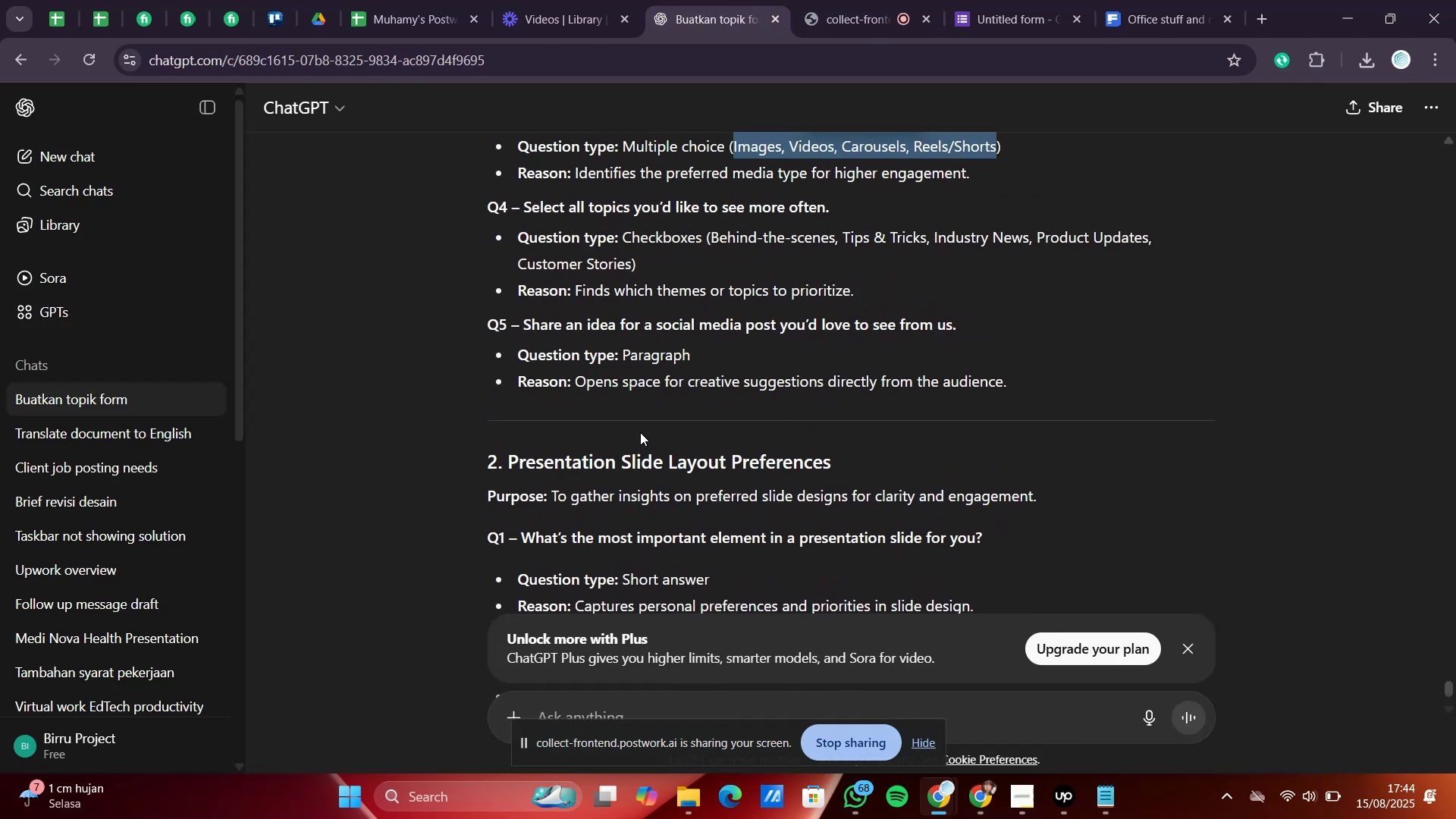 
scroll: coordinate [640, 432], scroll_direction: up, amount: 1.0
 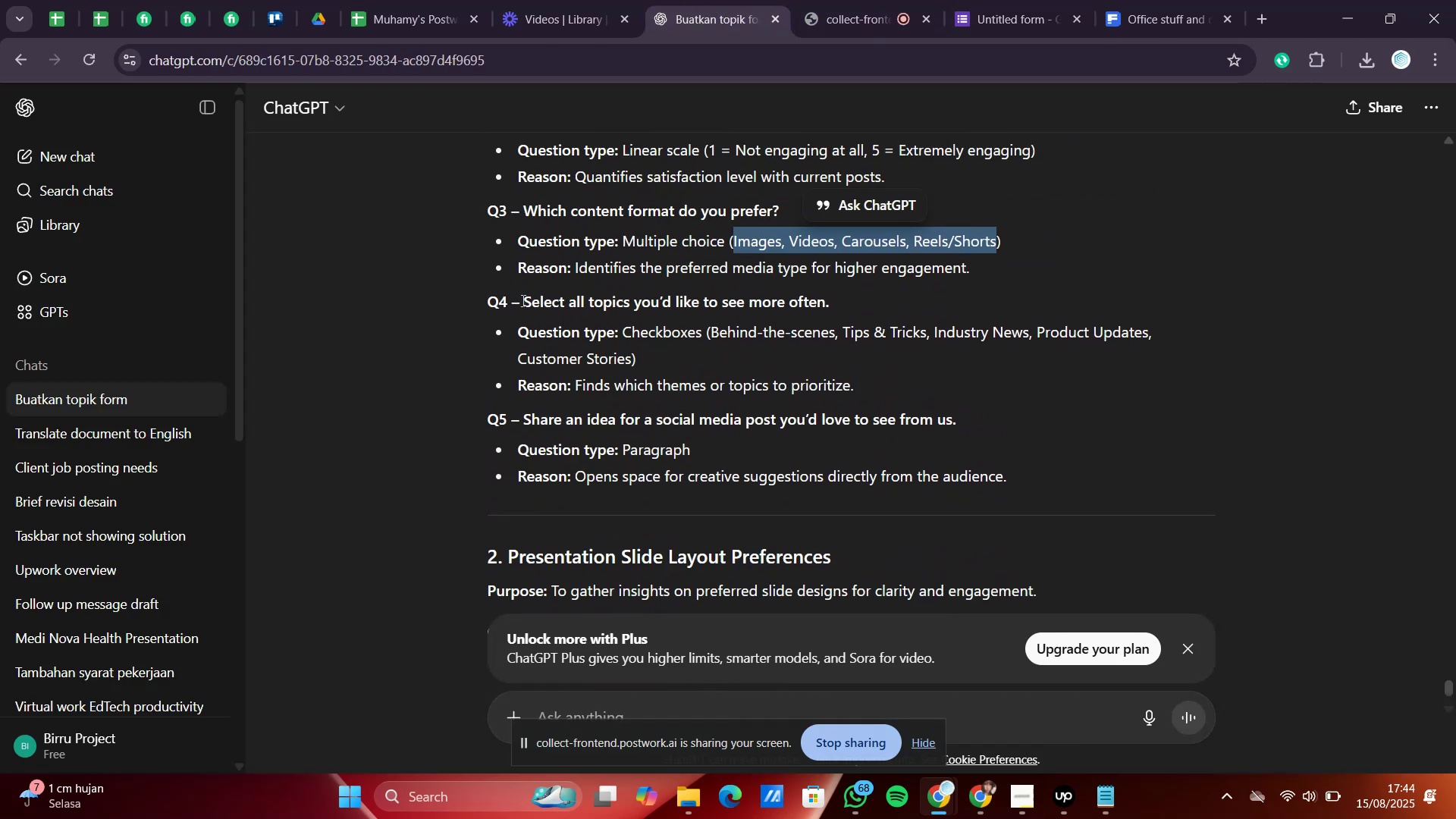 
left_click_drag(start_coordinate=[526, 302], to_coordinate=[861, 286])
 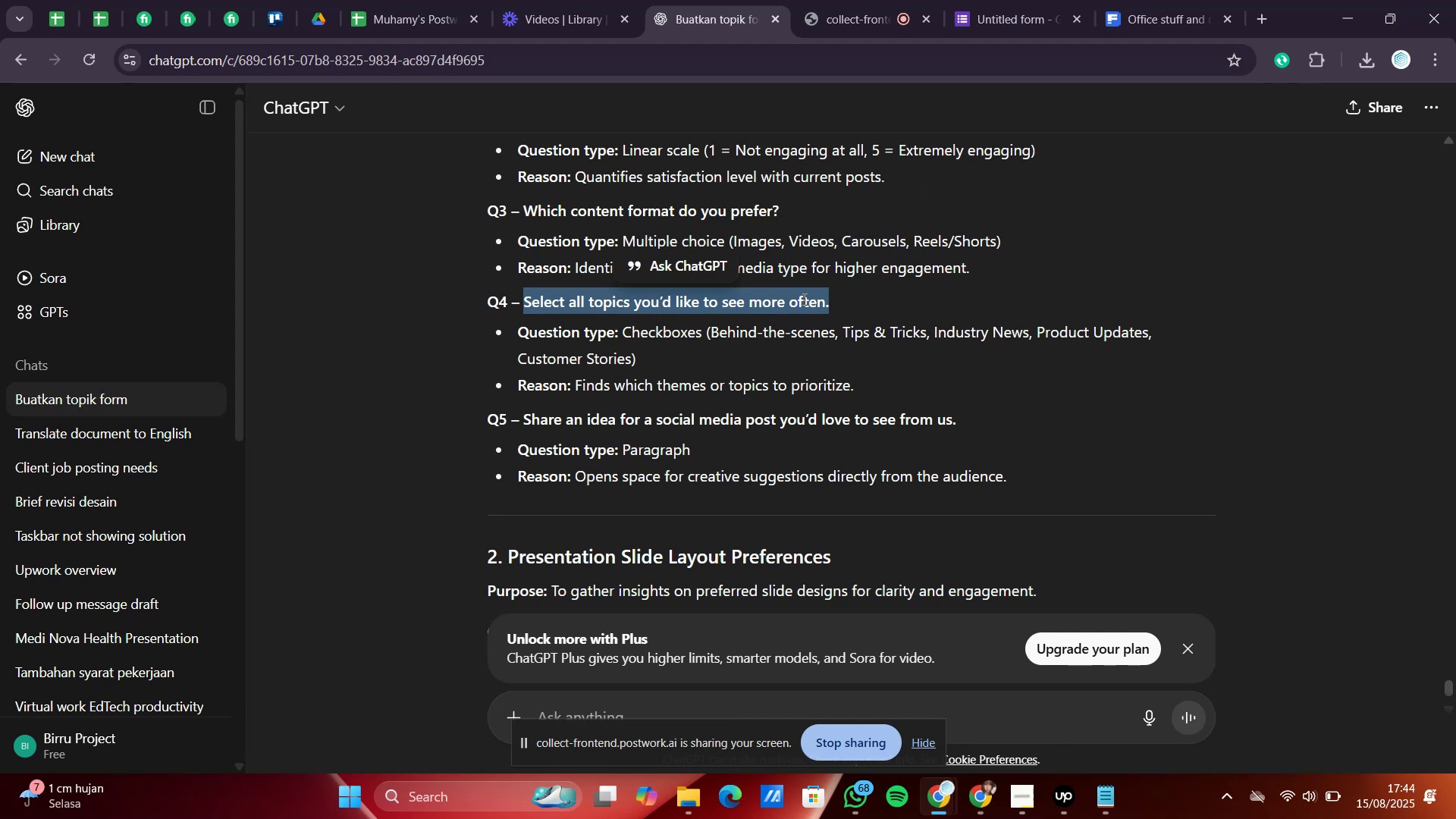 
right_click([803, 299])
 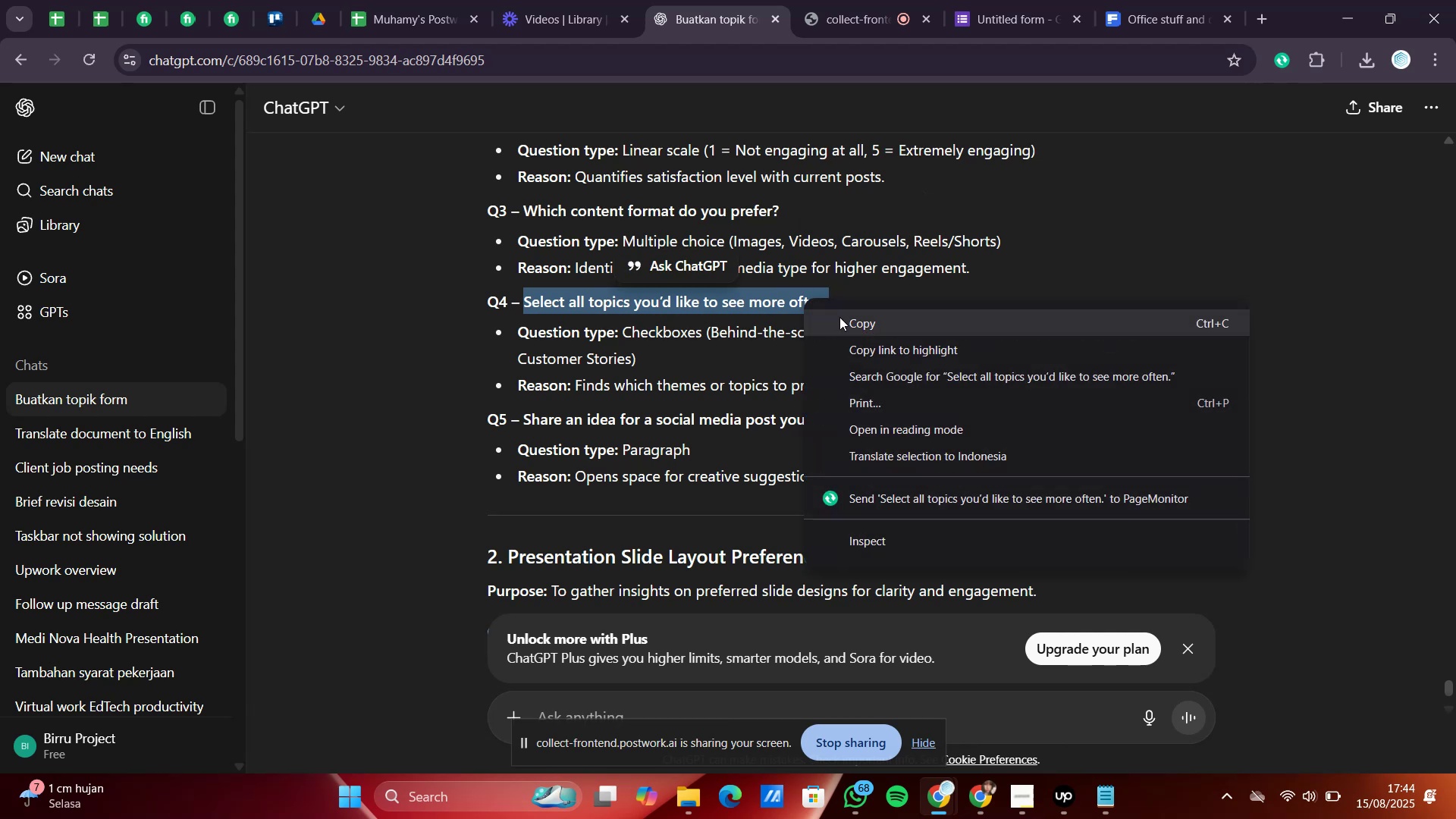 
left_click([839, 317])
 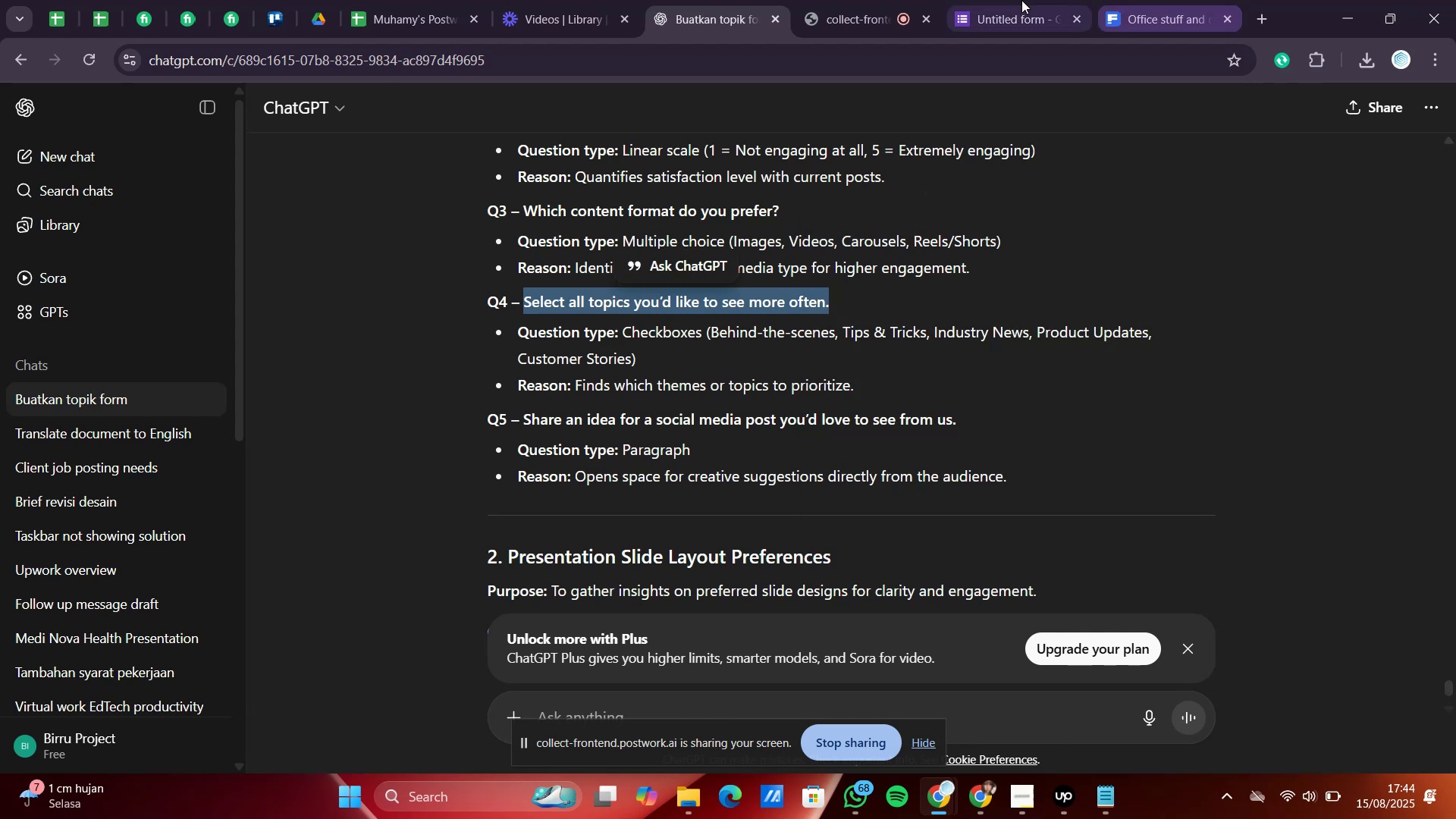 
left_click([1019, 0])
 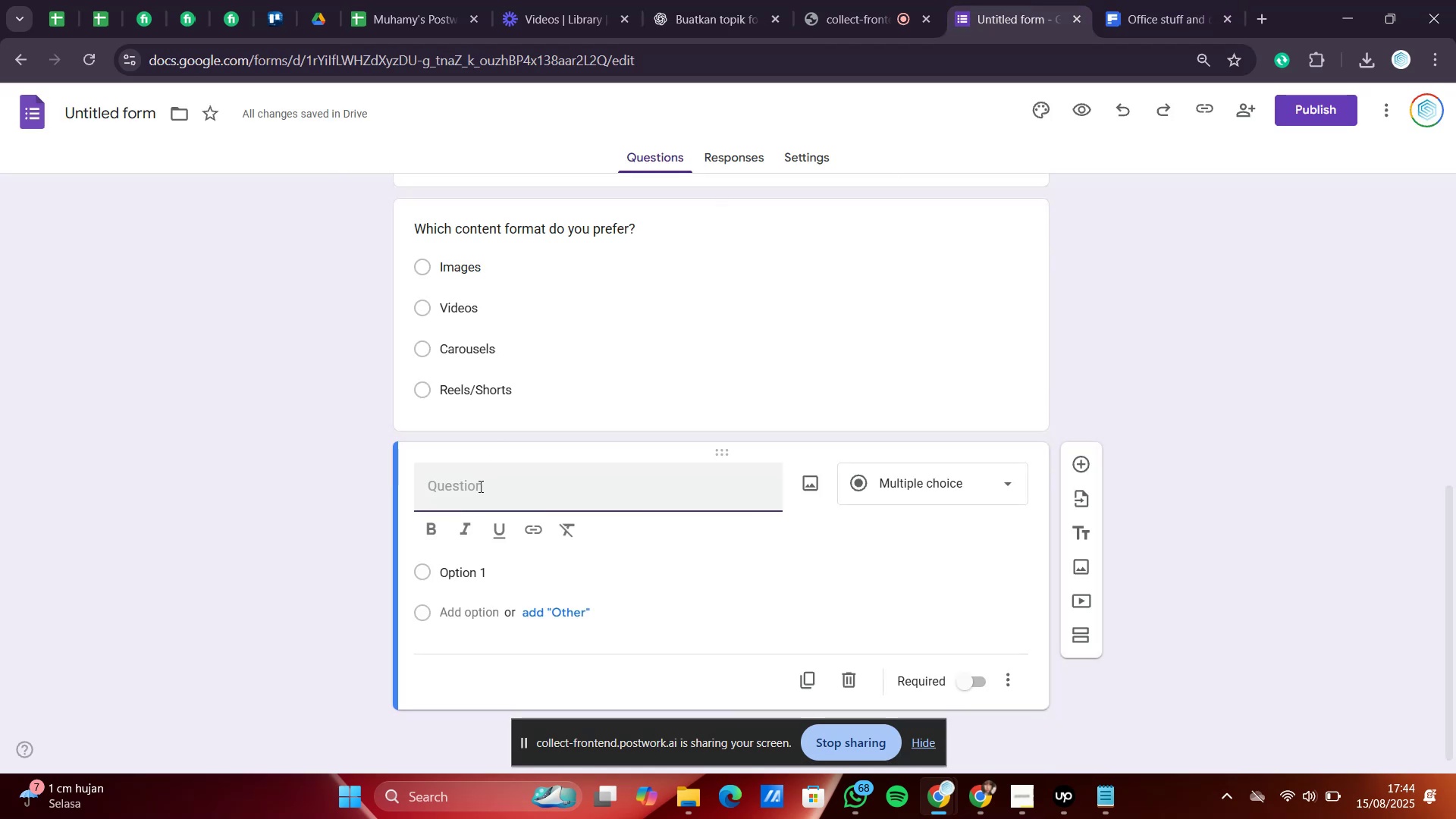 
right_click([477, 487])
 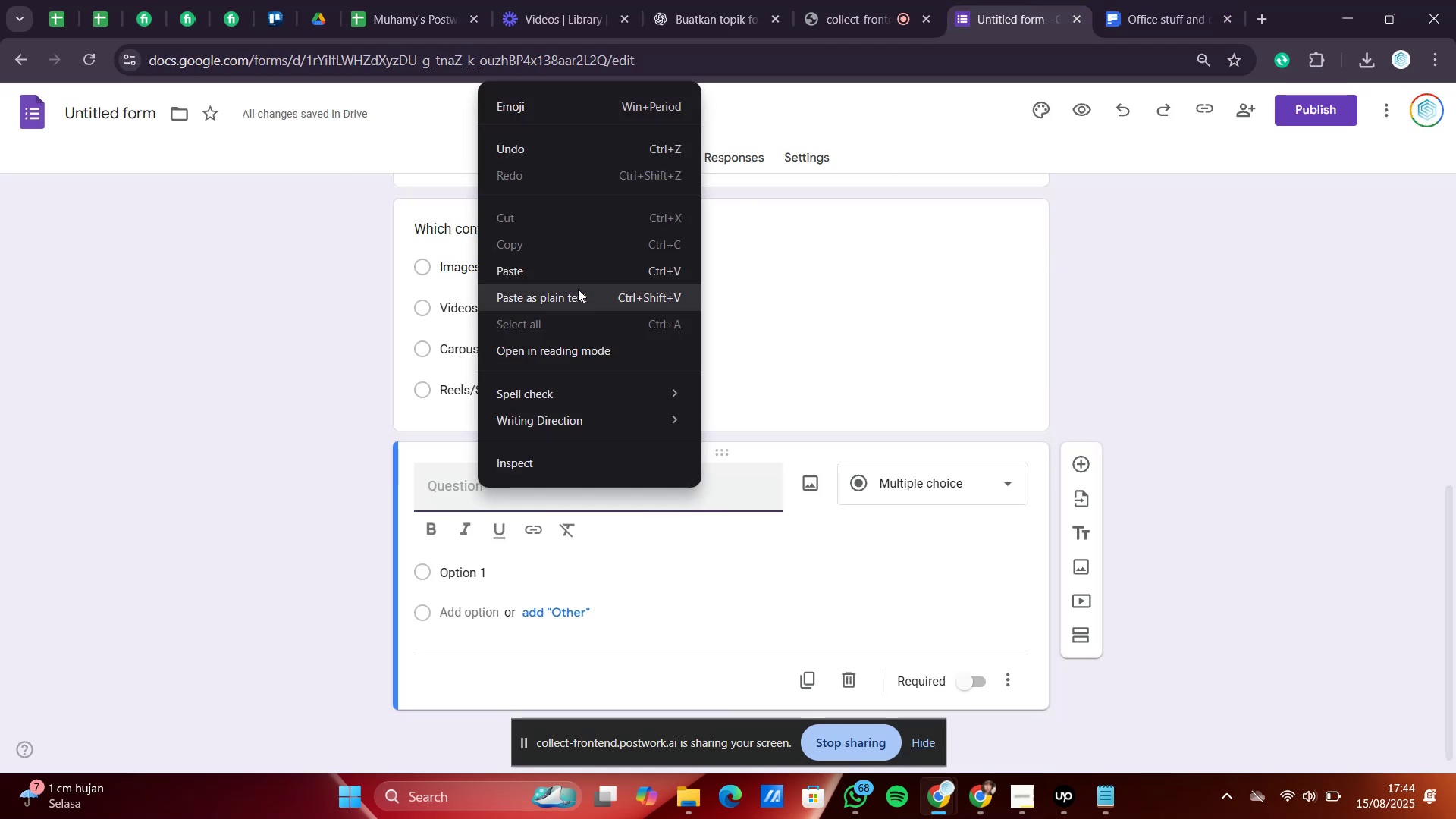 
left_click([575, 277])
 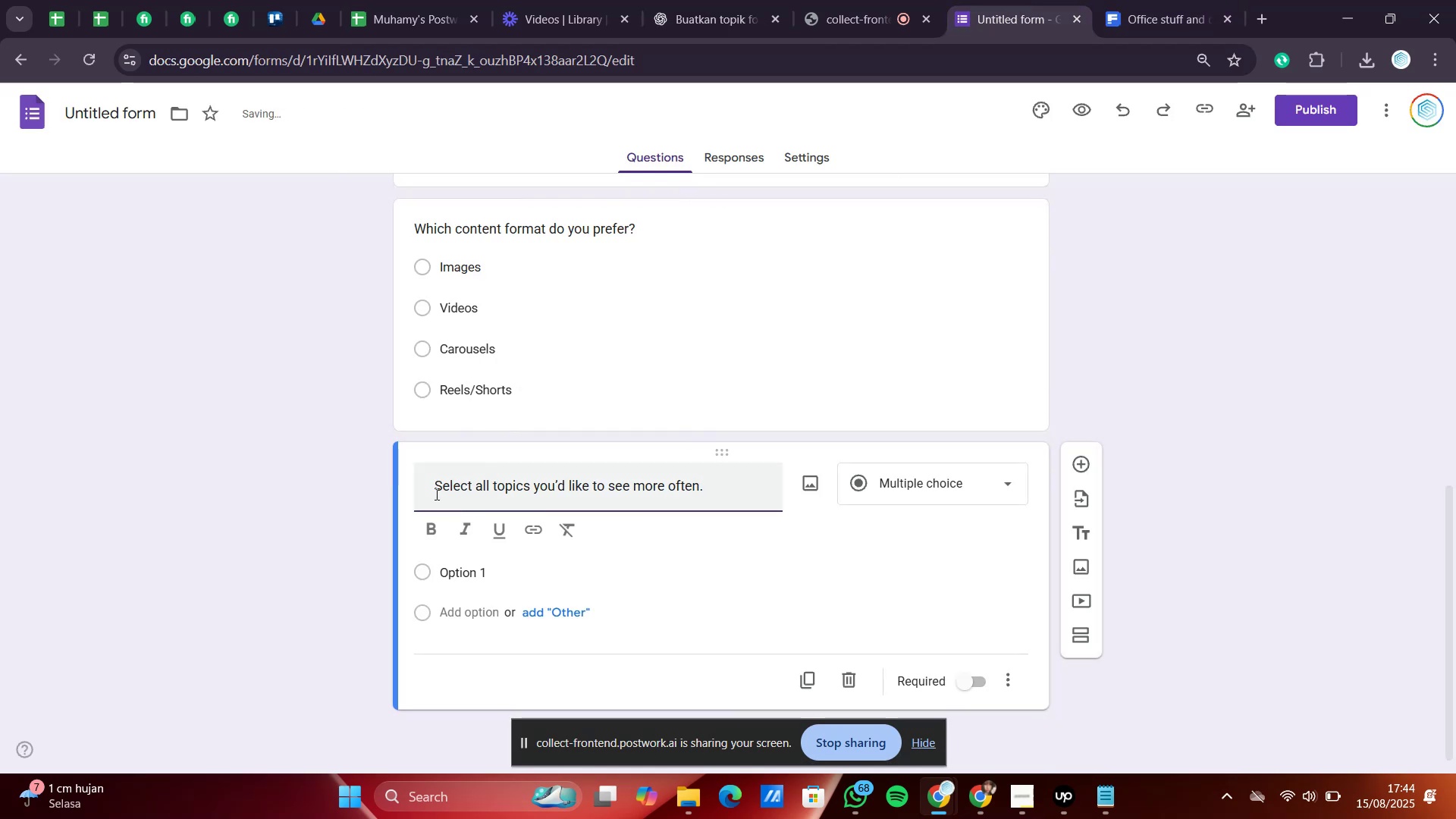 
left_click_drag(start_coordinate=[435, 490], to_coordinate=[413, 491])
 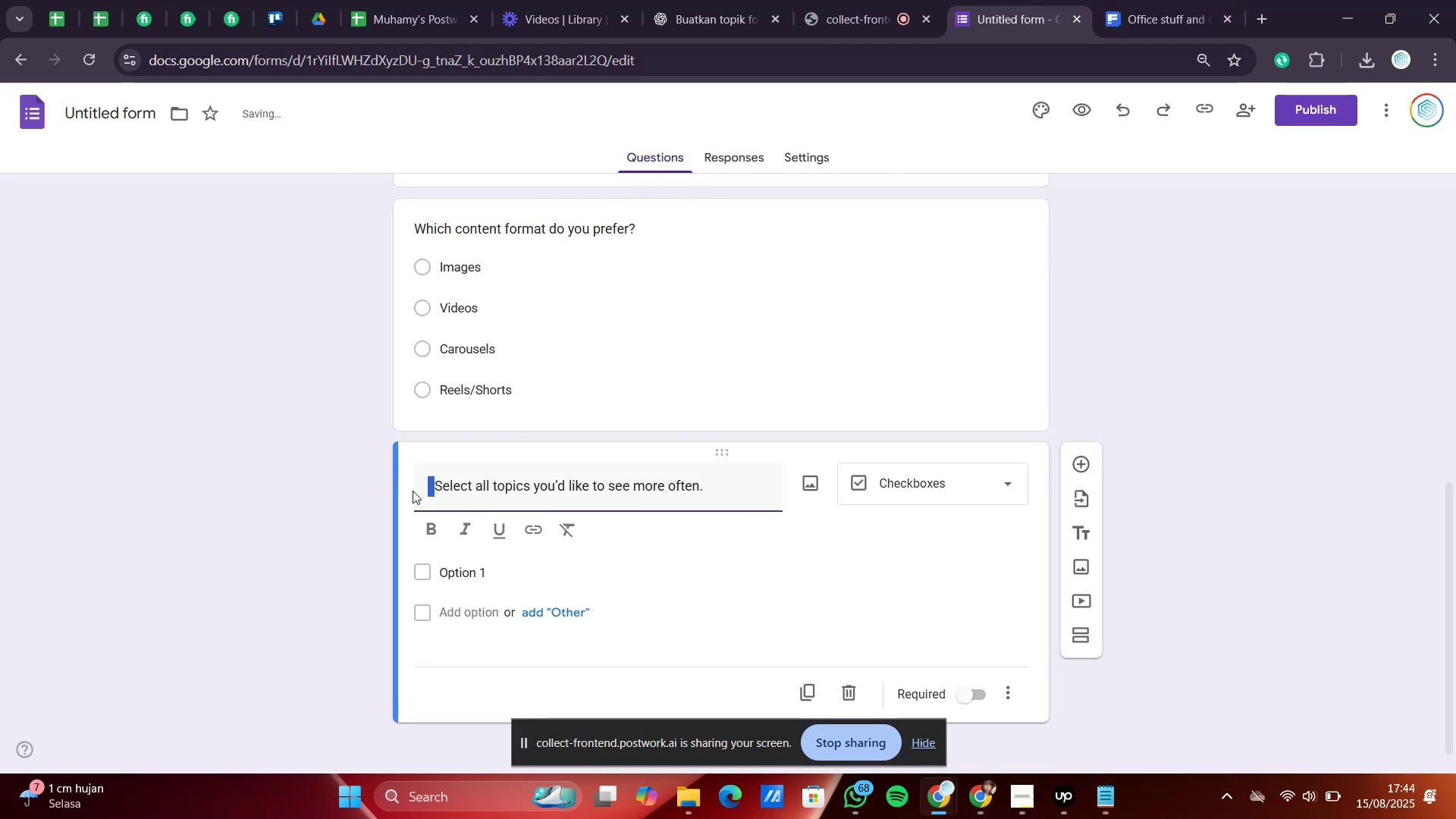 
key(Delete)
 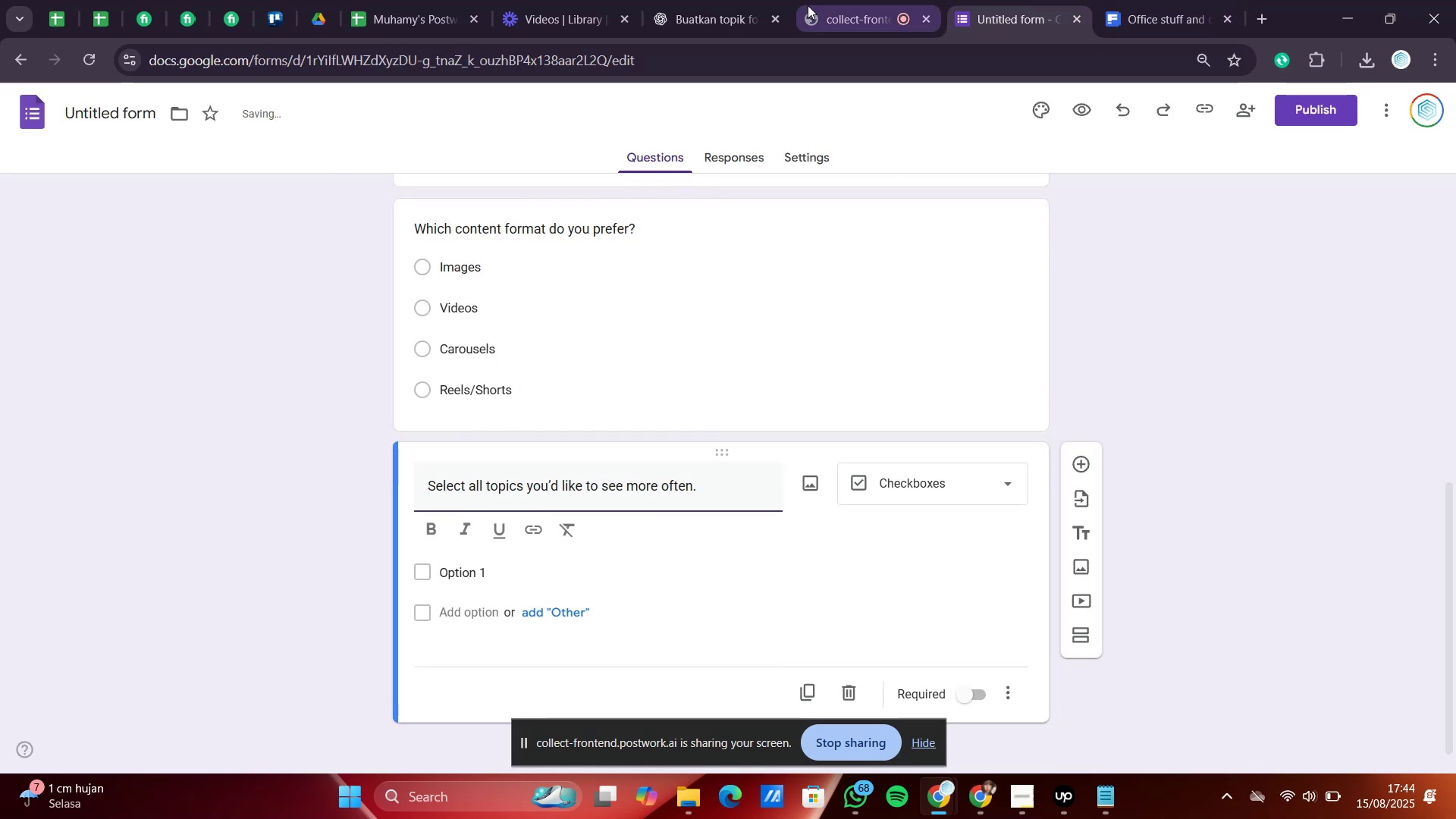 
left_click([697, 0])
 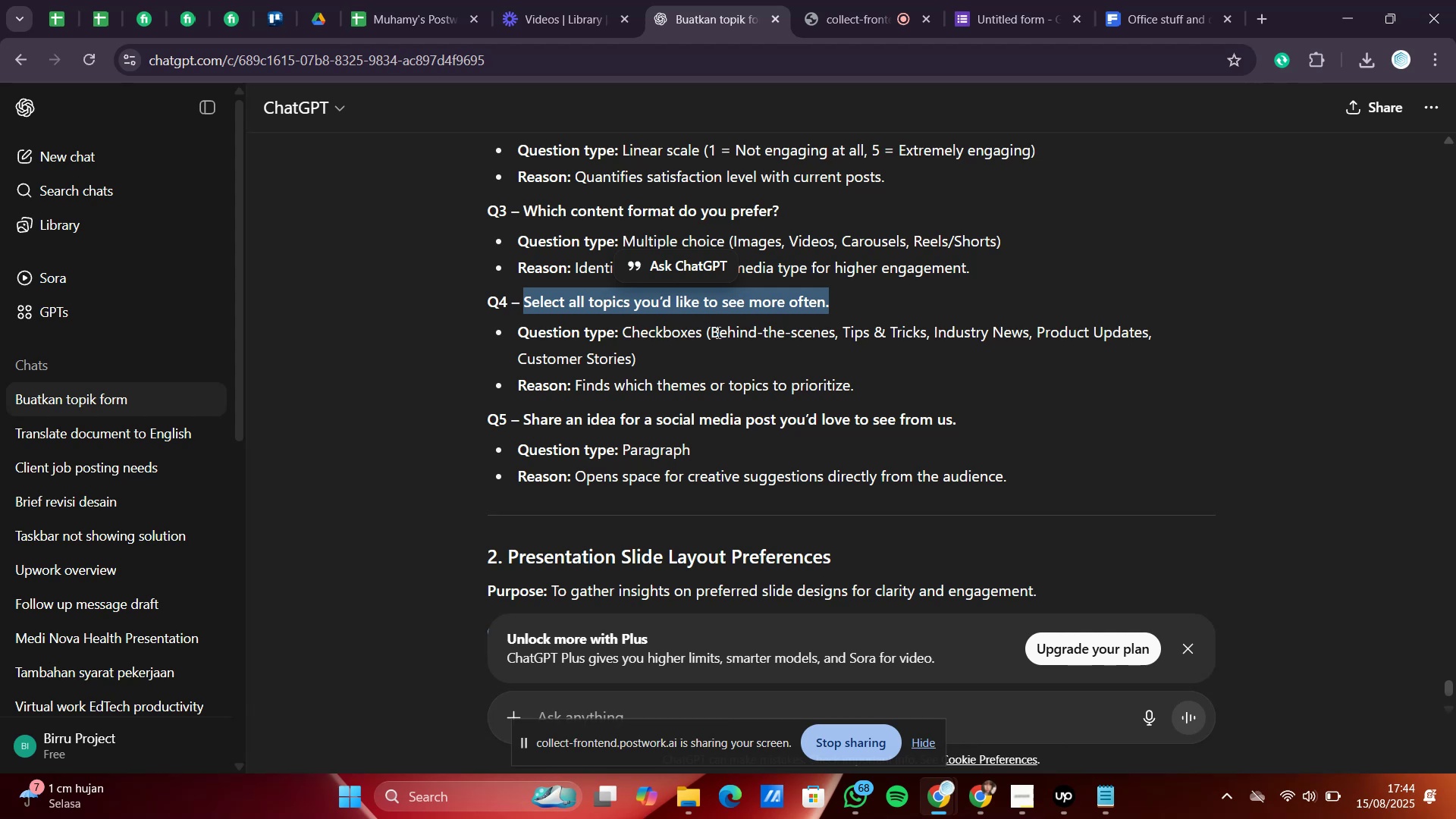 
left_click_drag(start_coordinate=[709, 332], to_coordinate=[630, 363])
 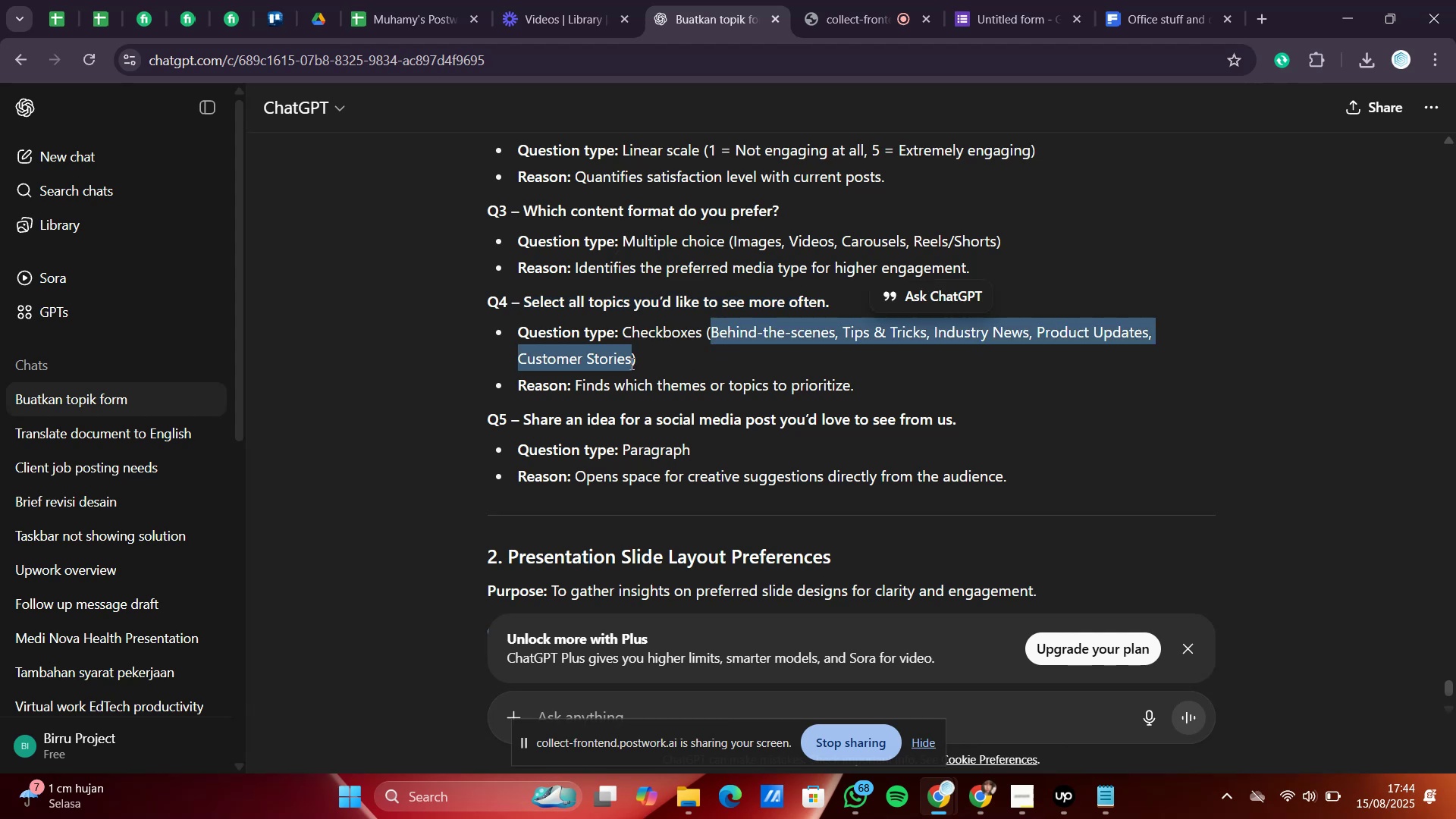 
key(Control+C)
 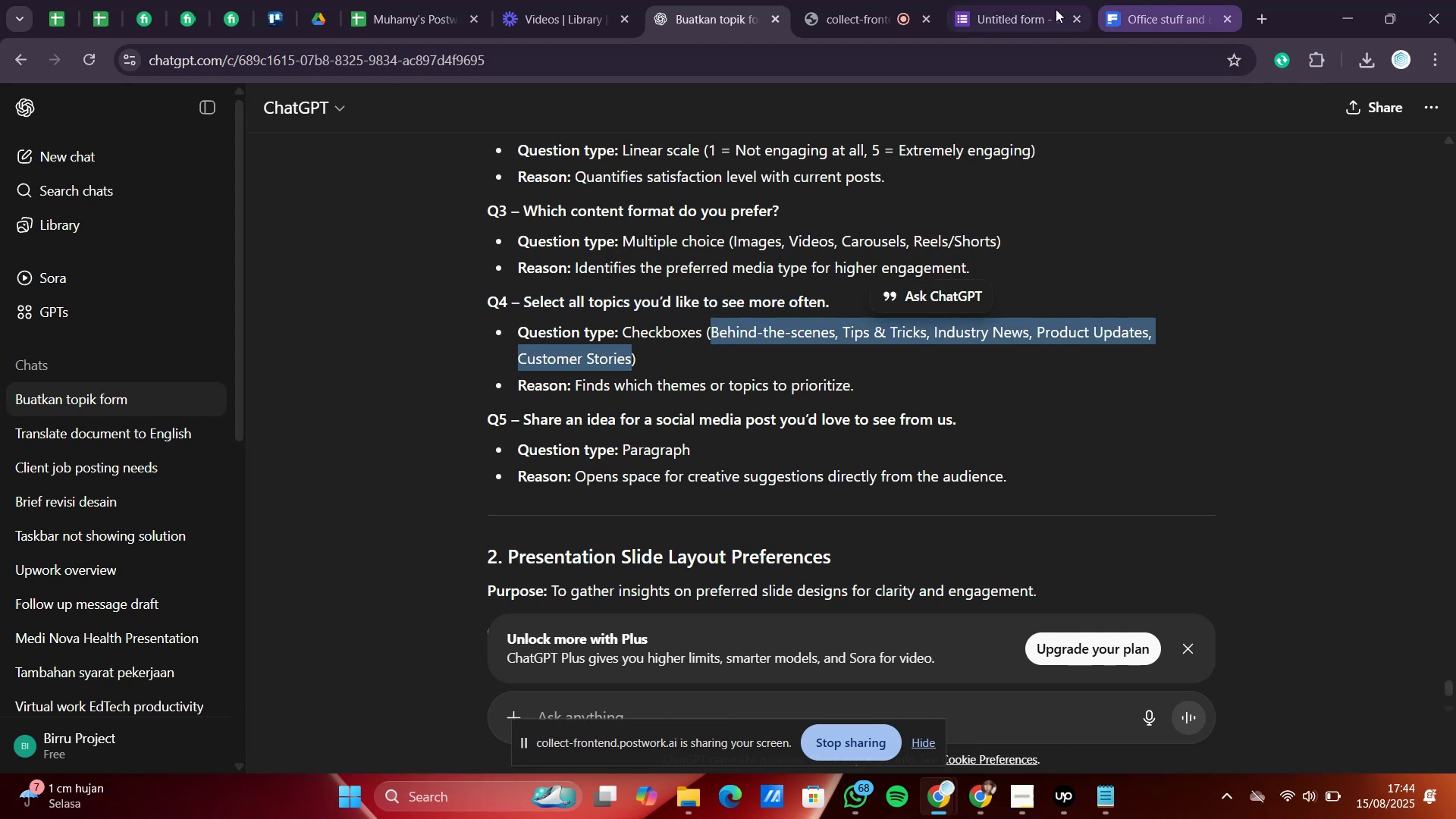 
left_click([1049, 5])
 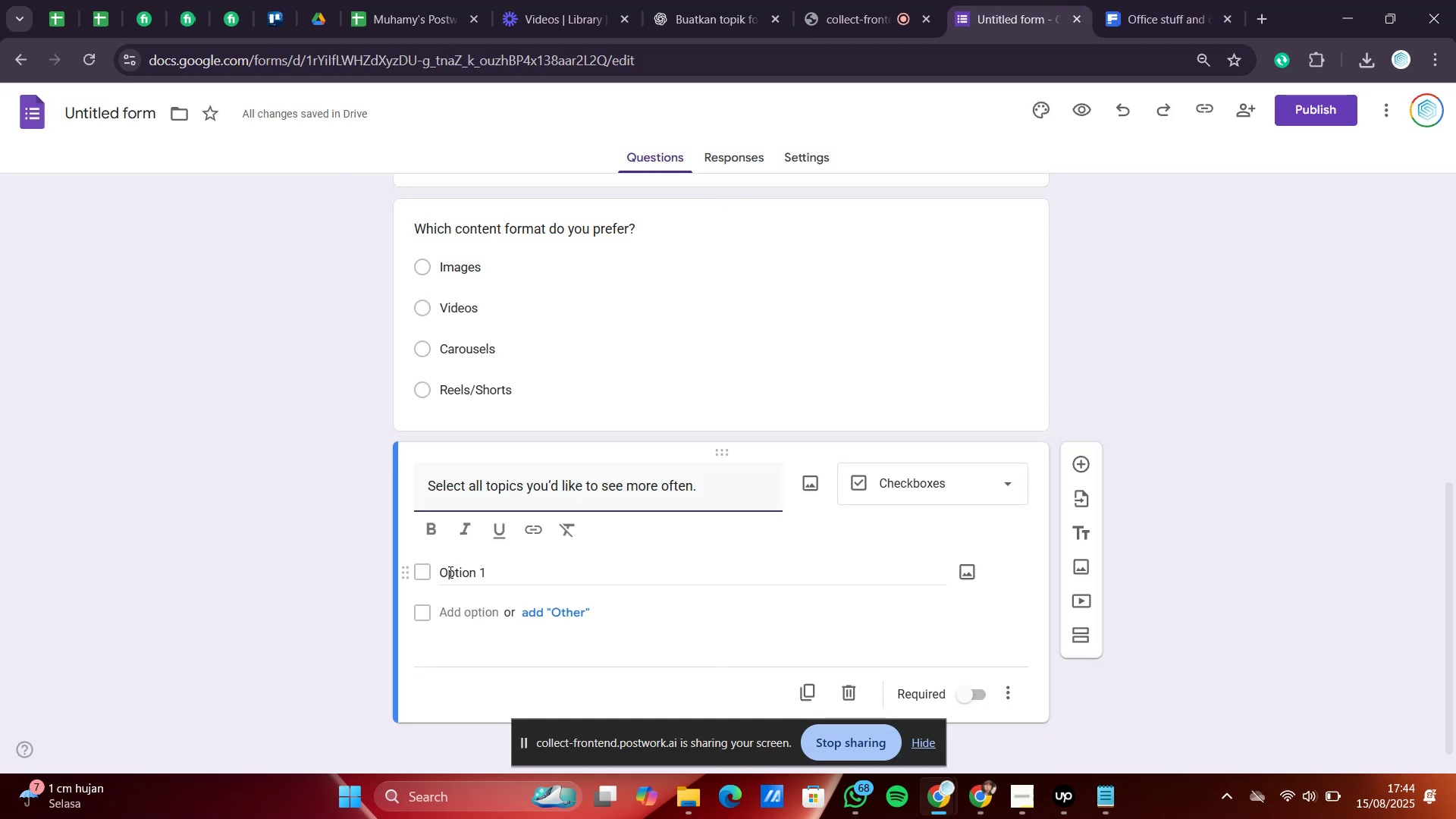 
right_click([451, 575])
 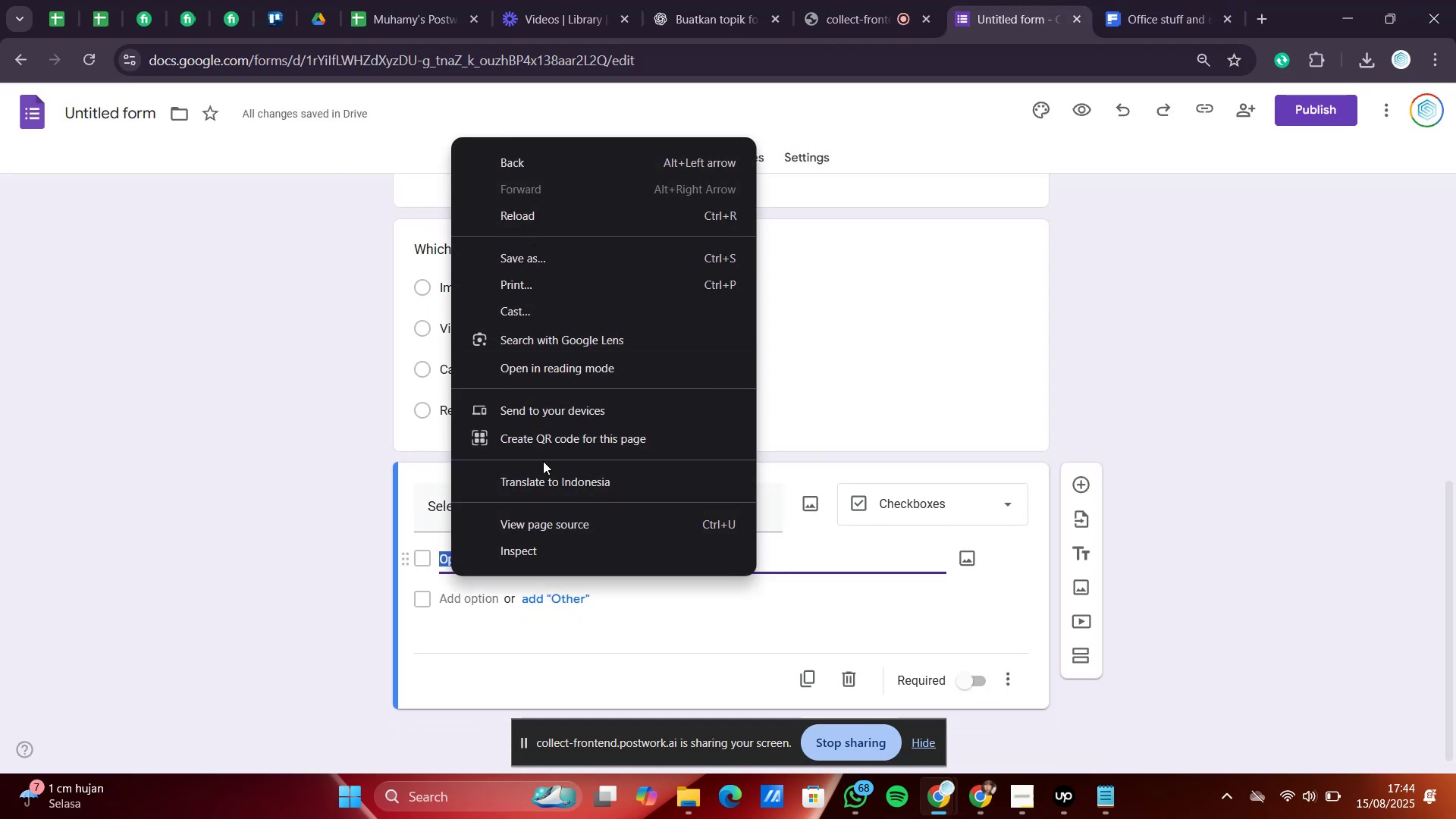 
right_click([303, 576])
 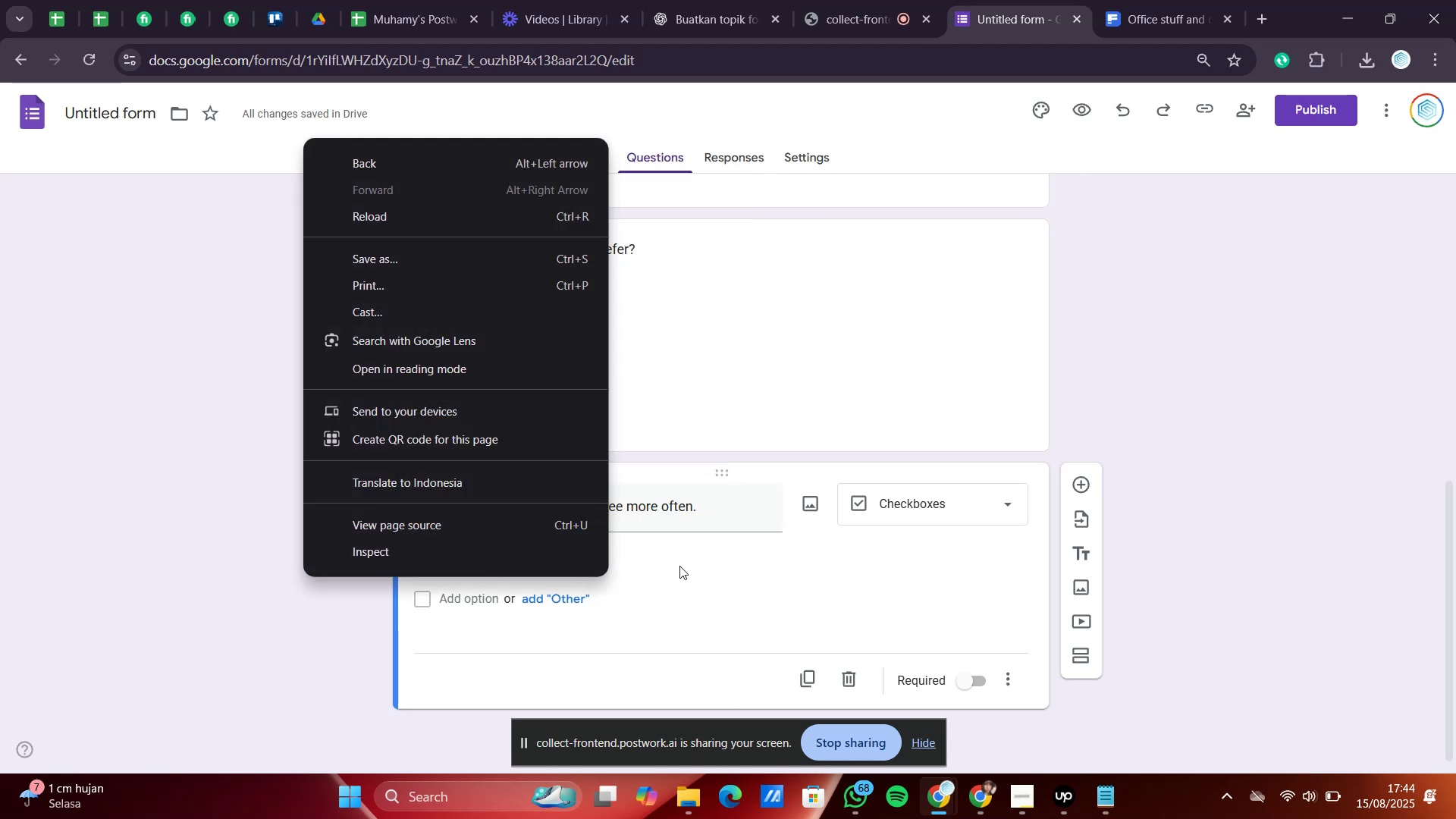 
right_click([679, 566])
 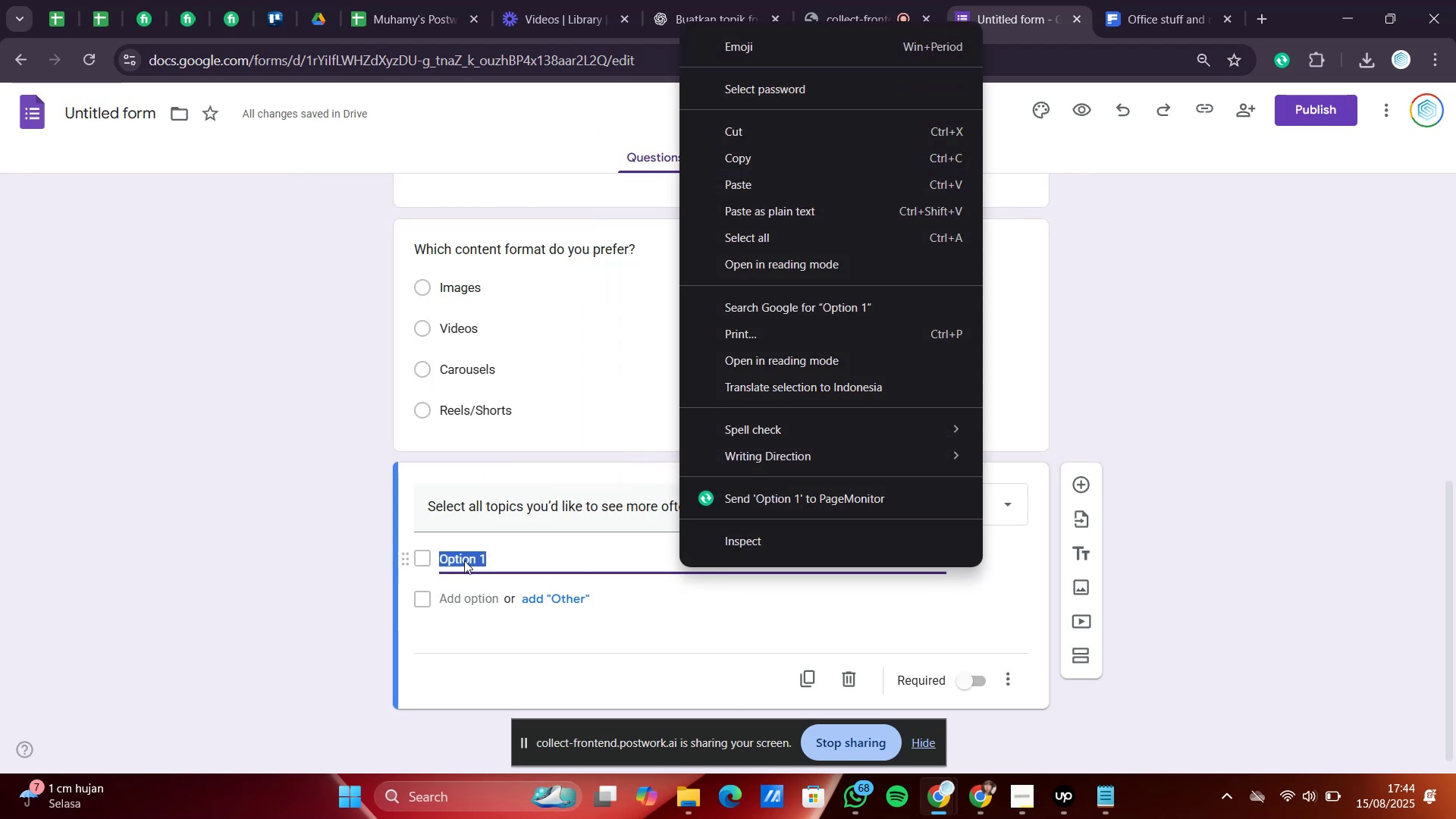 
right_click([464, 560])
 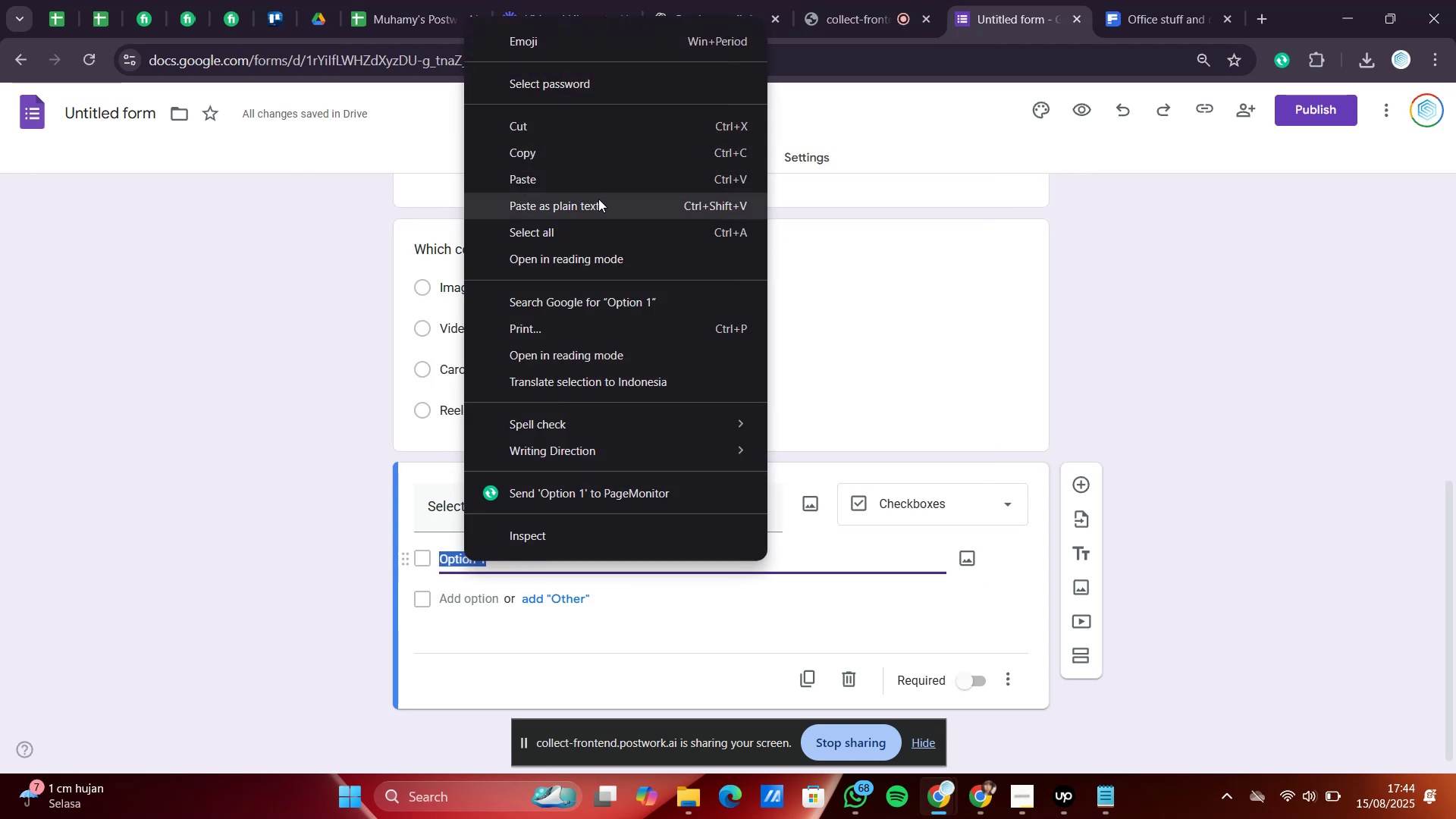 
left_click([601, 188])
 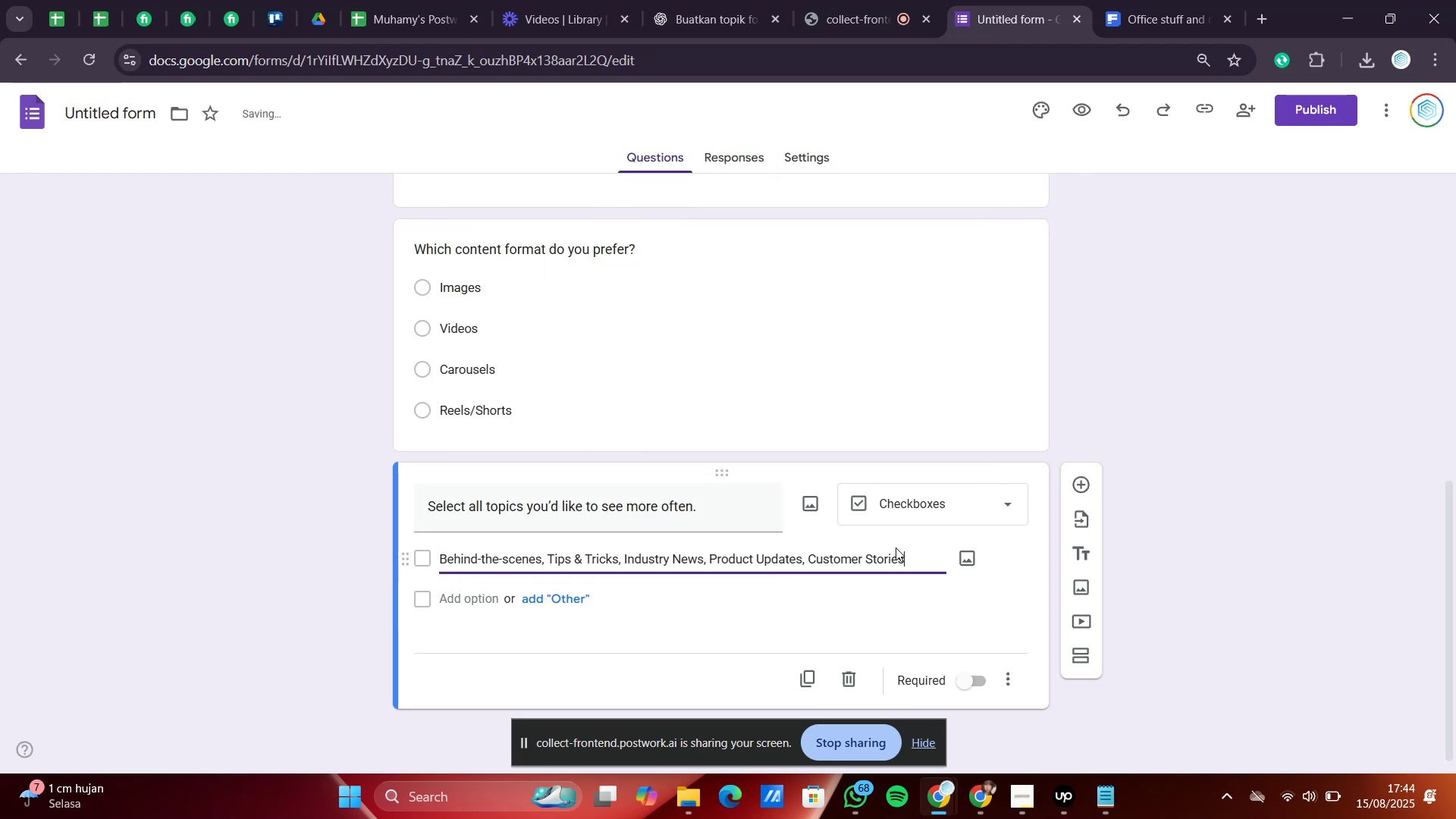 
left_click_drag(start_coordinate=[921, 559], to_coordinate=[548, 567])
 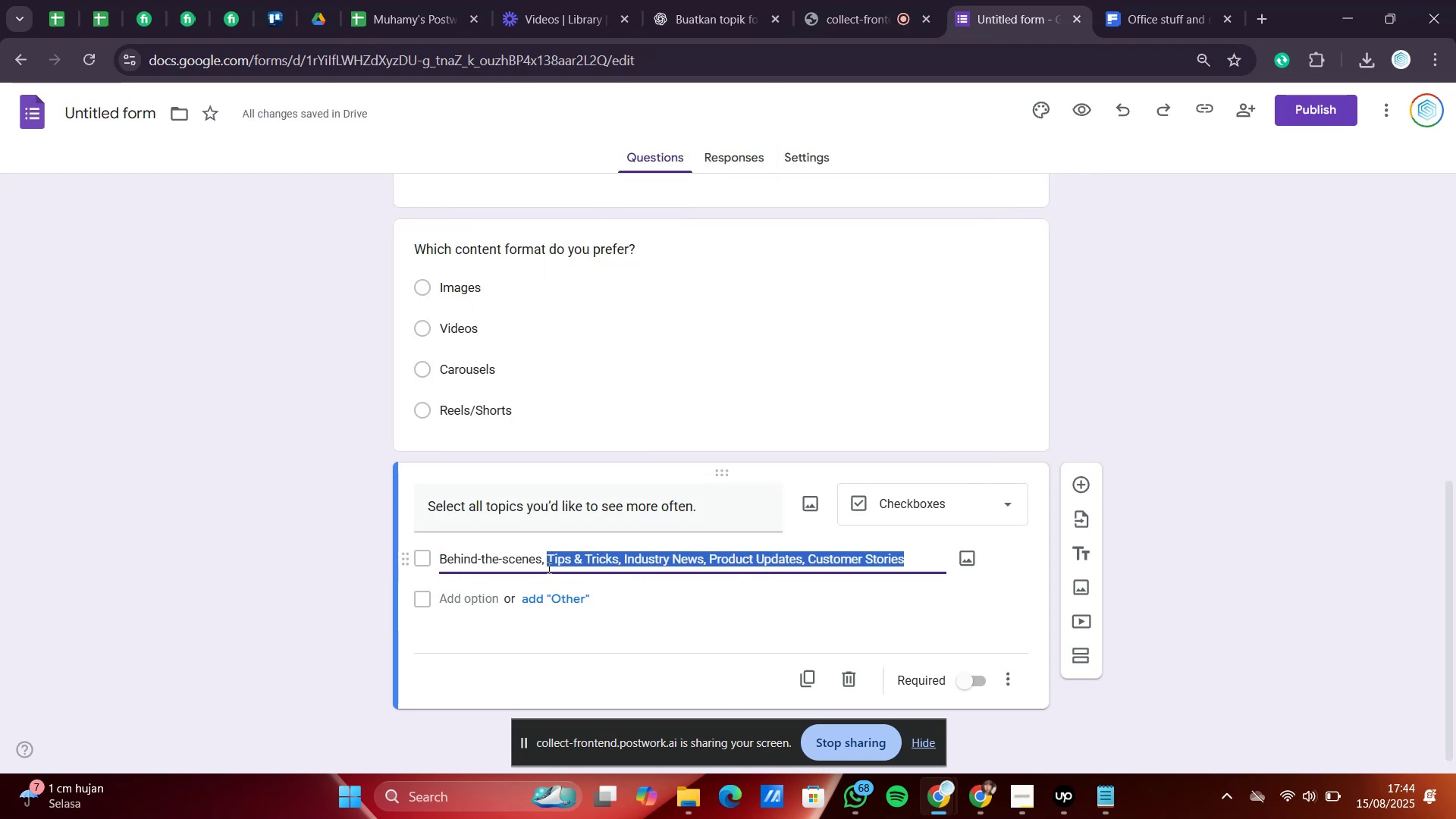 
key(Control+X)
 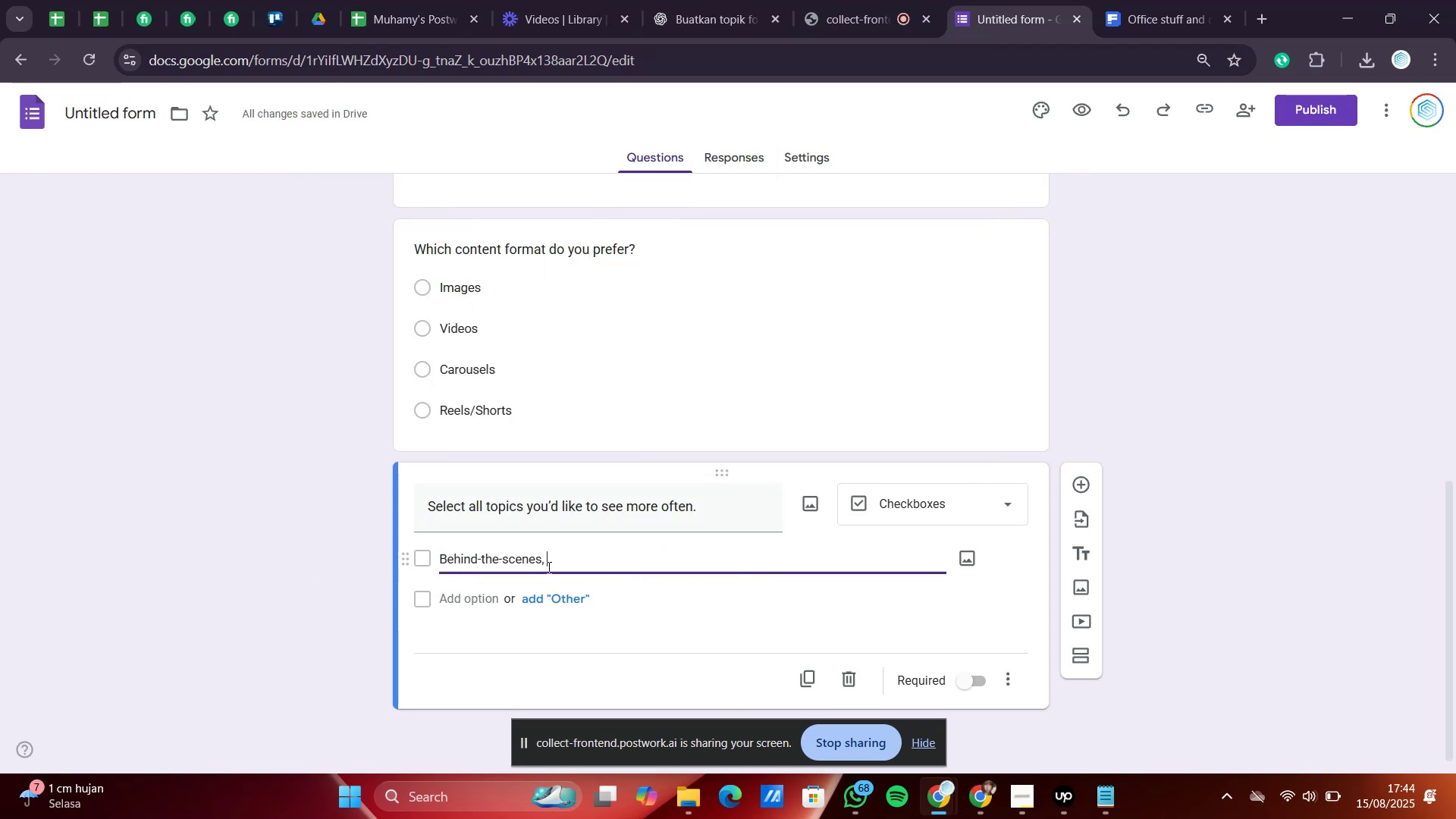 
key(Backspace)
 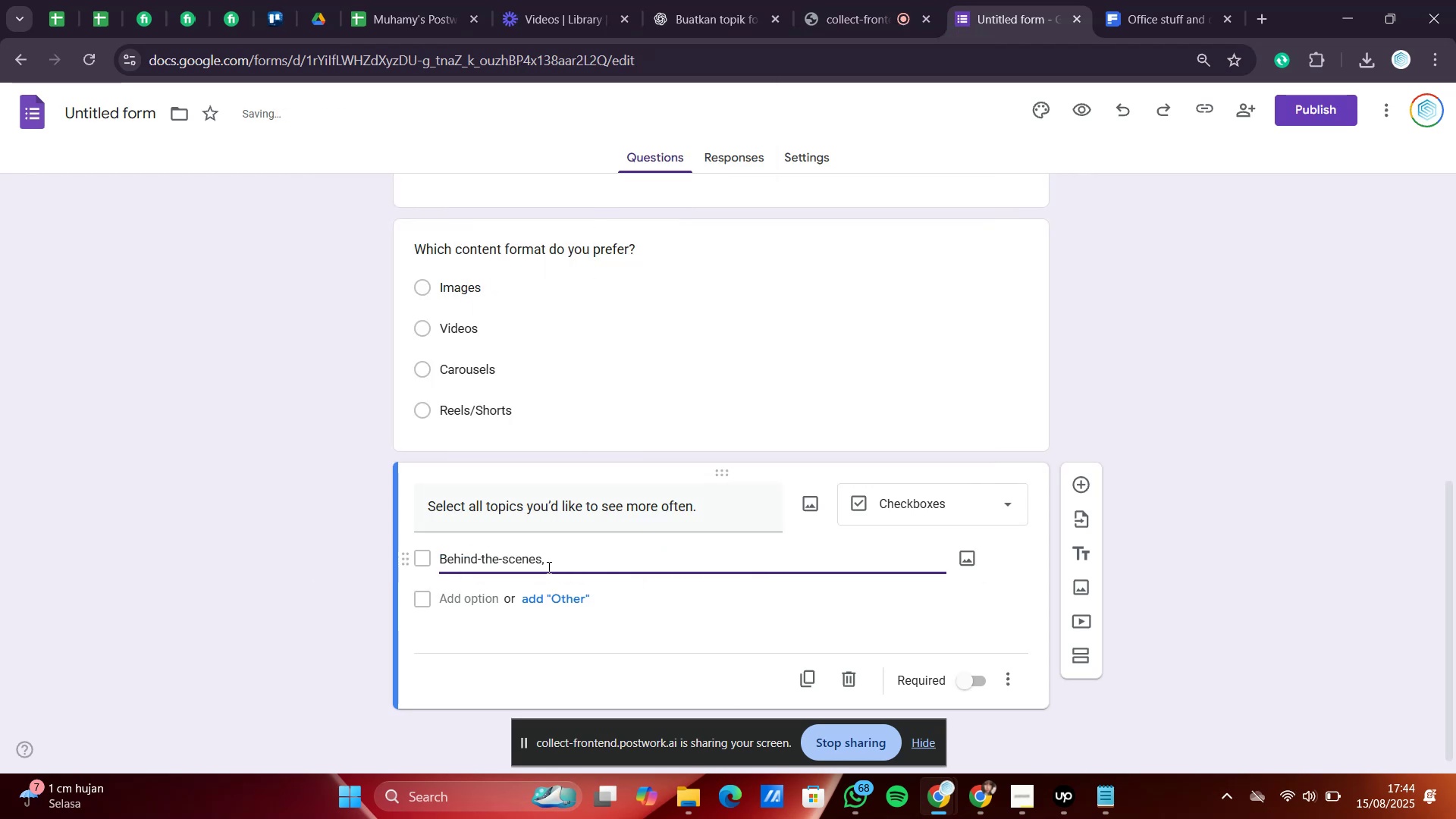 
key(Backspace)
 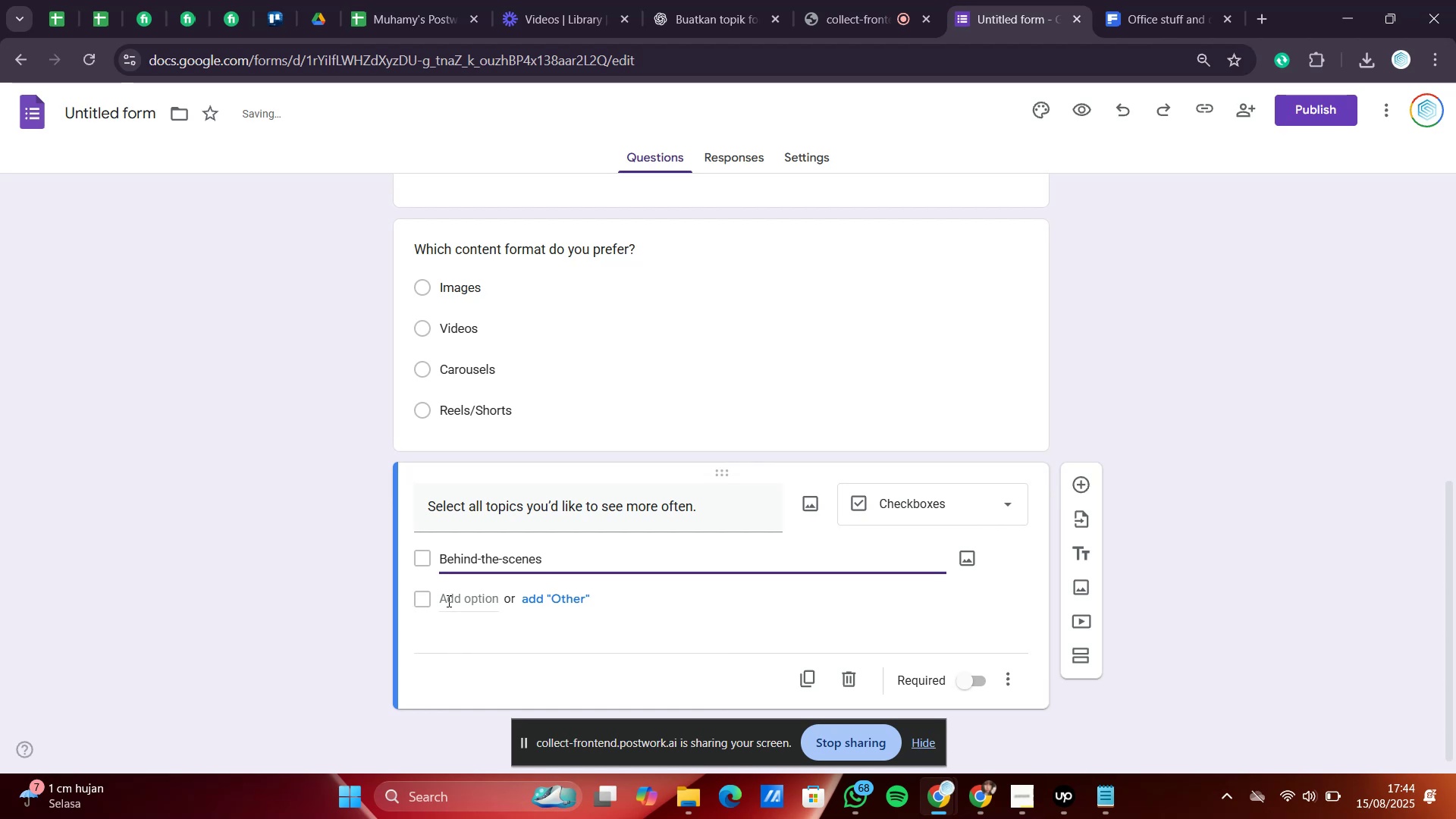 
right_click([458, 601])
 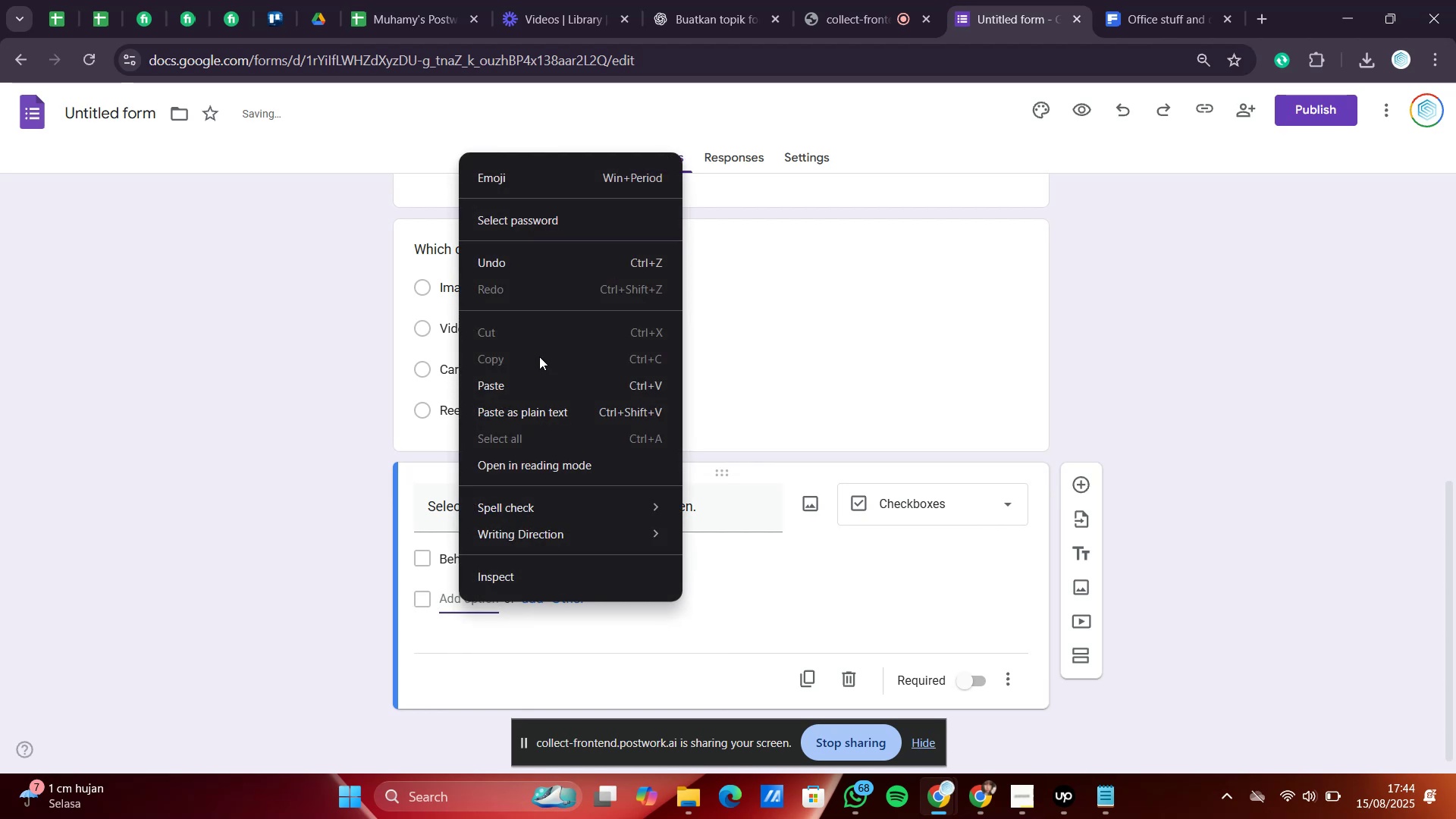 
left_click([537, 377])
 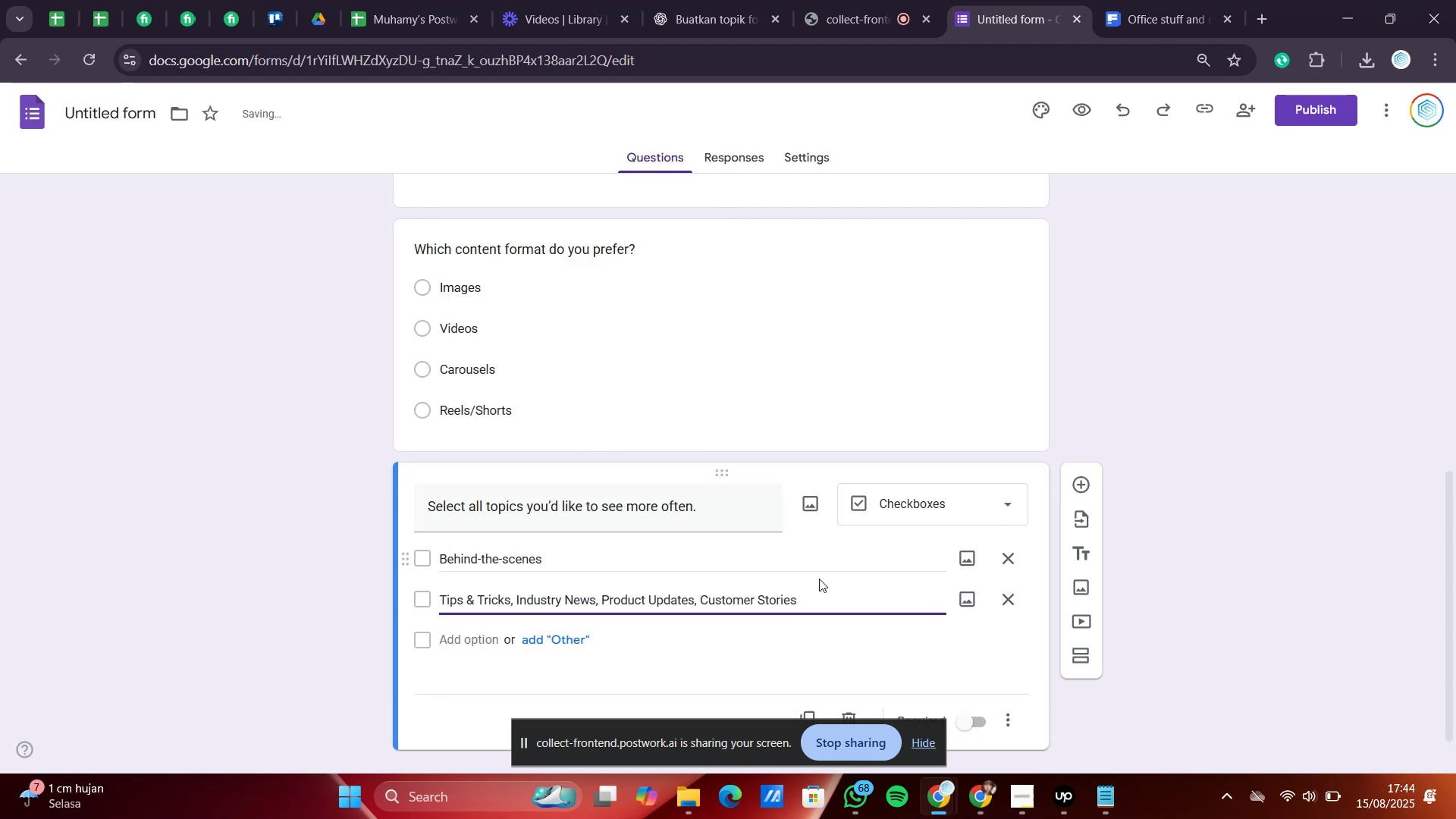 
left_click_drag(start_coordinate=[820, 601], to_coordinate=[516, 597])
 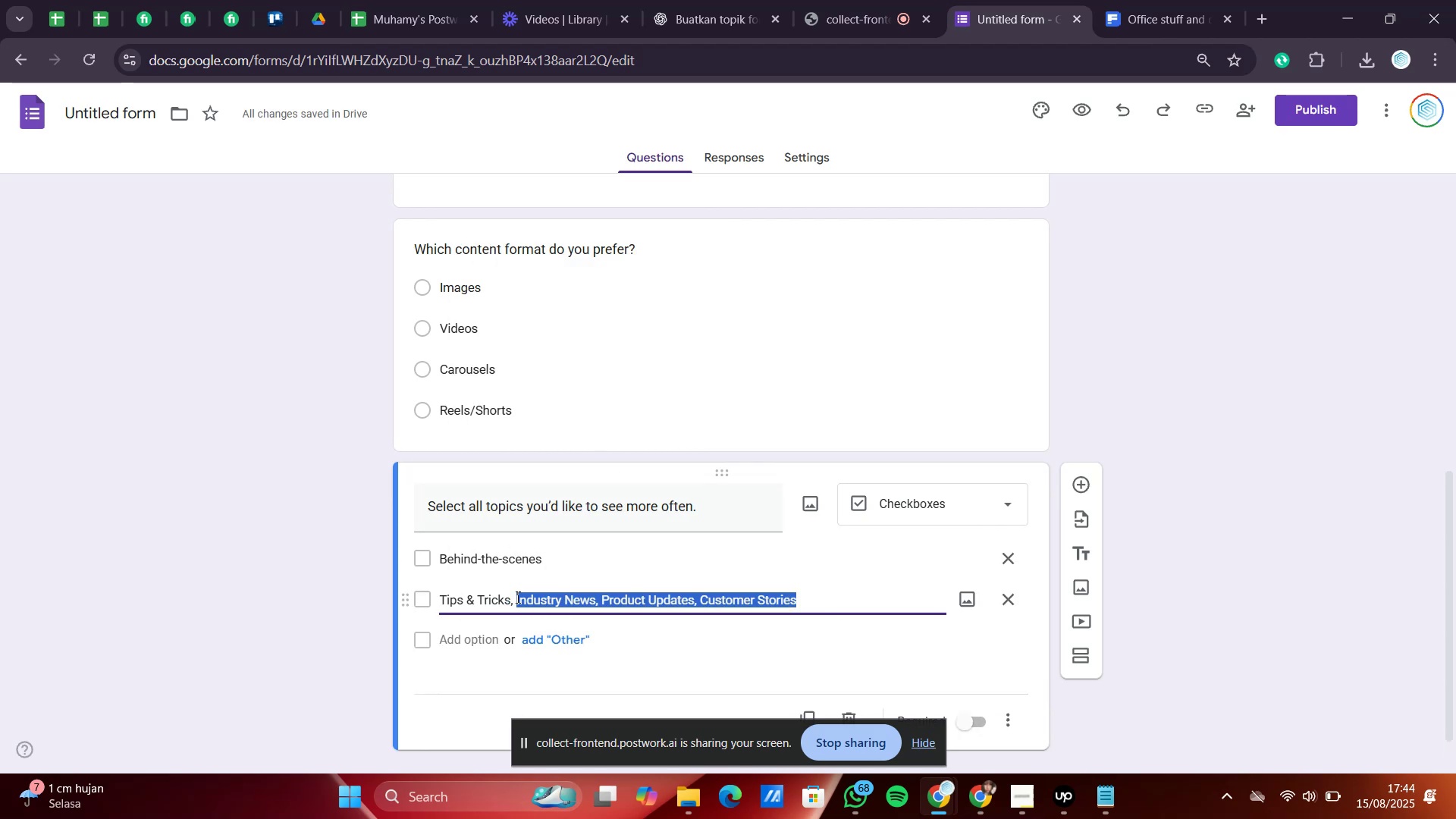 
key(Control+X)
 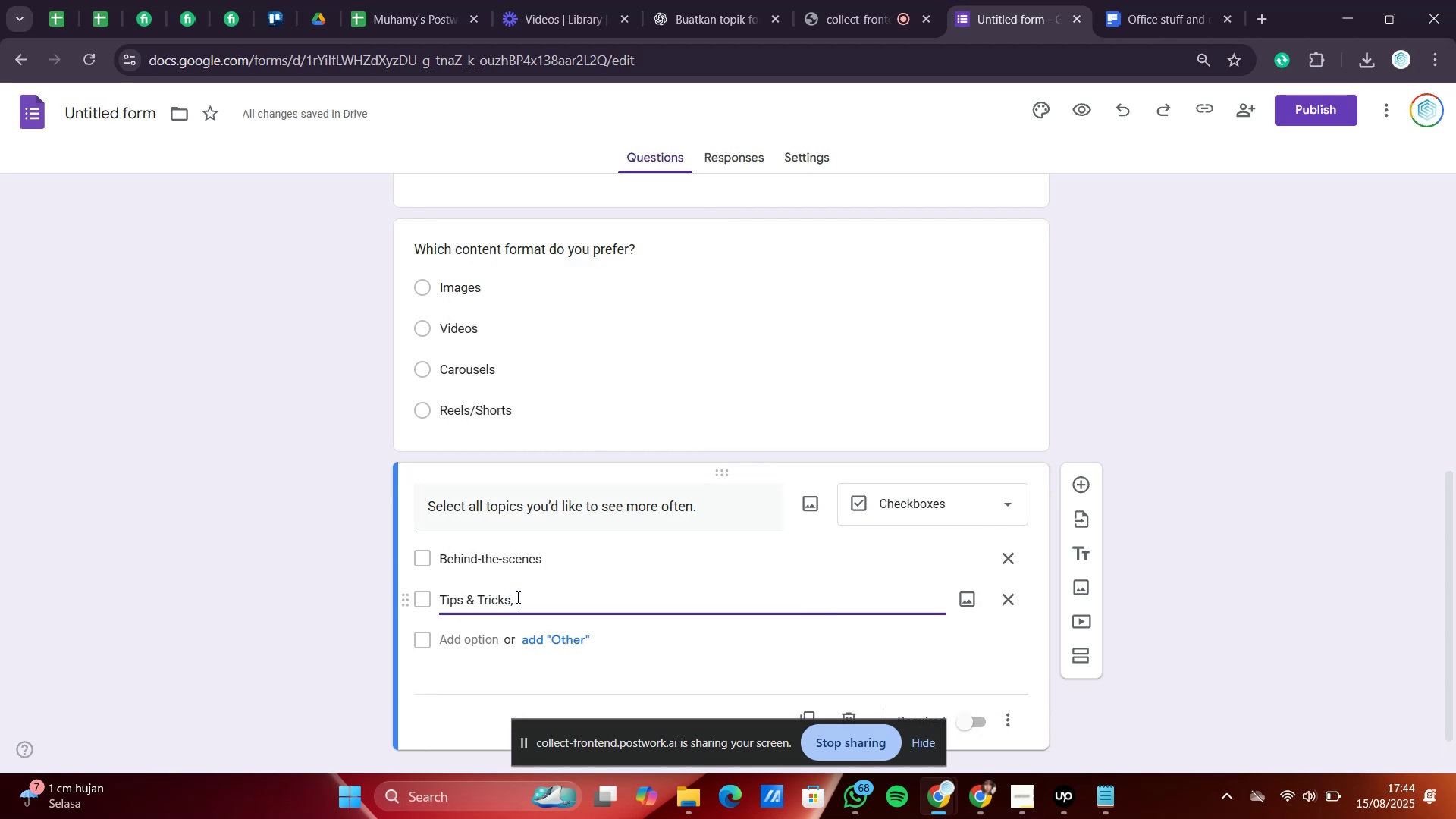 
key(Backspace)
 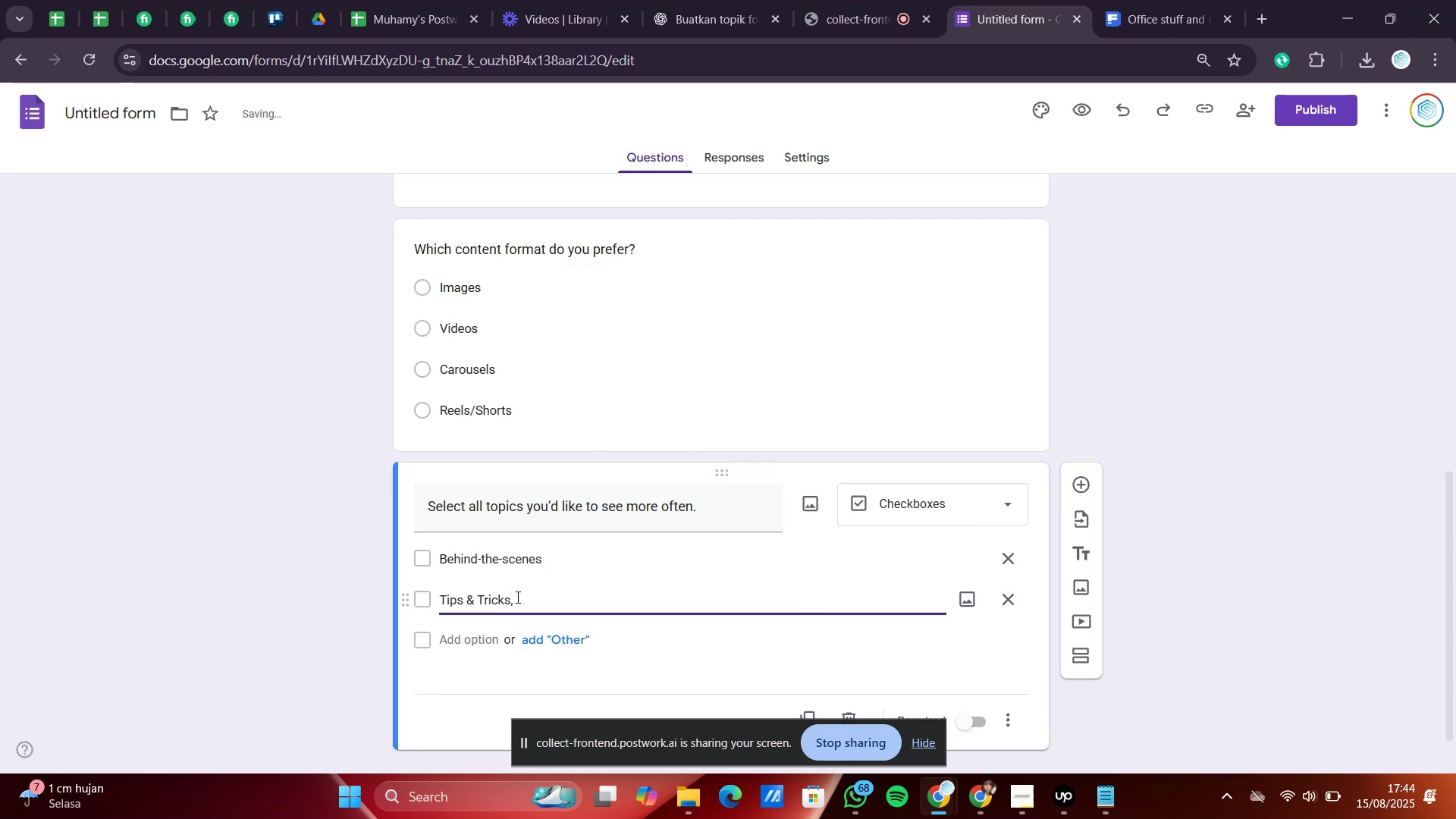 
key(Backspace)
 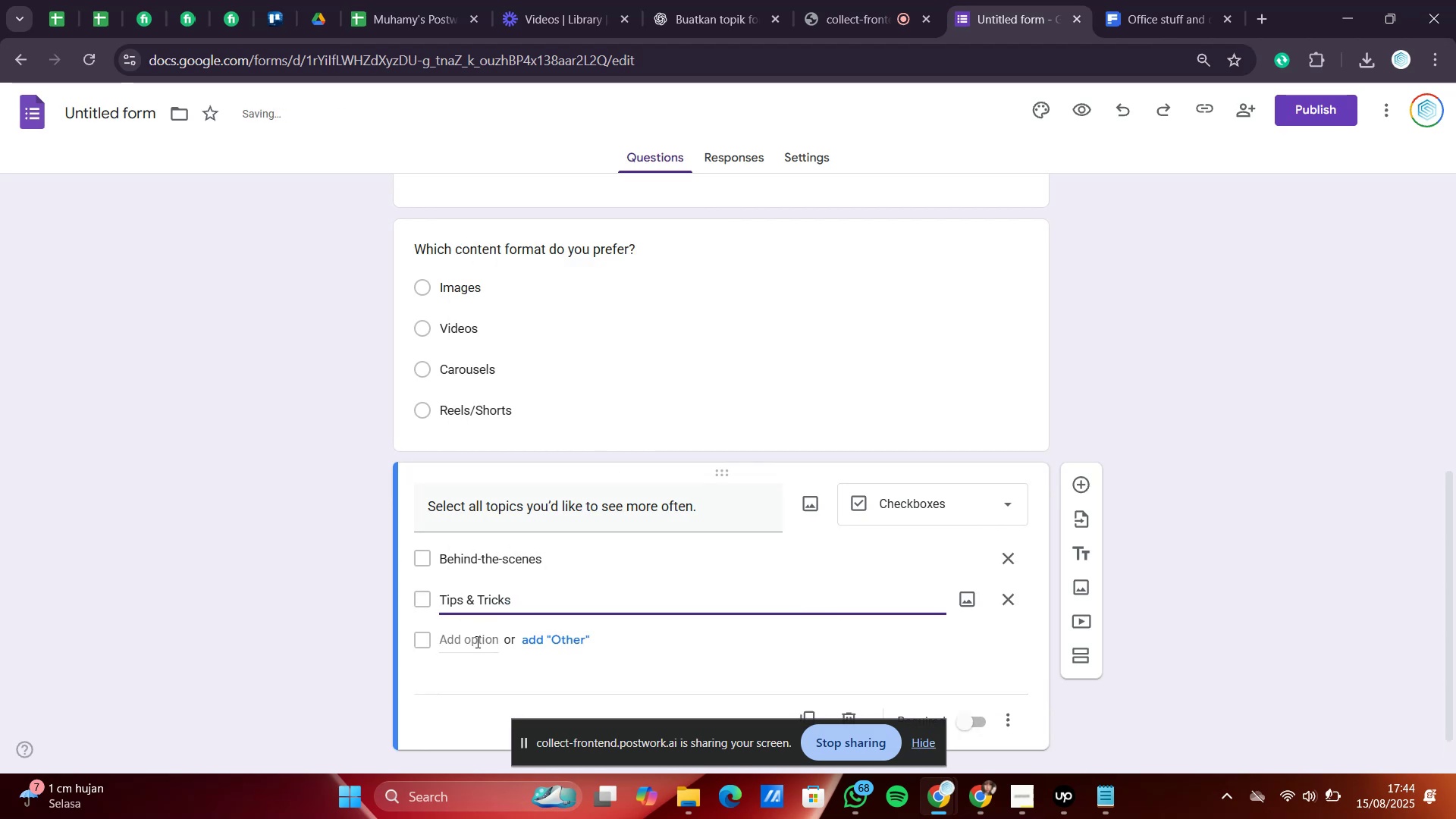 
right_click([476, 642])
 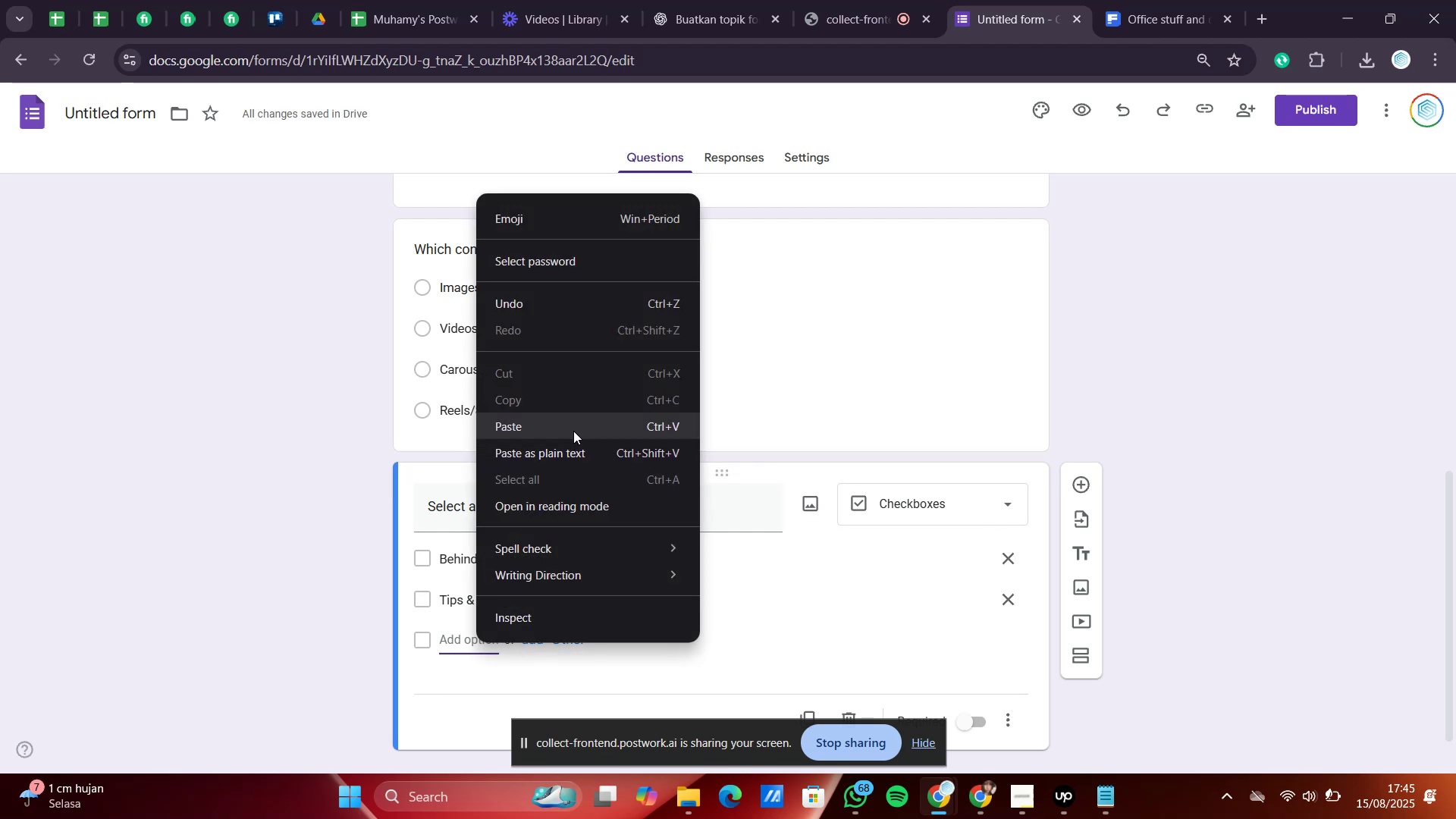 
left_click([569, 427])
 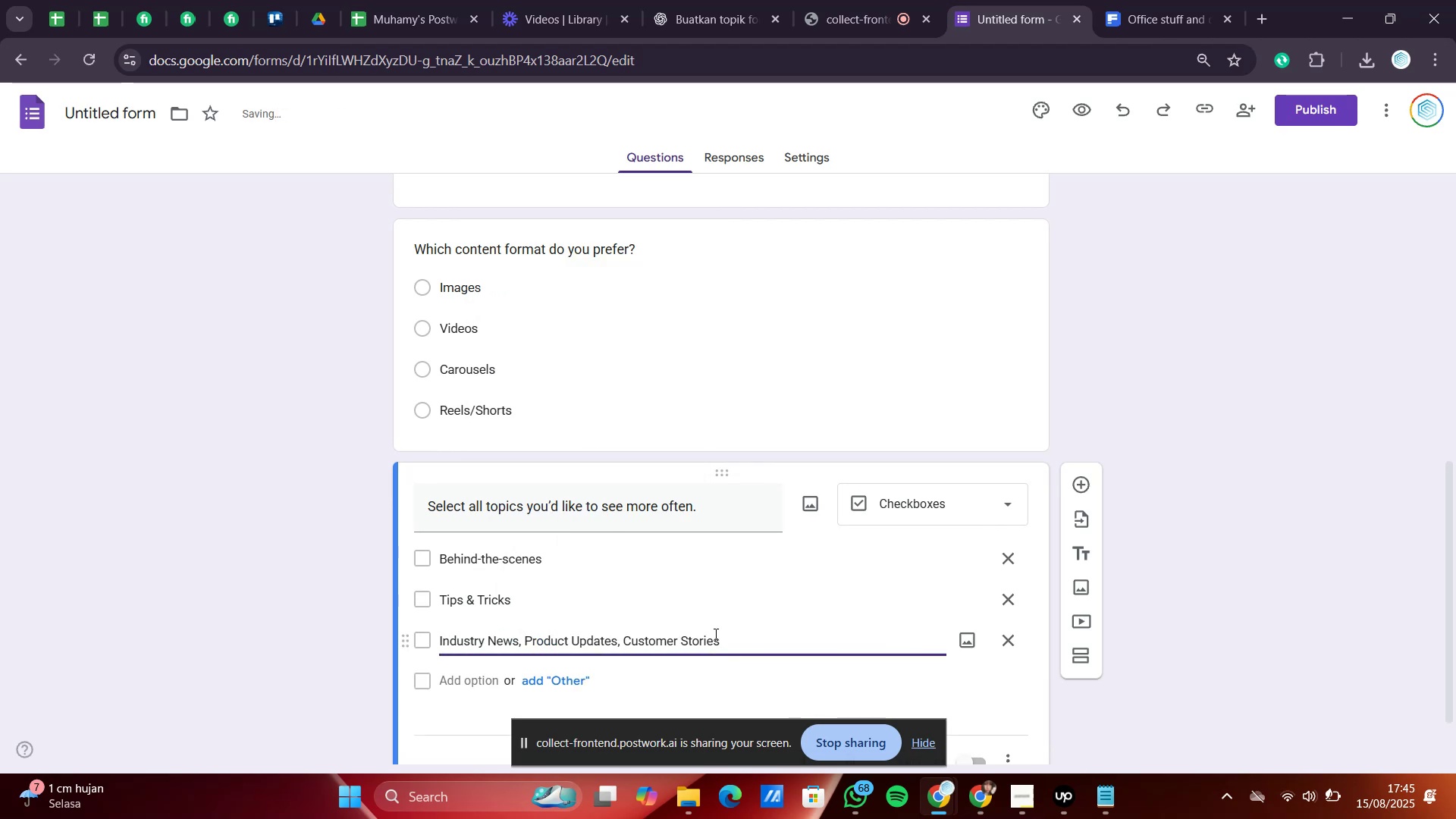 
left_click_drag(start_coordinate=[727, 639], to_coordinate=[526, 645])
 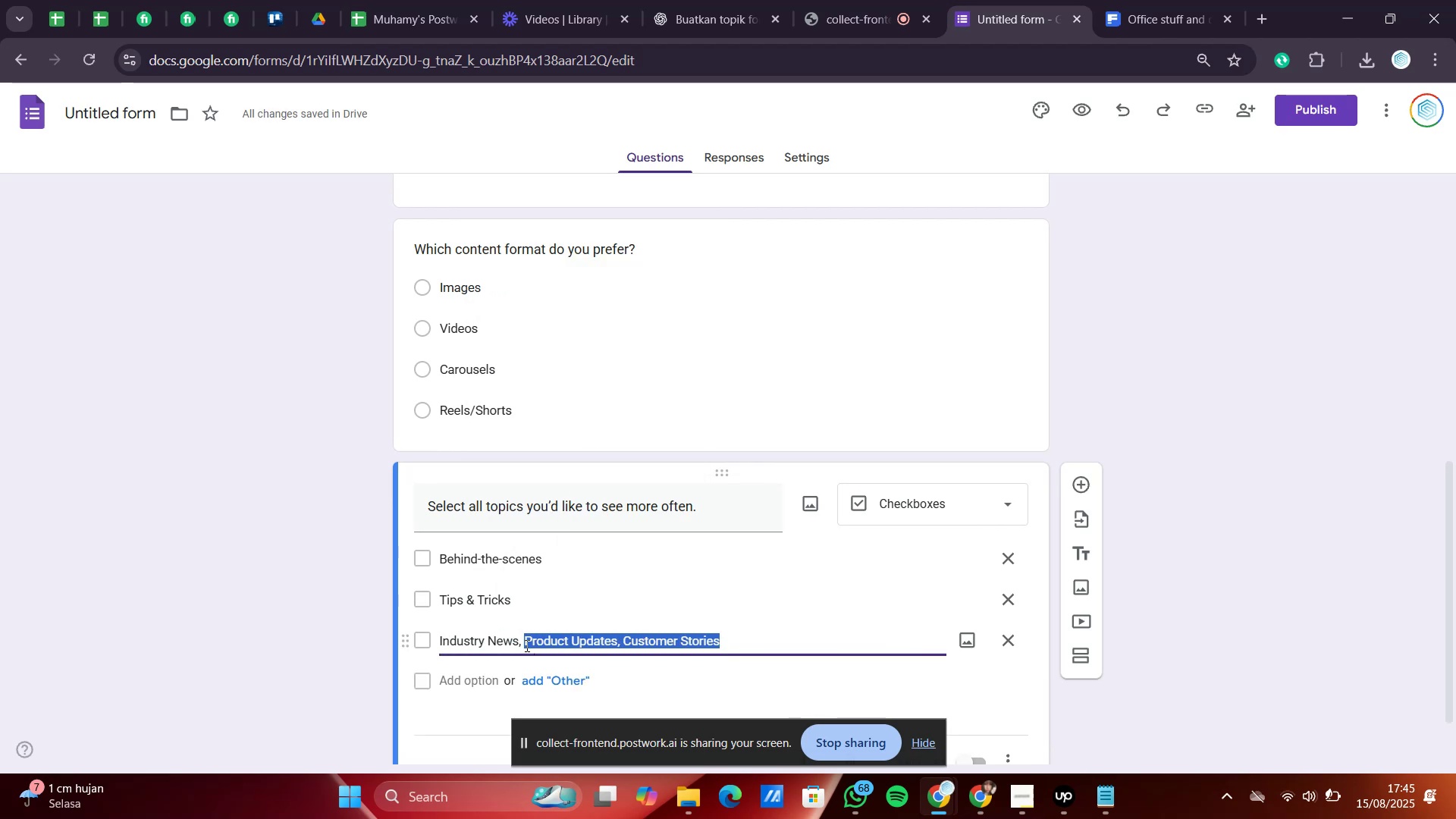 
key(Control+X)
 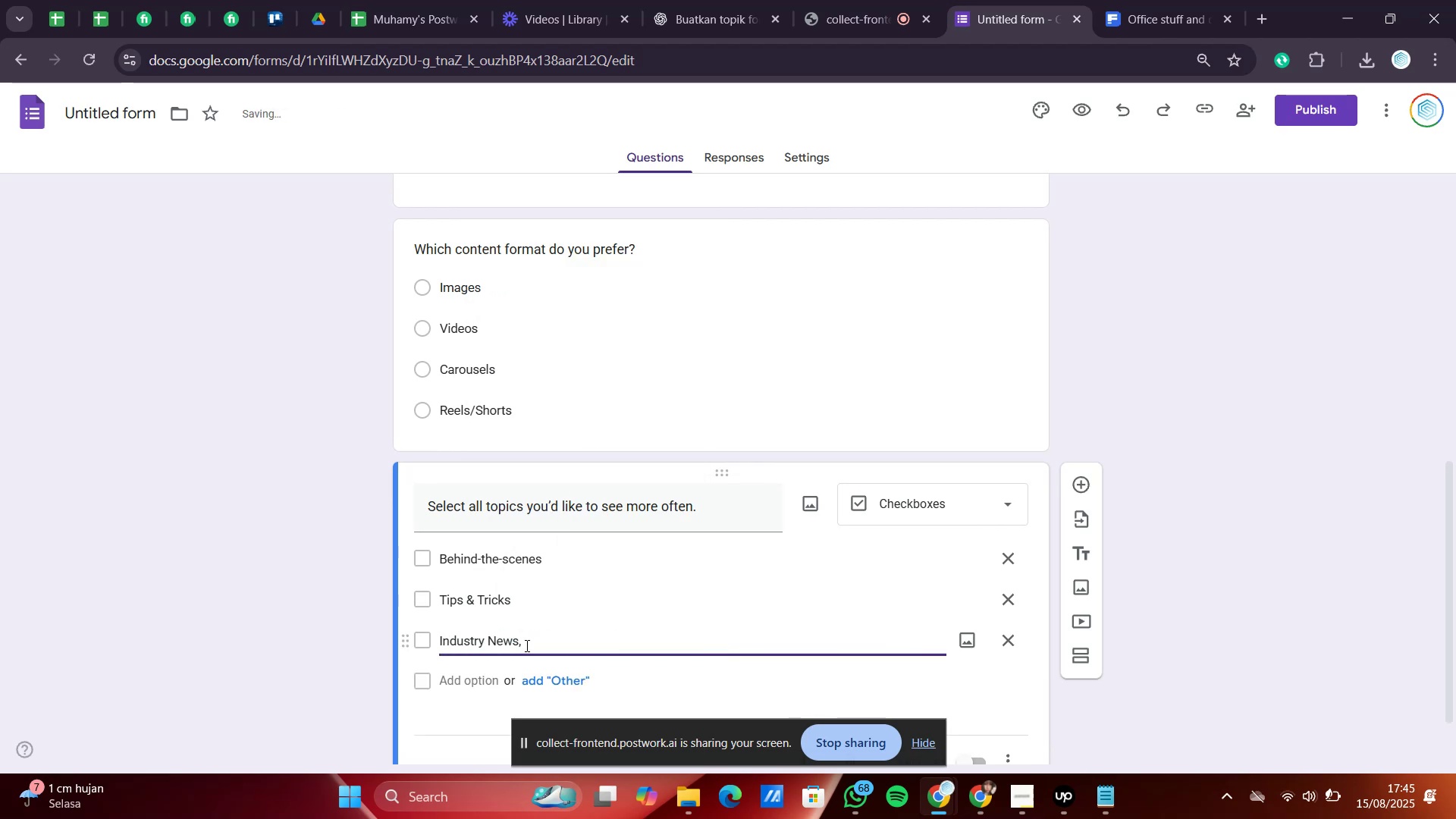 
key(Backspace)
 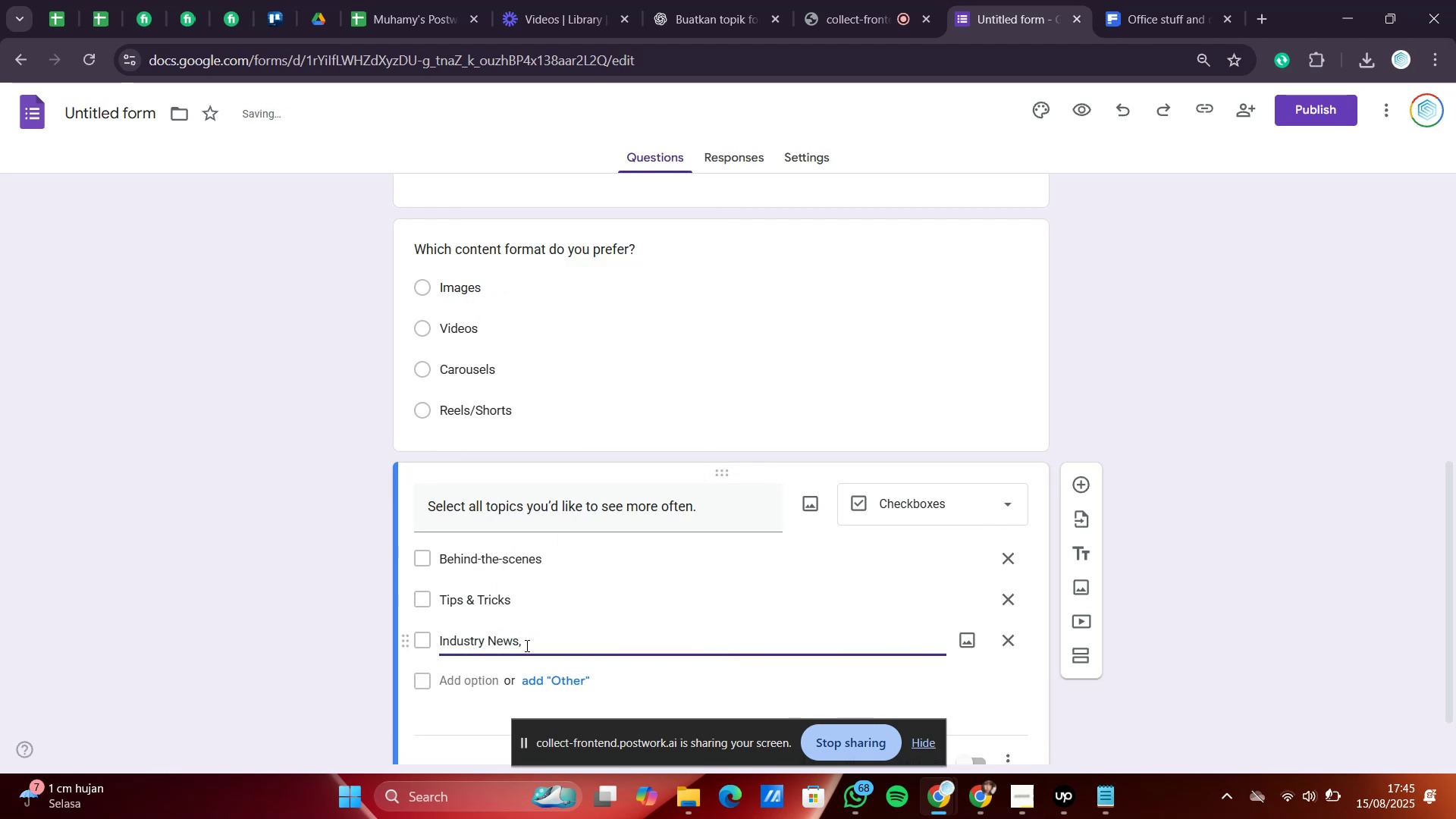 
key(Backspace)
 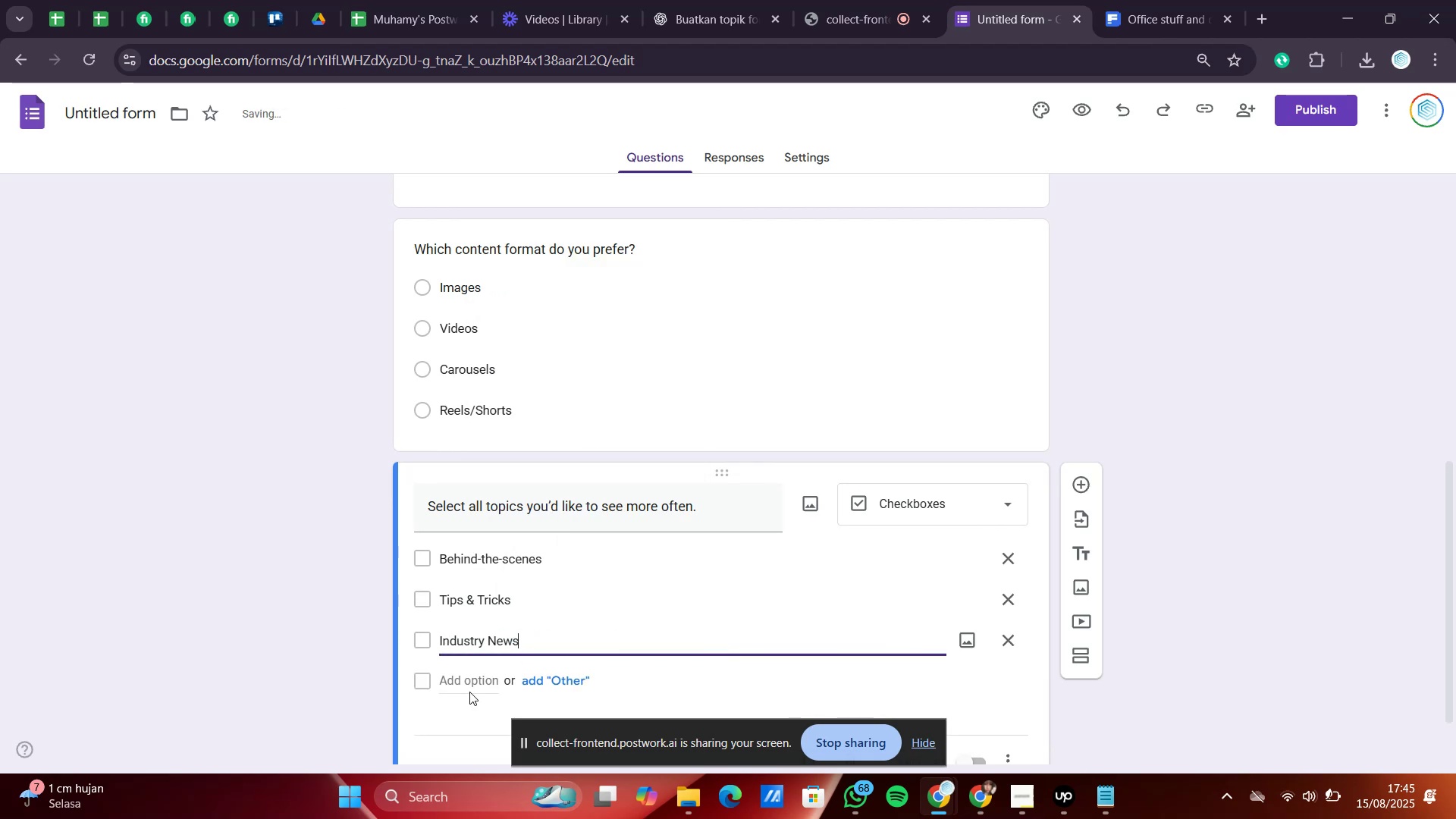 
right_click([468, 688])
 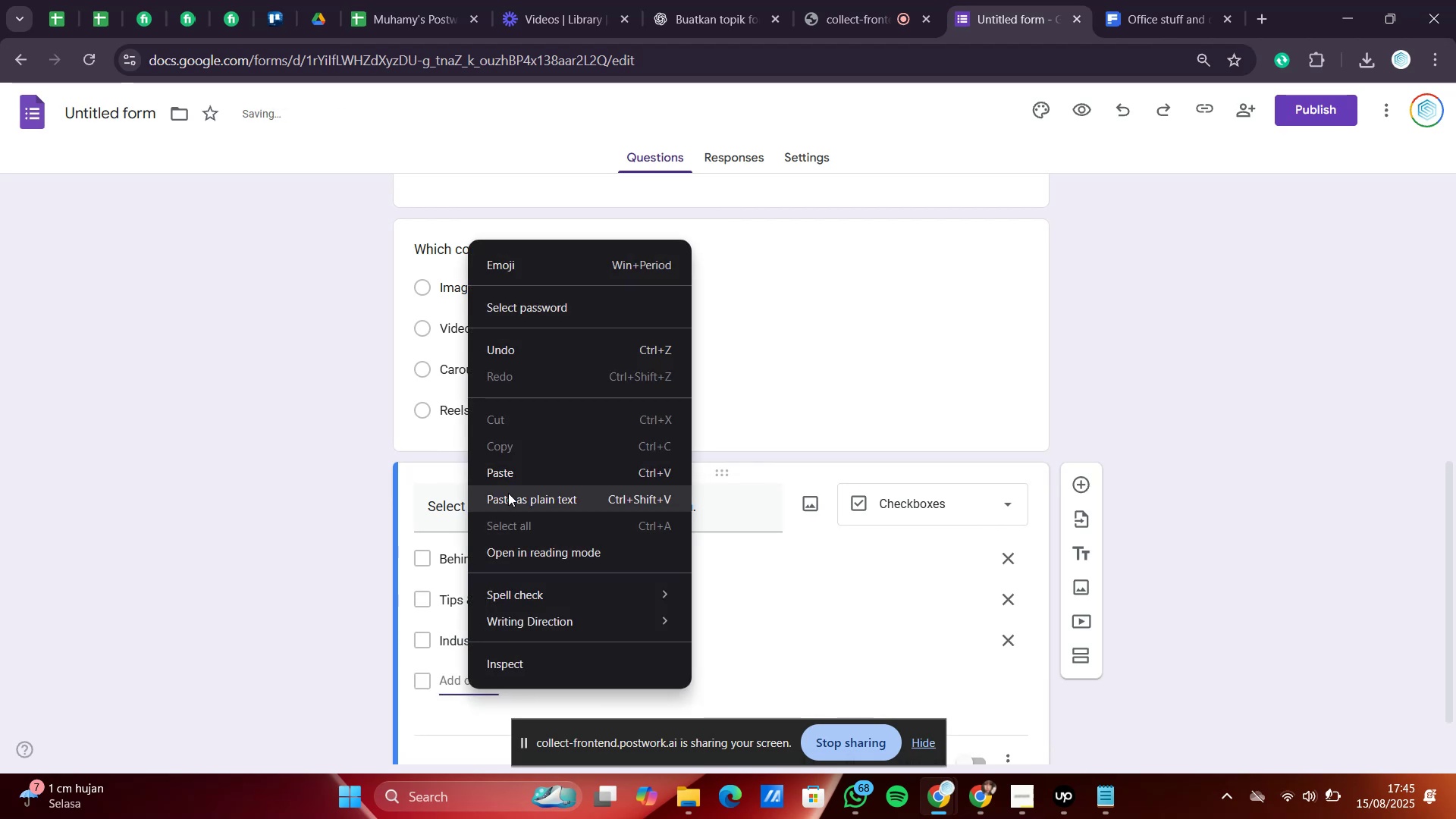 
left_click([510, 475])
 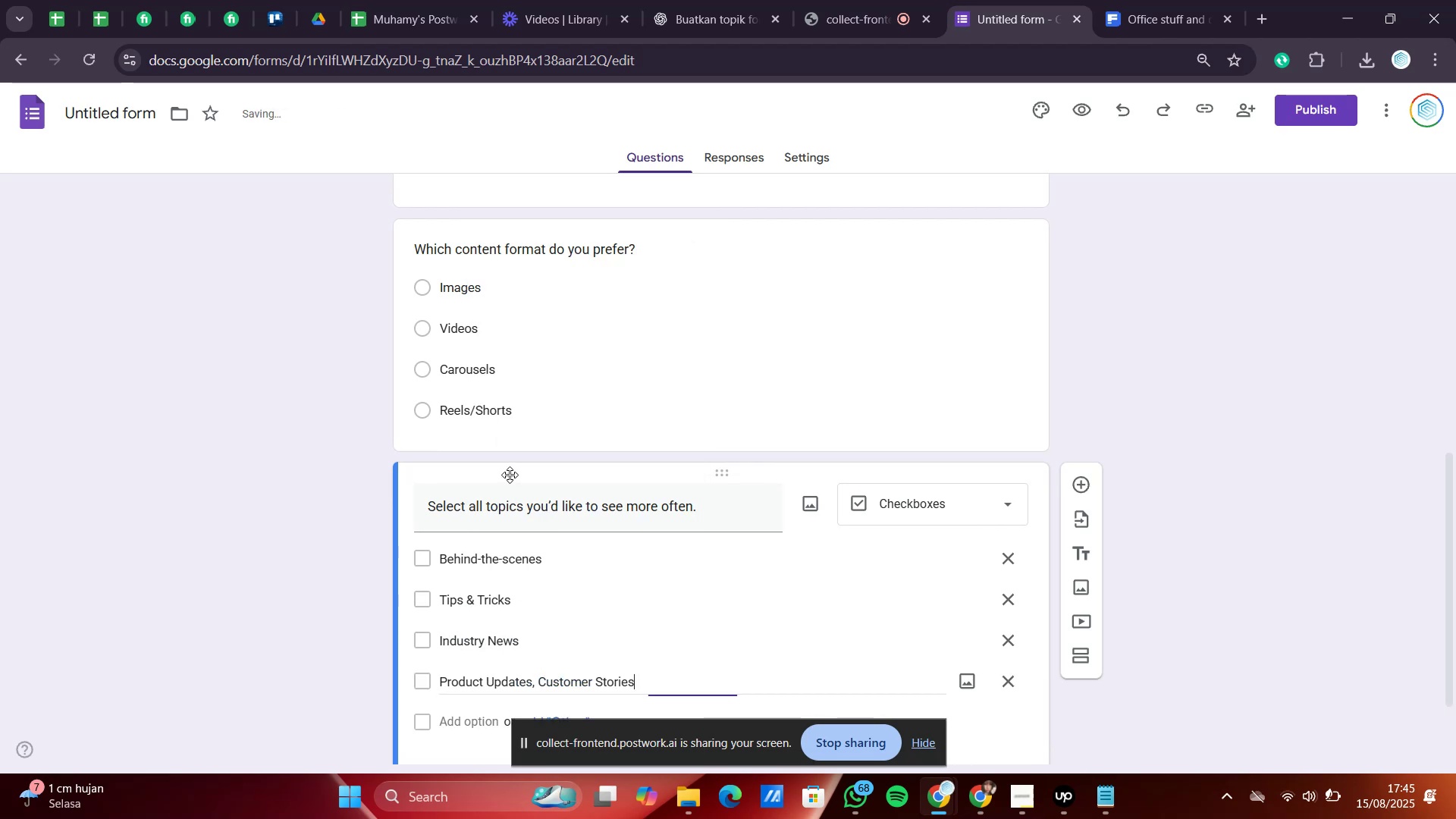 
scroll: coordinate [525, 495], scroll_direction: down, amount: 2.0
 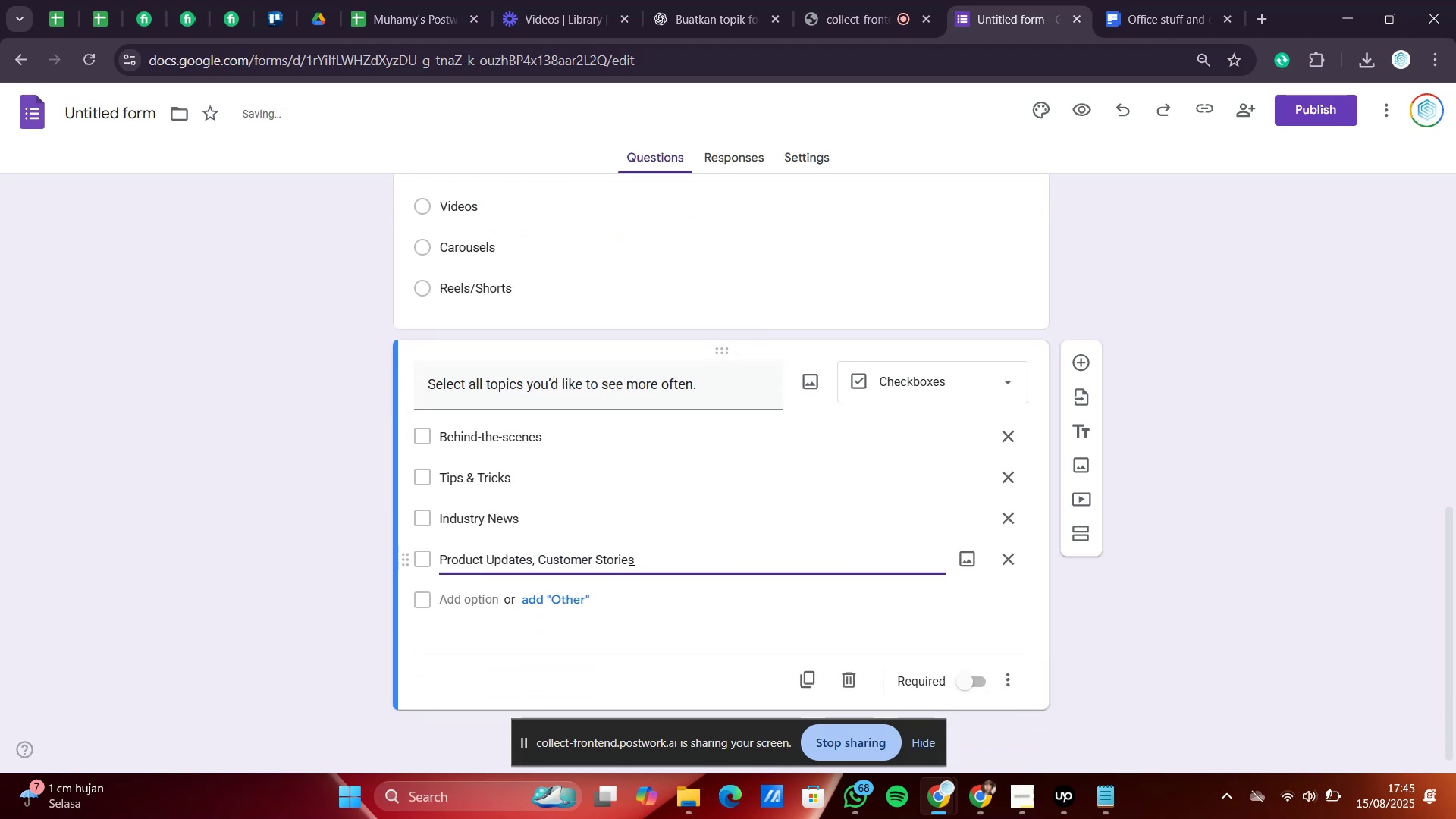 
left_click_drag(start_coordinate=[643, 559], to_coordinate=[541, 561])
 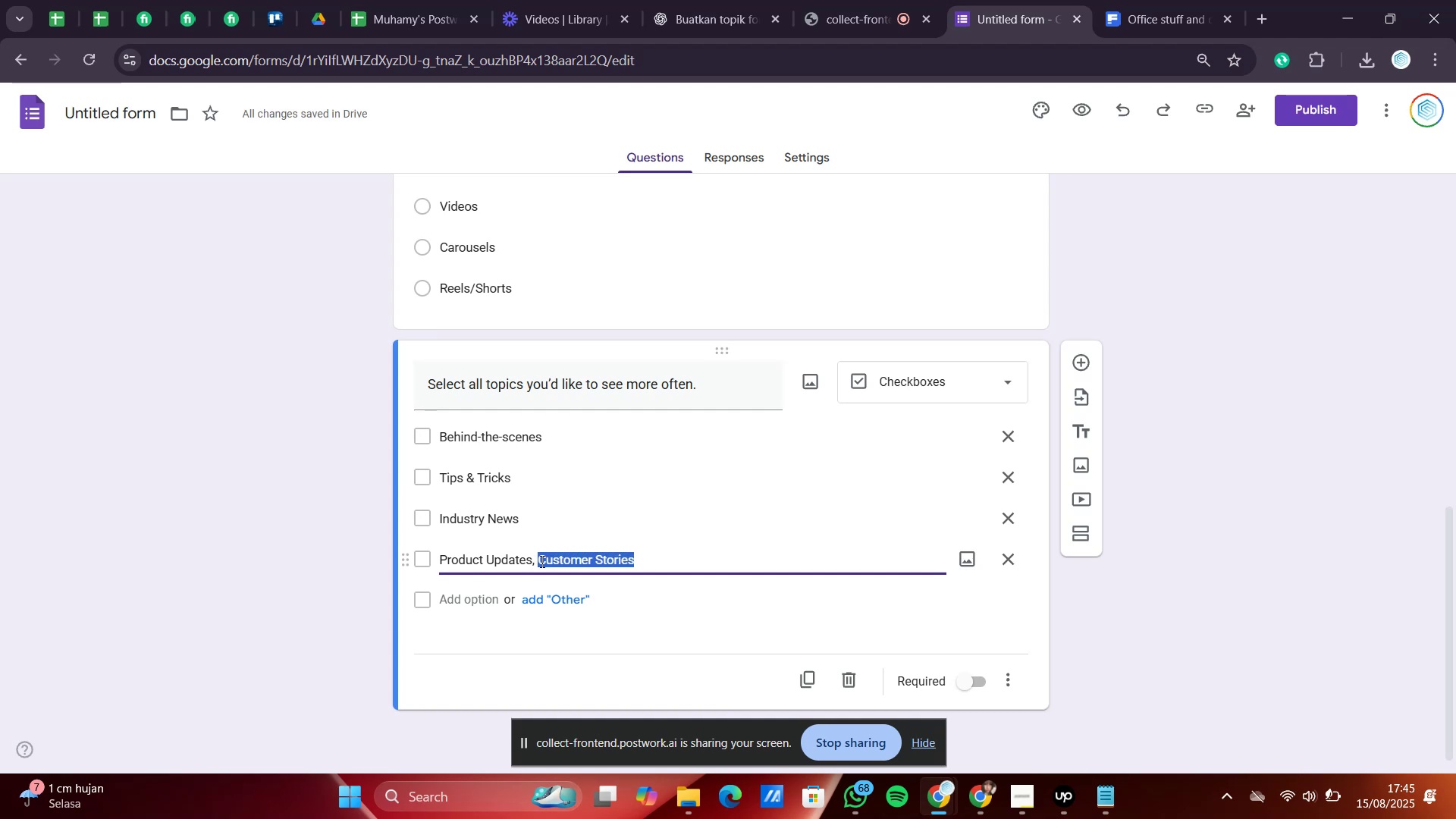 
key(Control+X)
 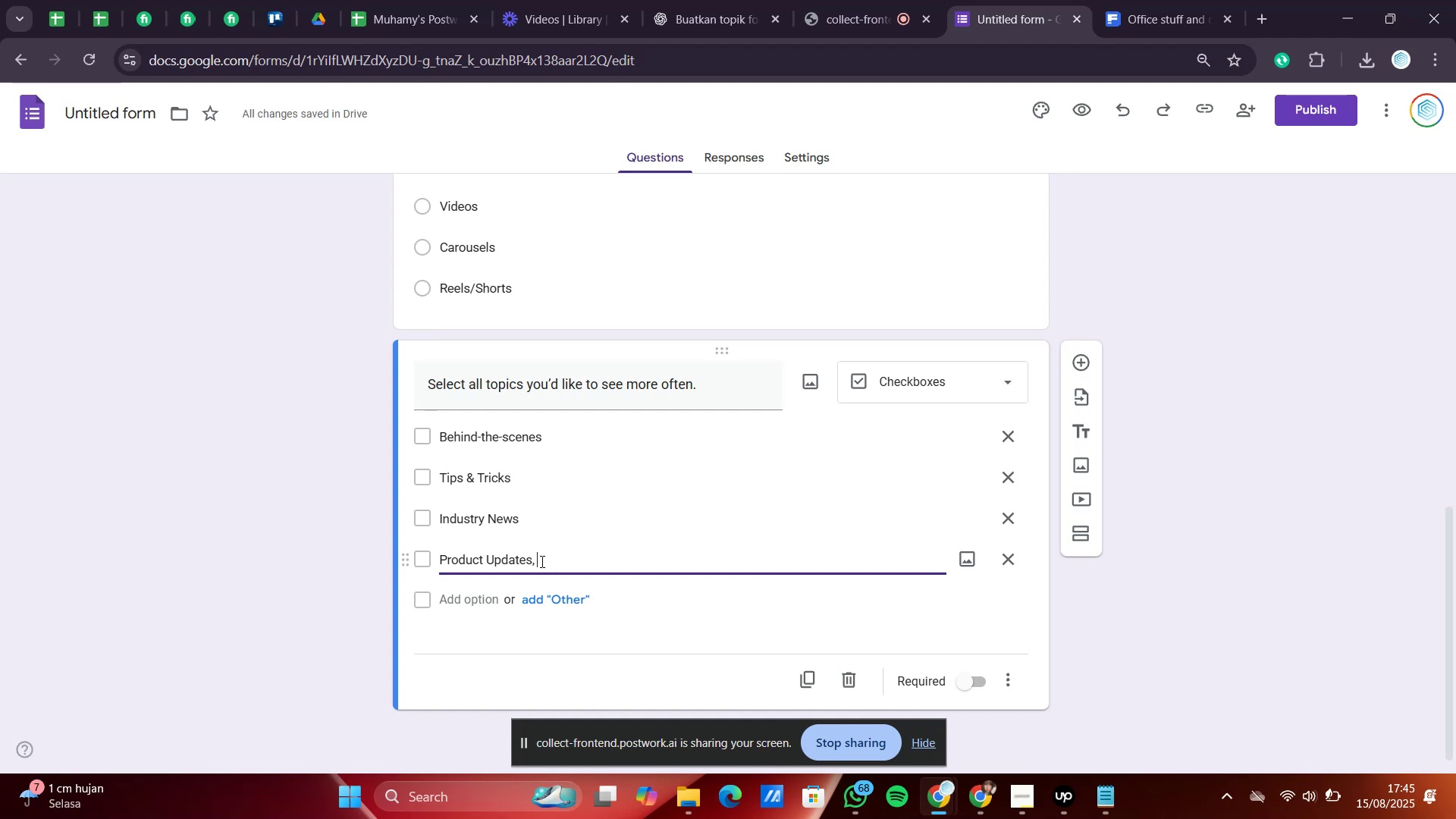 
key(Backspace)
 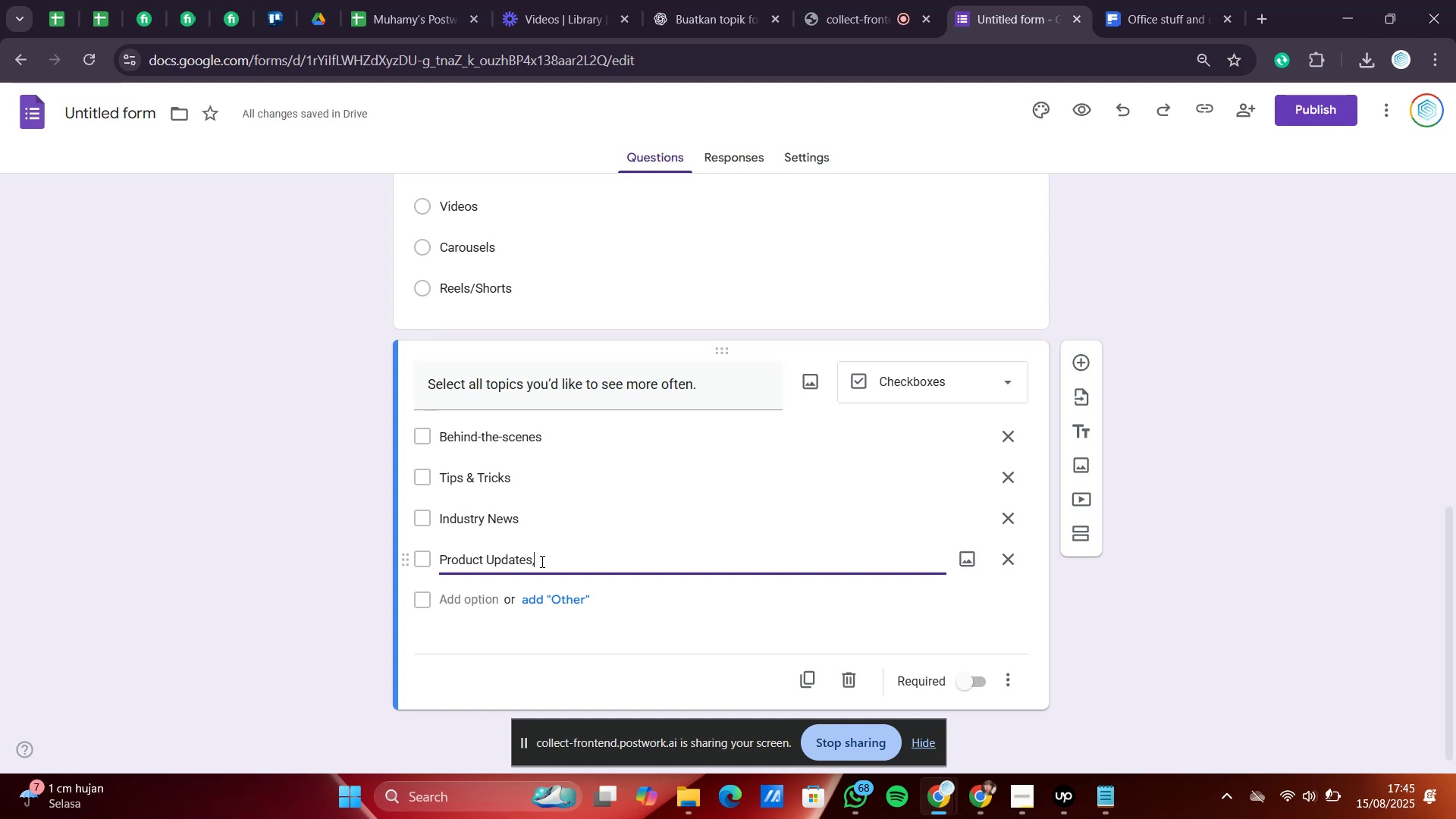 
key(Backspace)
 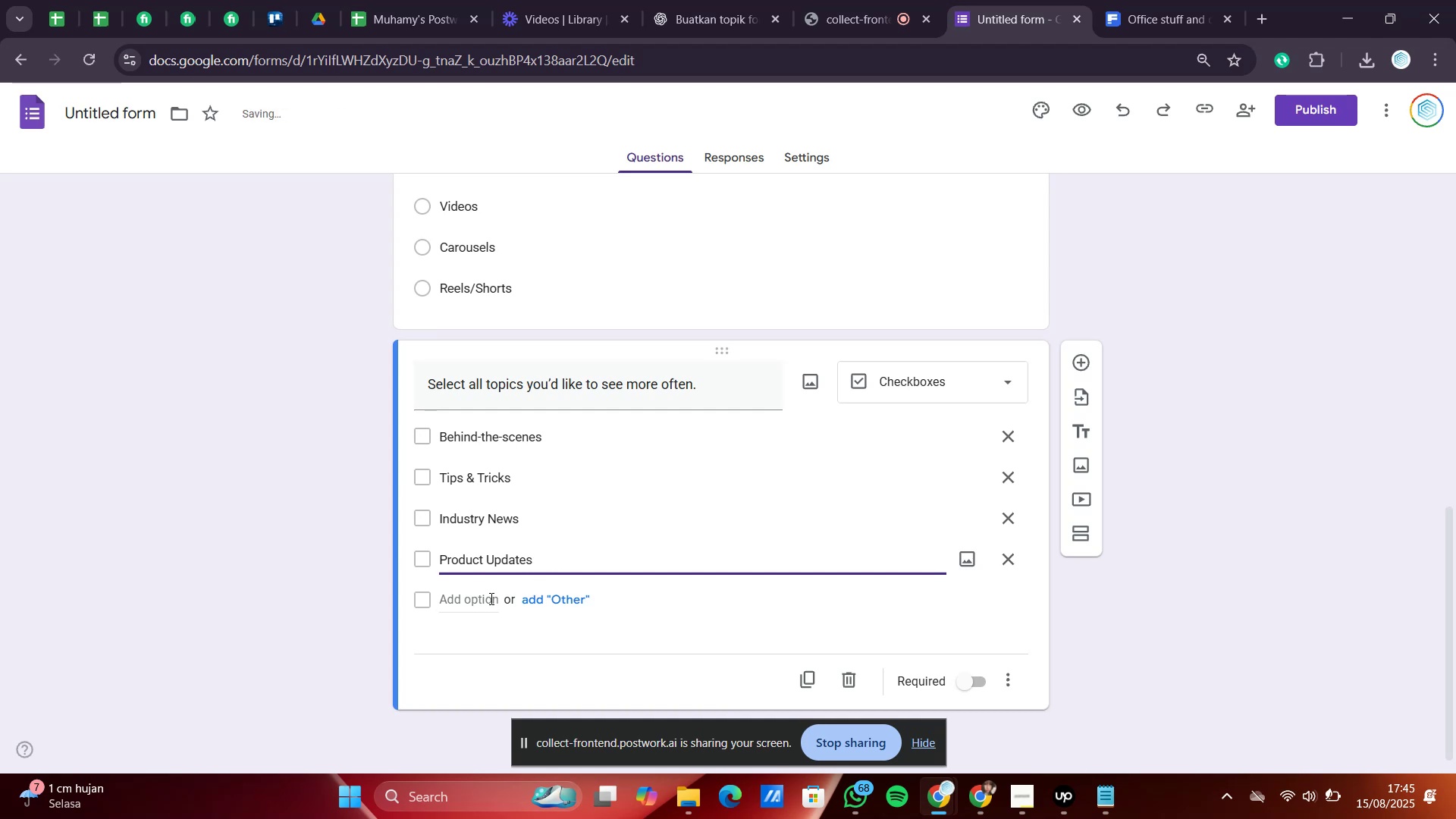 
right_click([476, 601])
 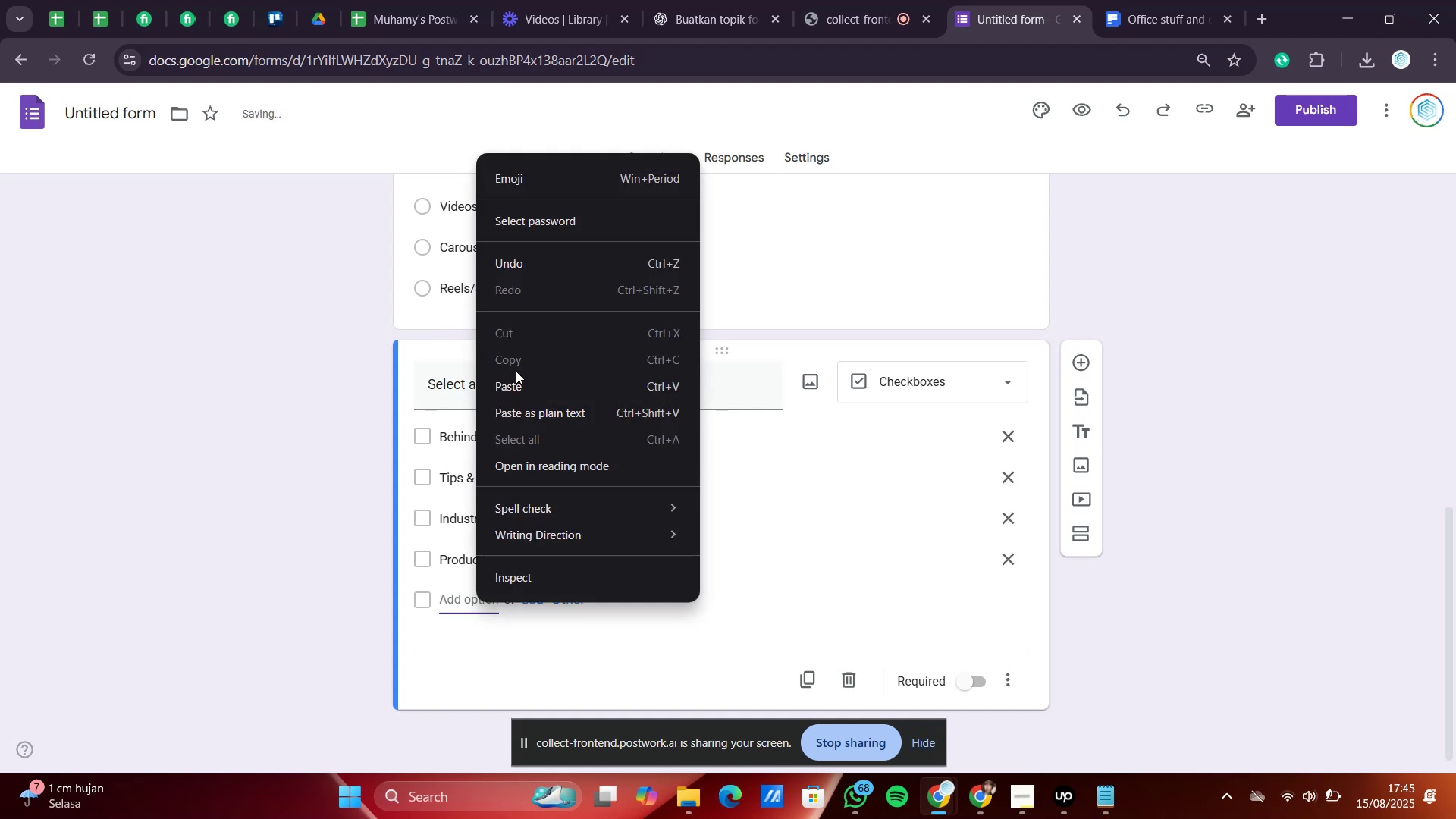 
left_click([517, 380])
 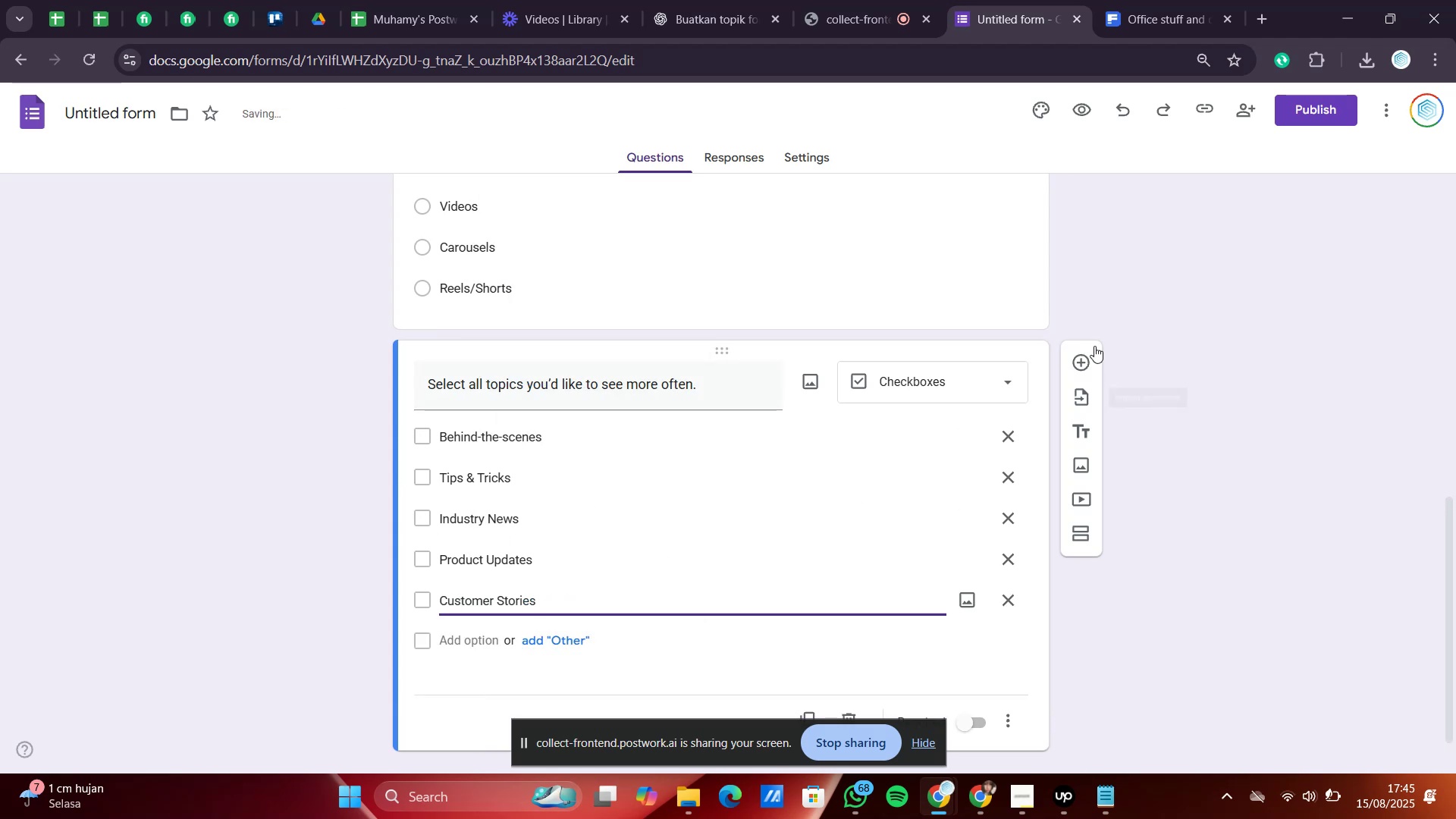 
left_click([1076, 361])
 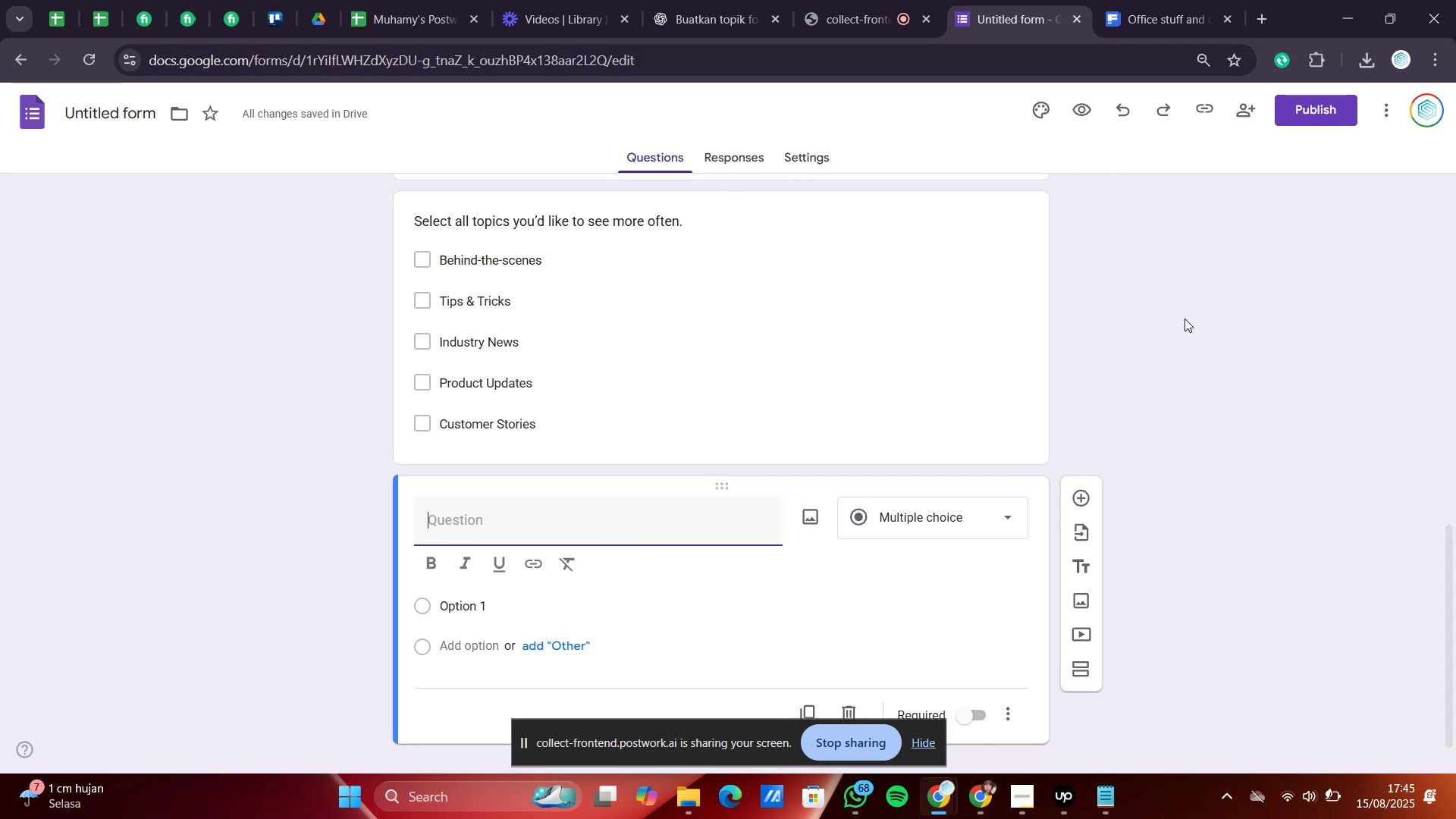 
wait(15.06)
 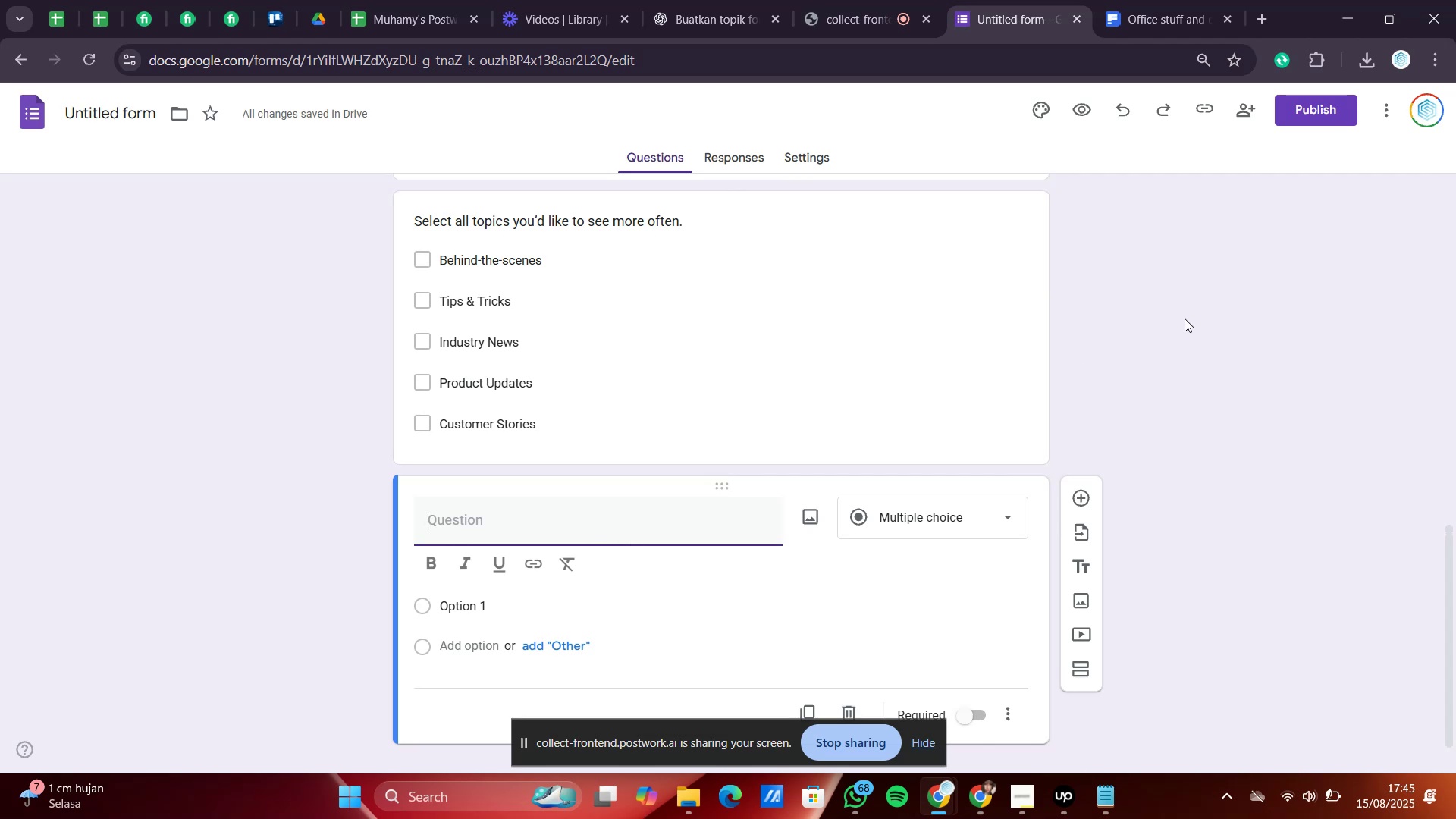 
left_click([736, 0])
 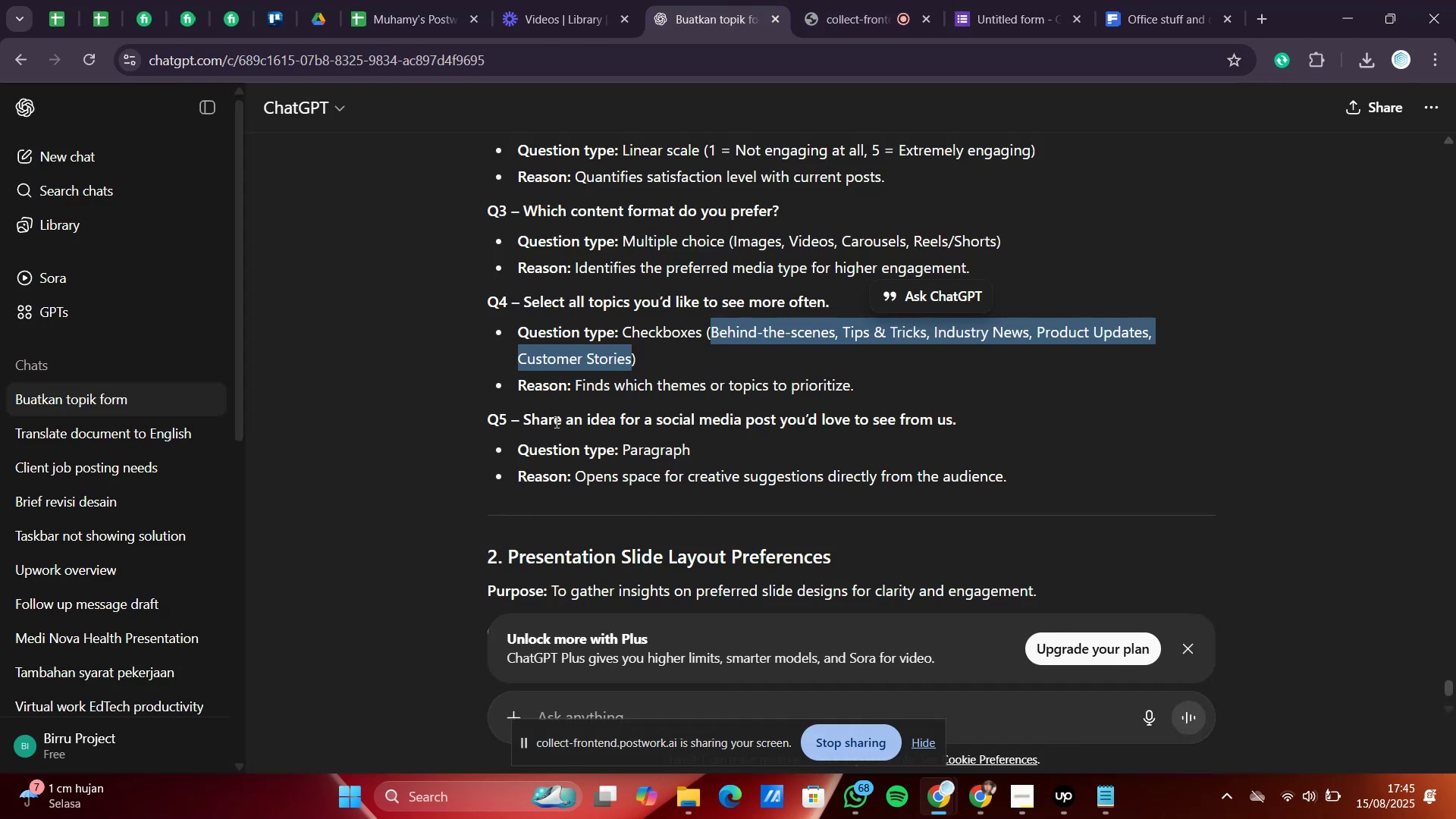 
left_click_drag(start_coordinate=[524, 418], to_coordinate=[993, 398])
 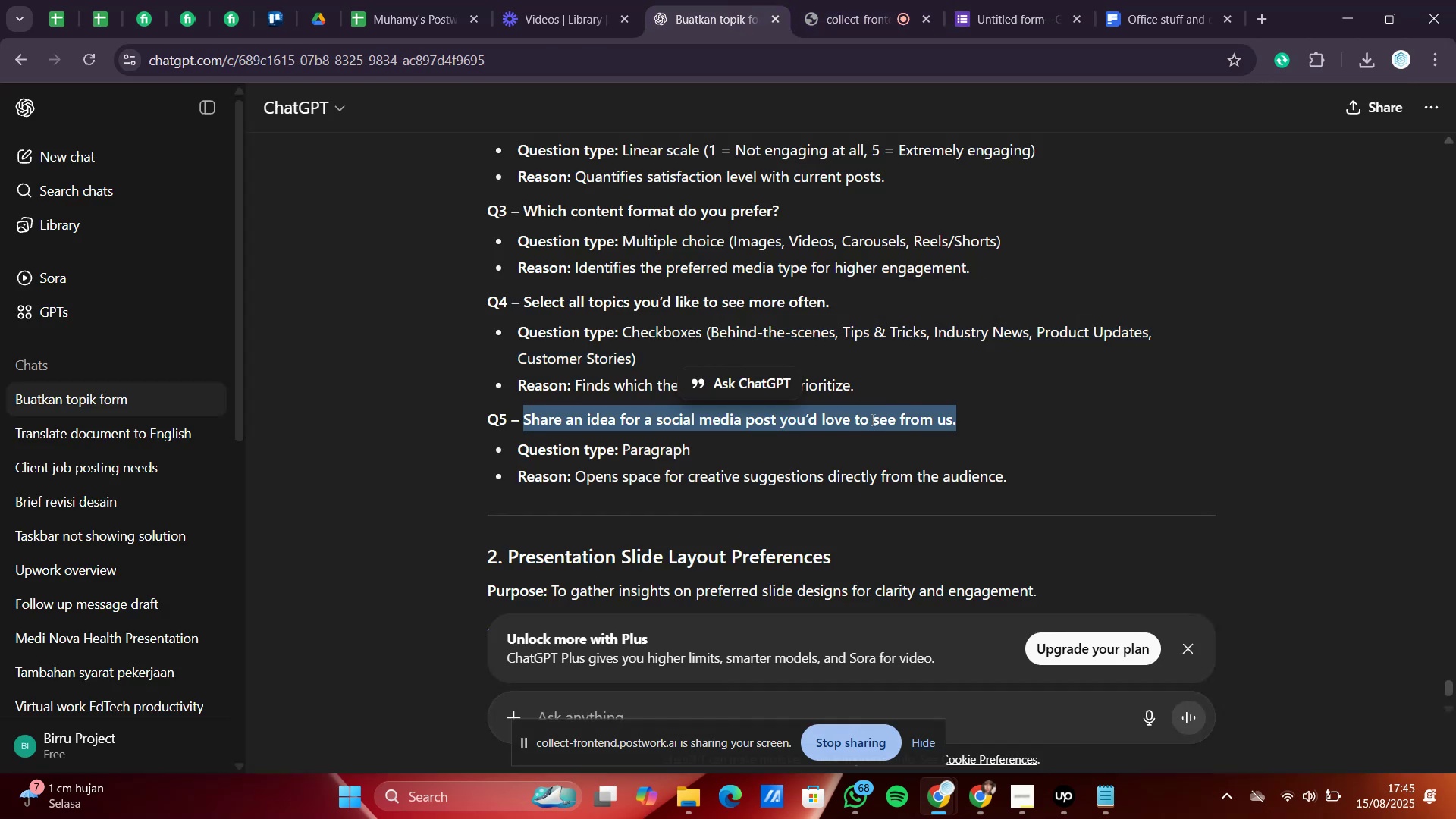 
right_click([871, 419])
 